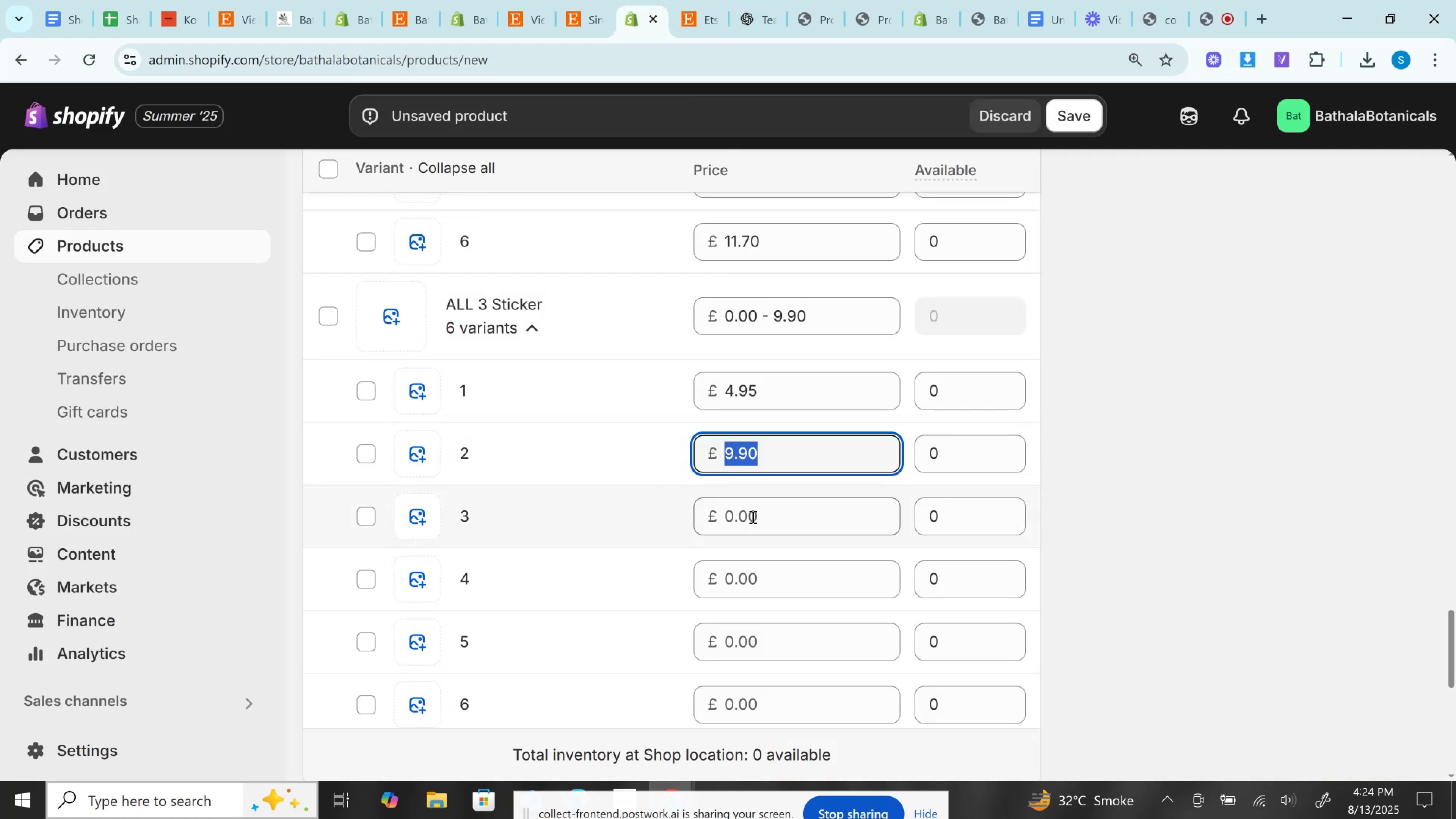 
key(Control+V)
 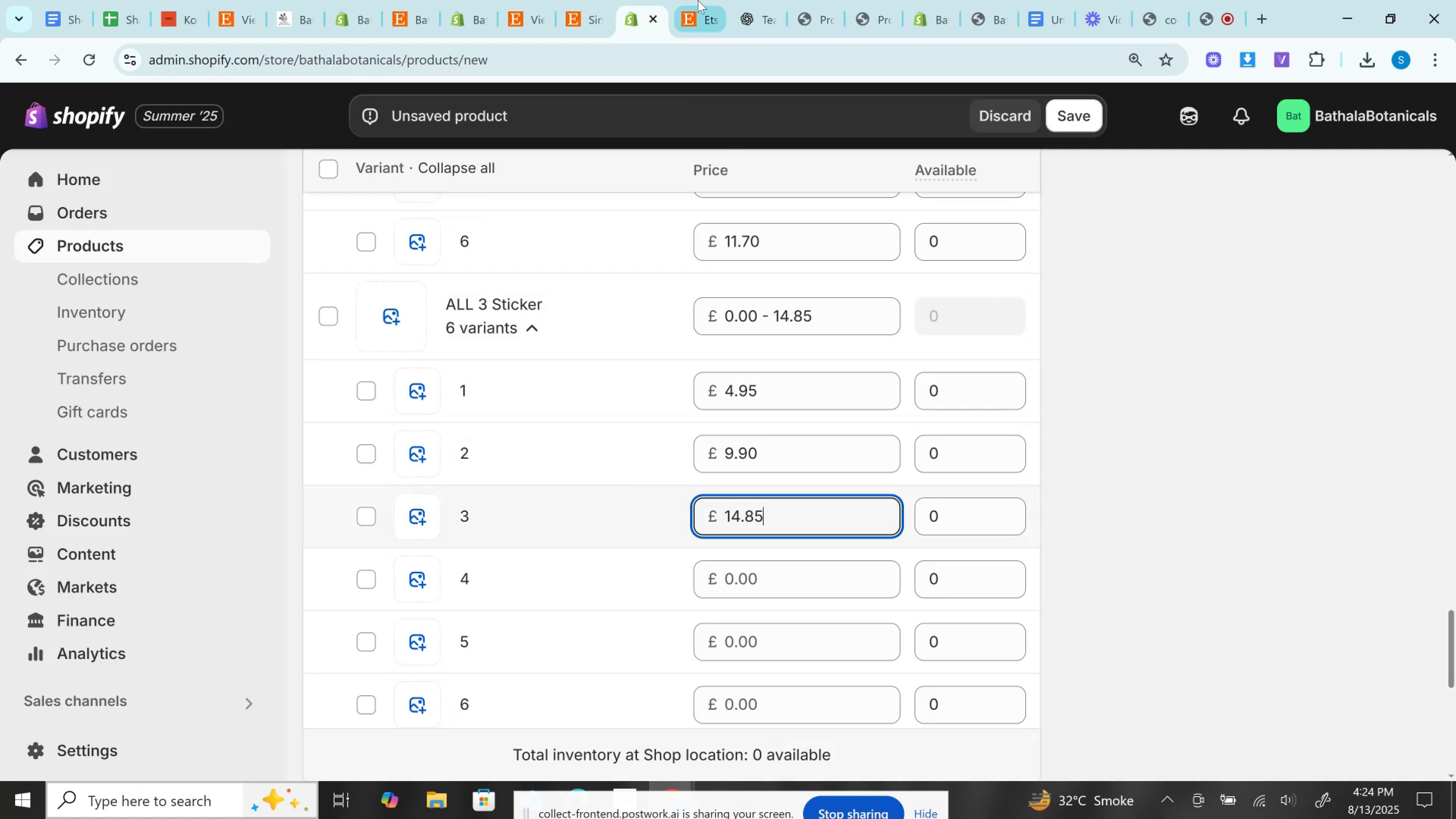 
left_click([703, 0])
 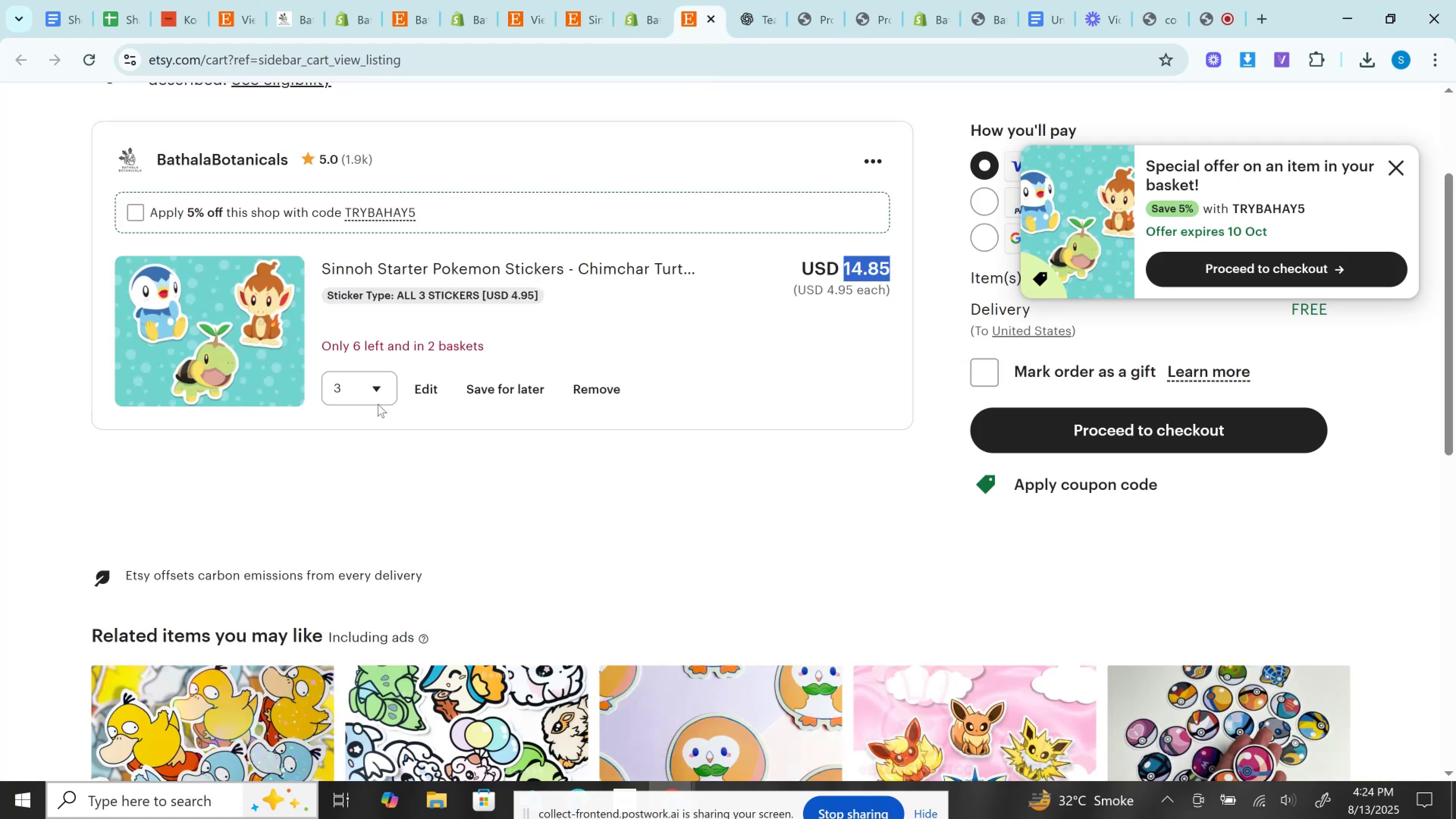 
left_click([362, 387])
 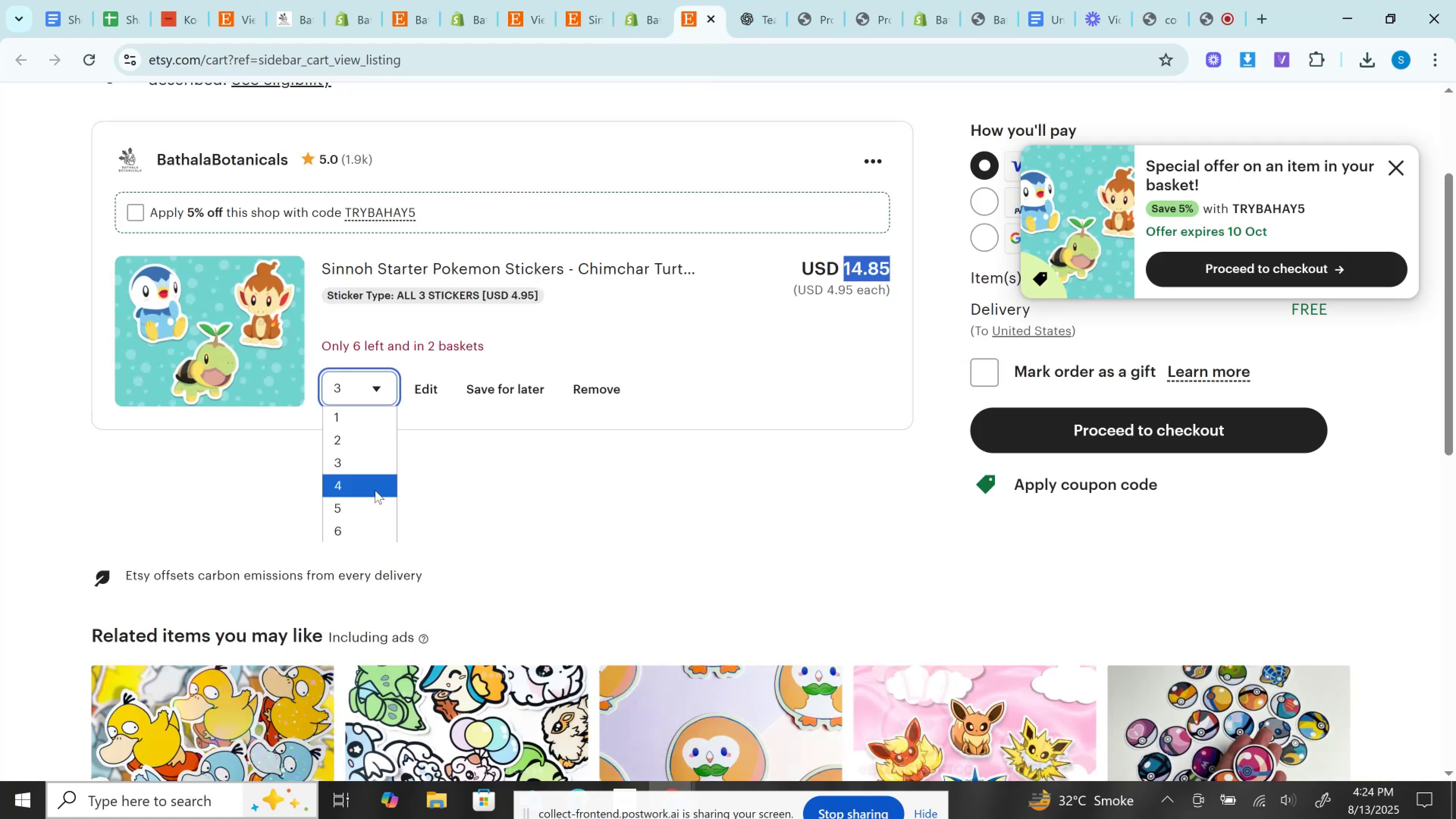 
left_click([375, 490])
 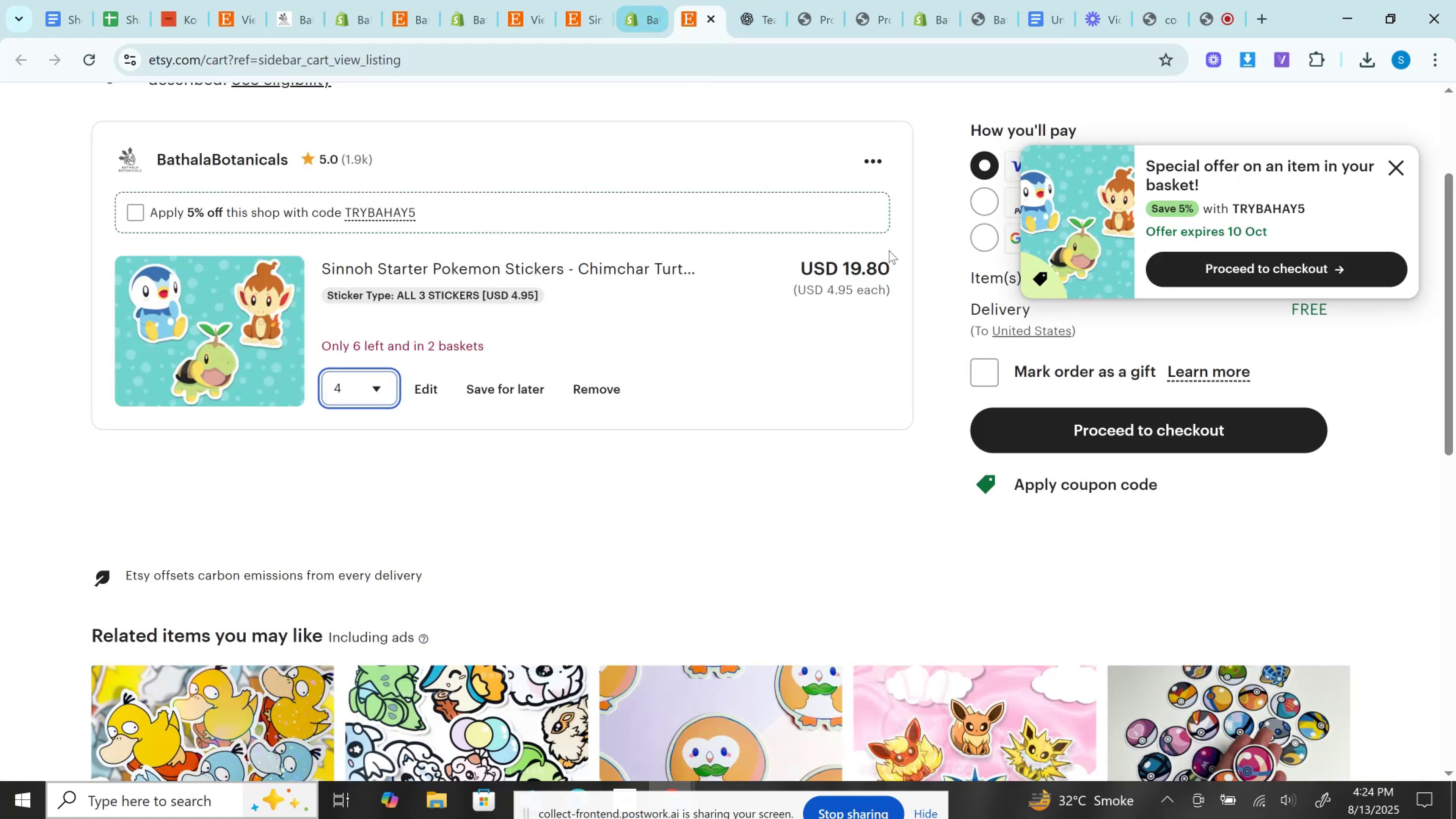 
left_click([866, 253])
 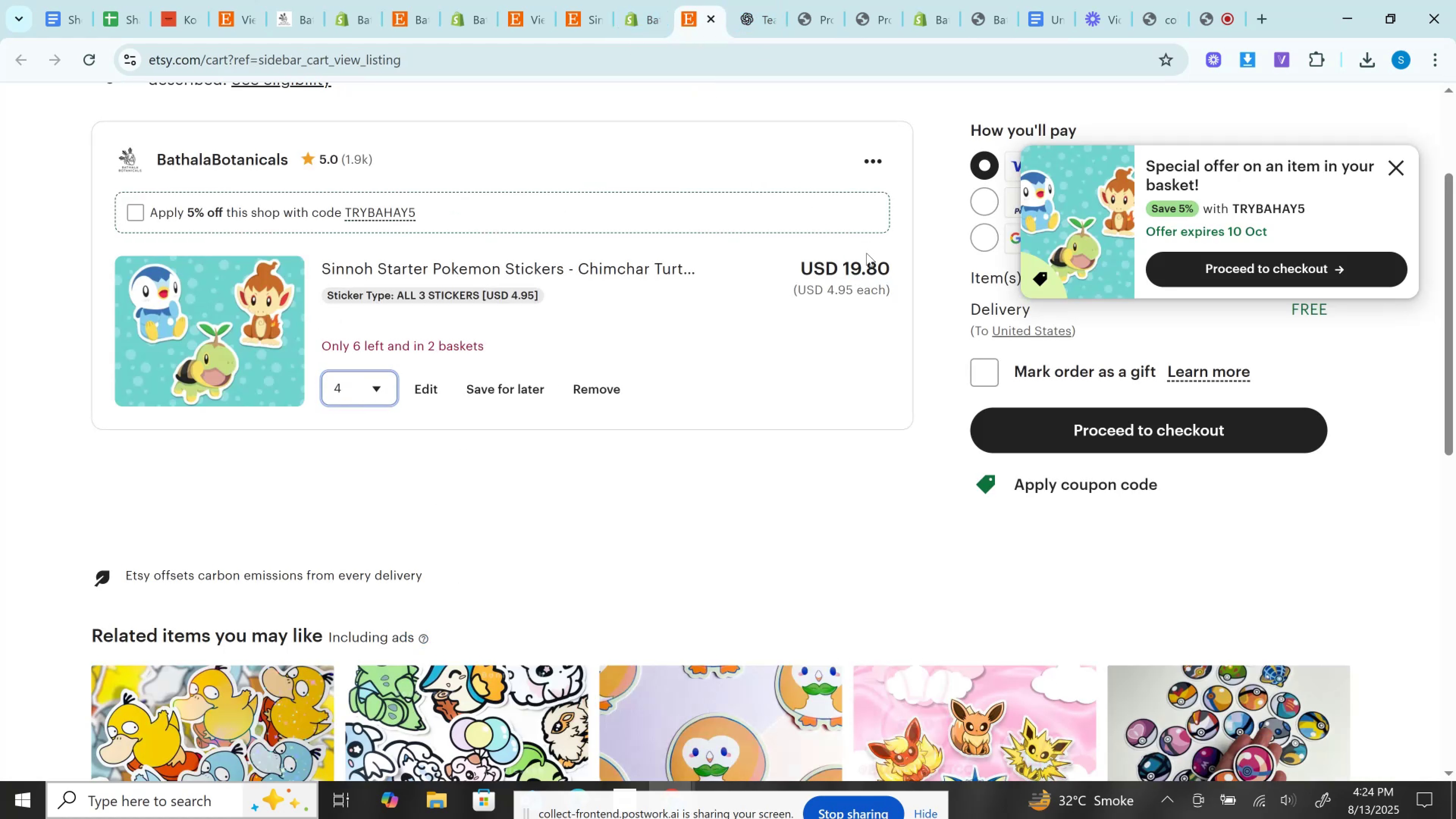 
double_click([866, 253])
 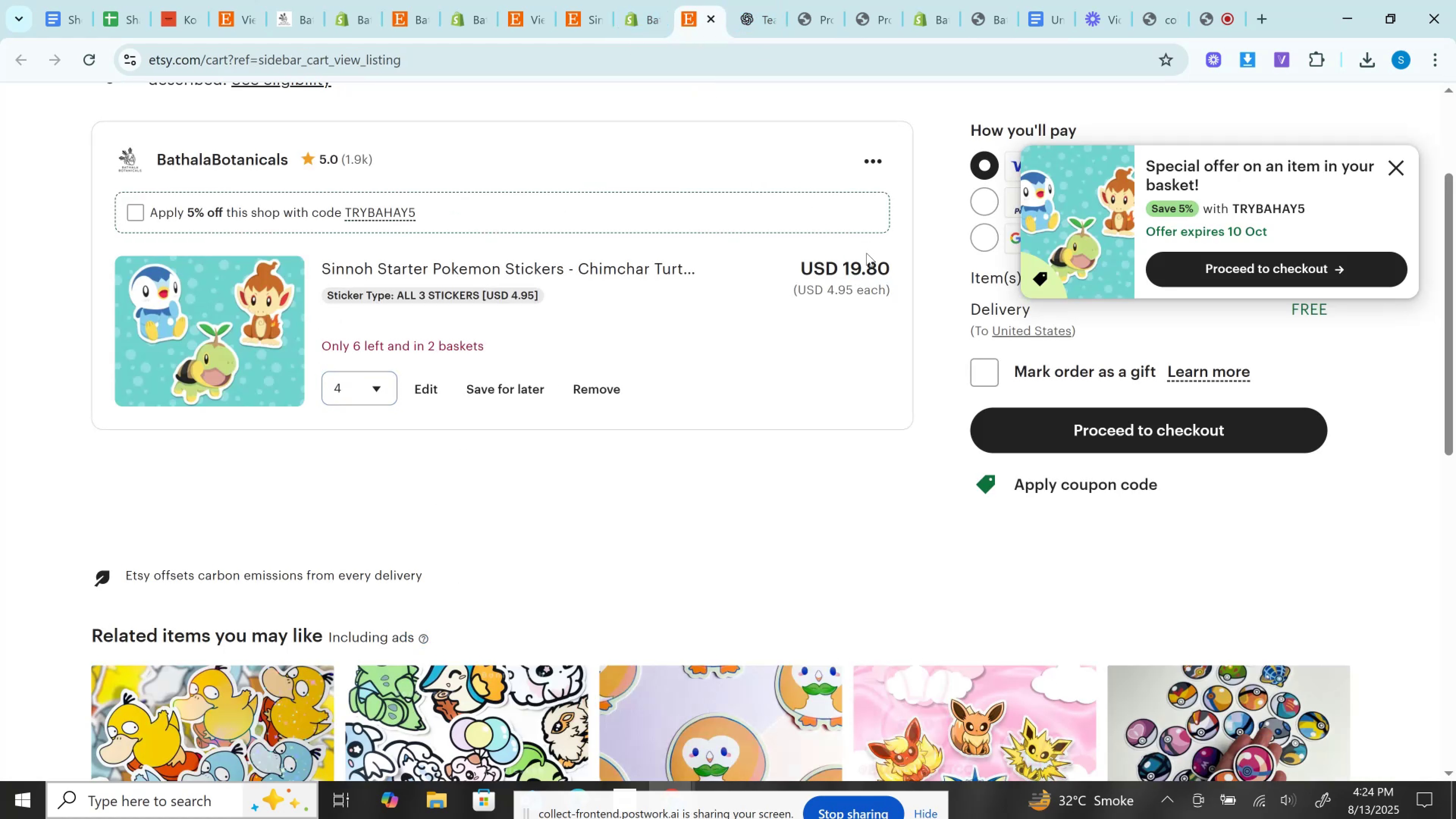 
key(Control+C)
 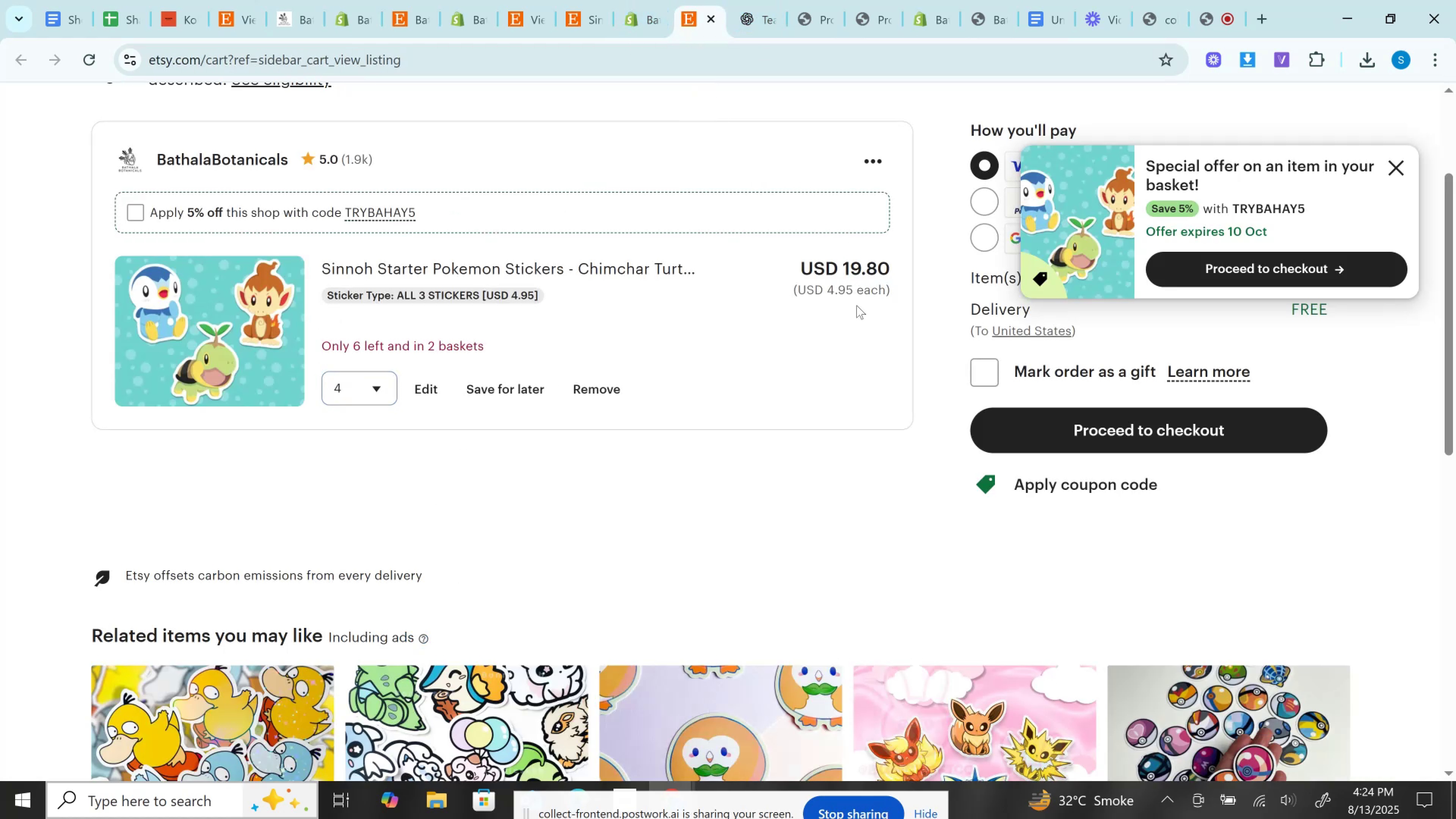 
left_click([846, 264])
 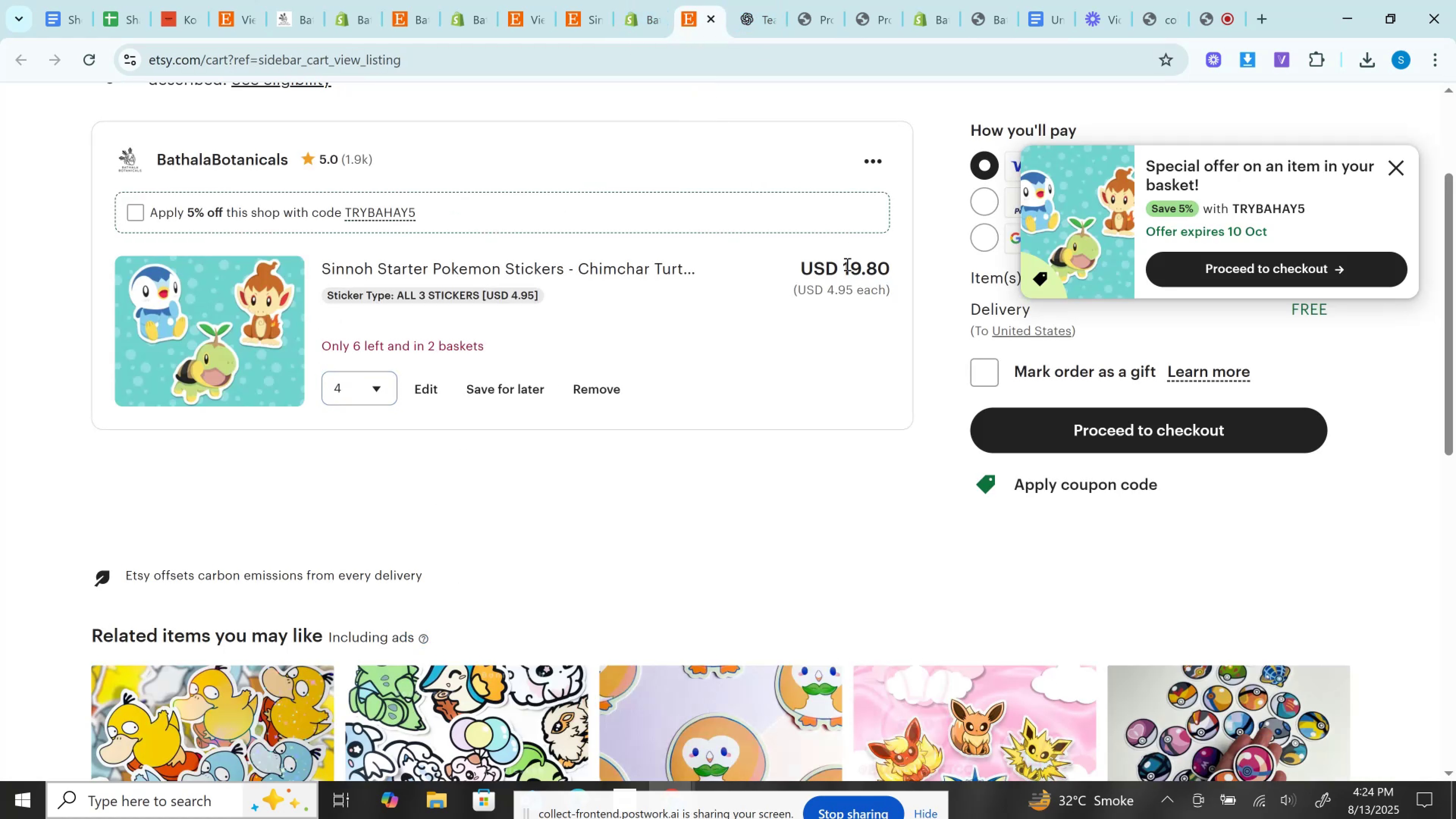 
double_click([846, 264])
 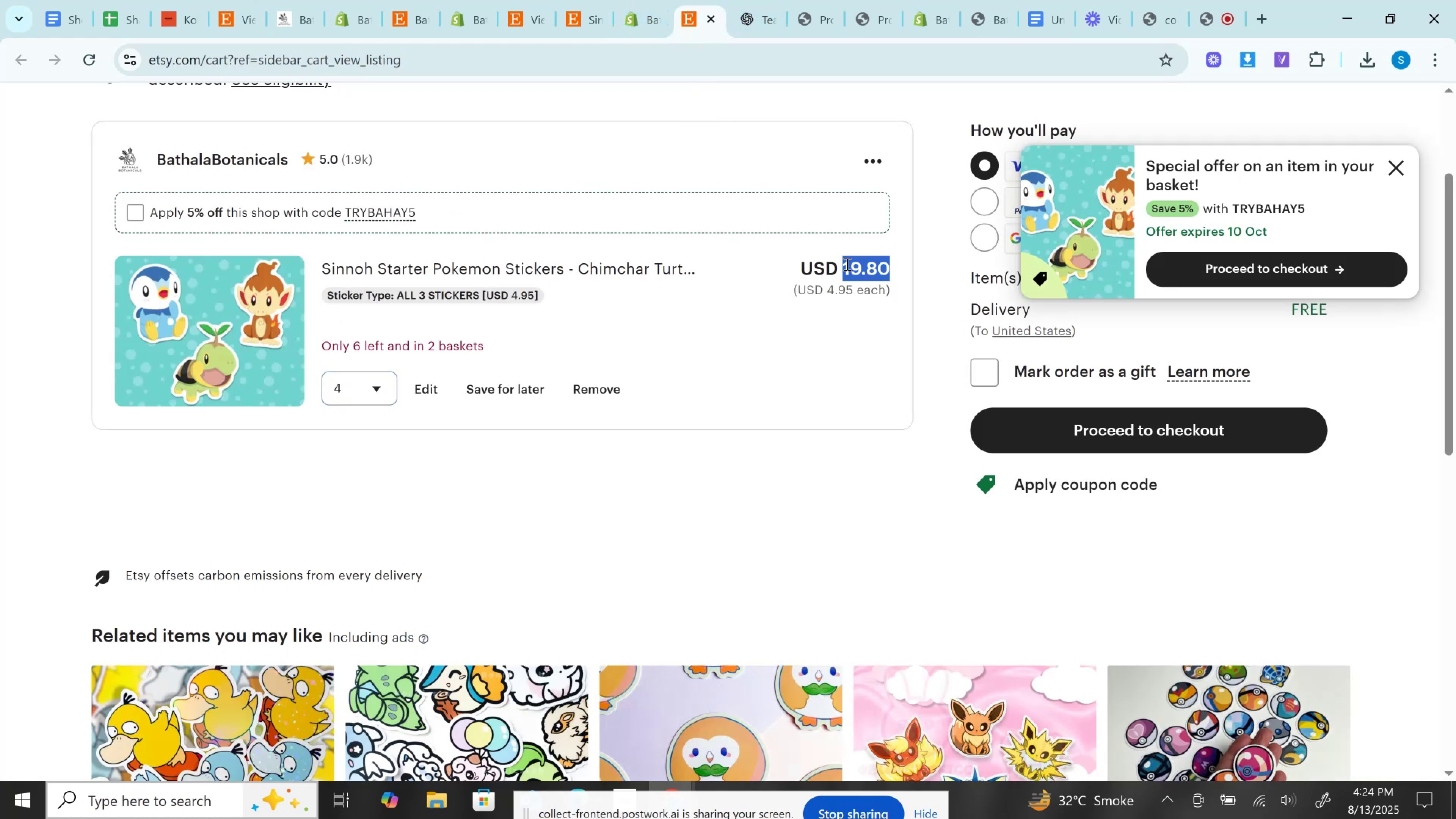 
key(Control+C)
 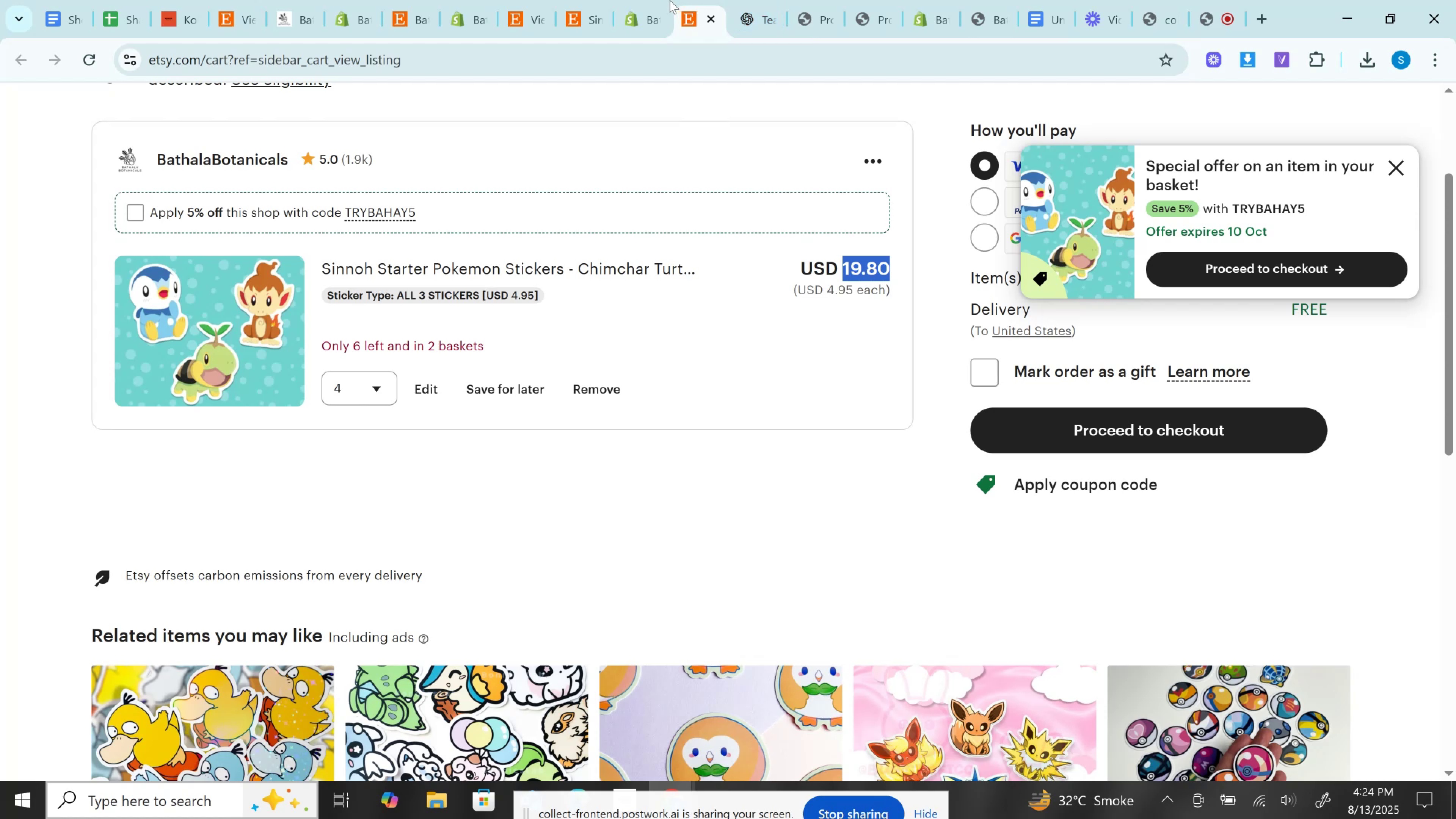 
left_click([649, 0])
 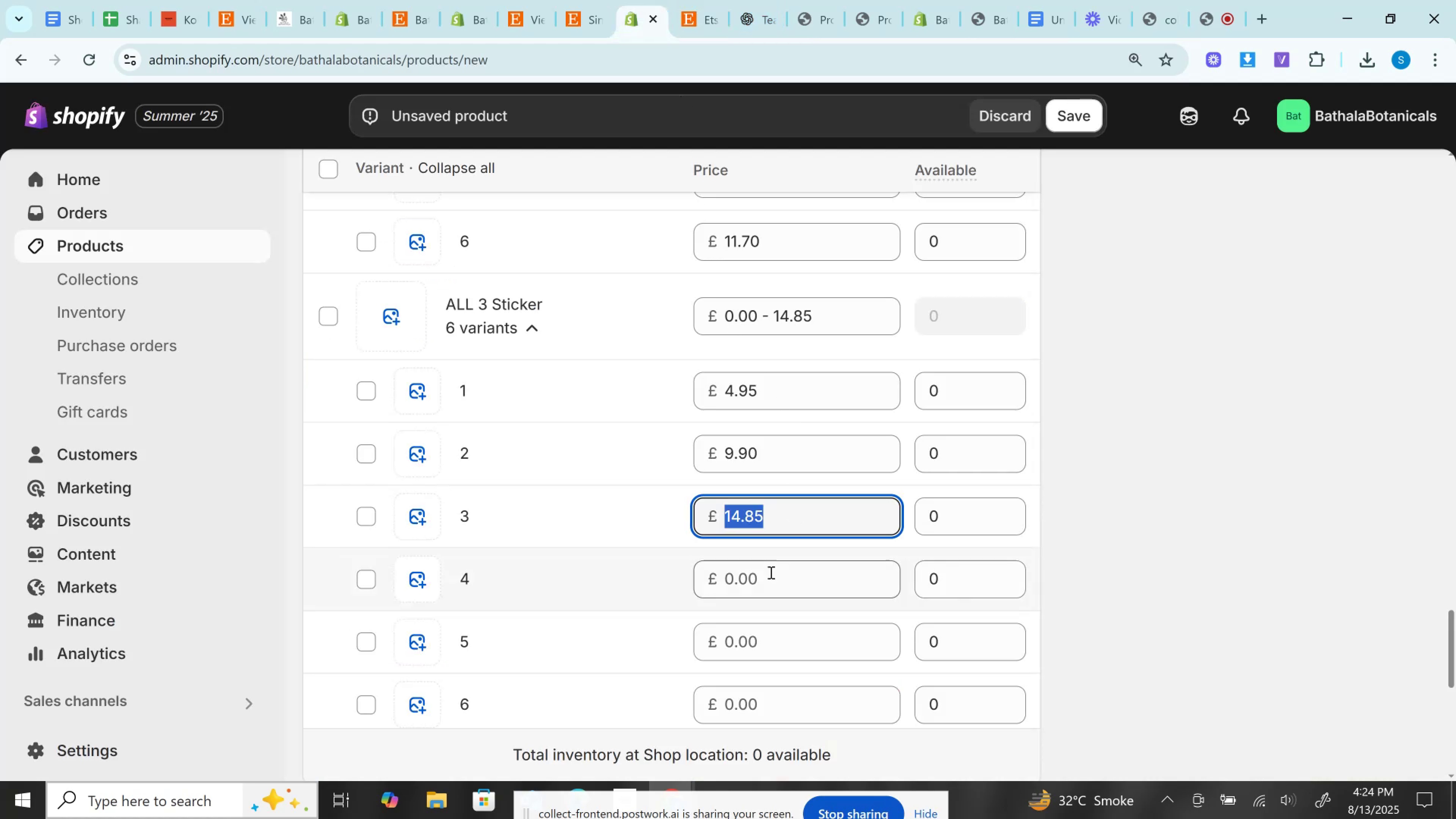 
left_click([770, 572])
 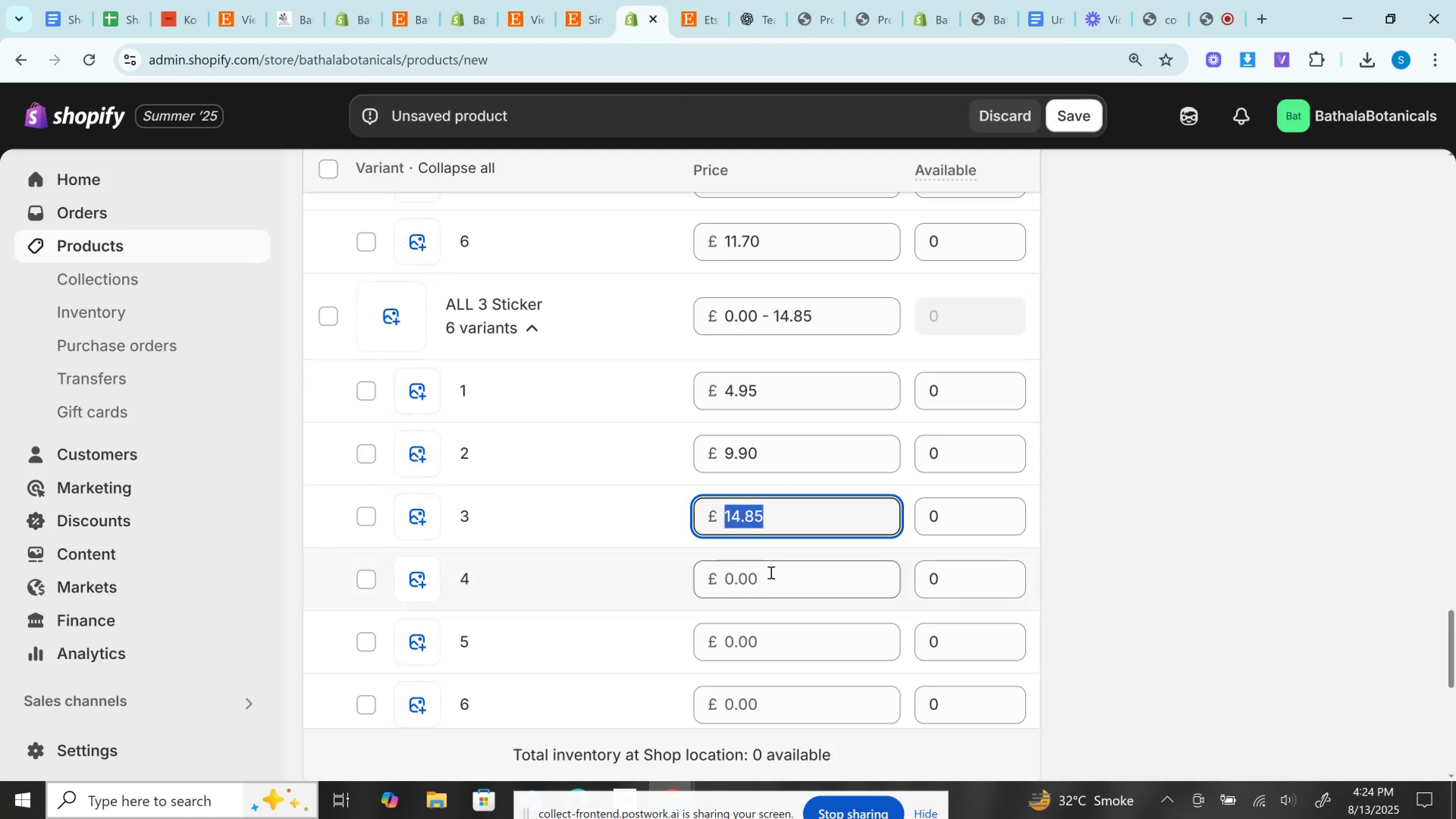 
key(Control+V)
 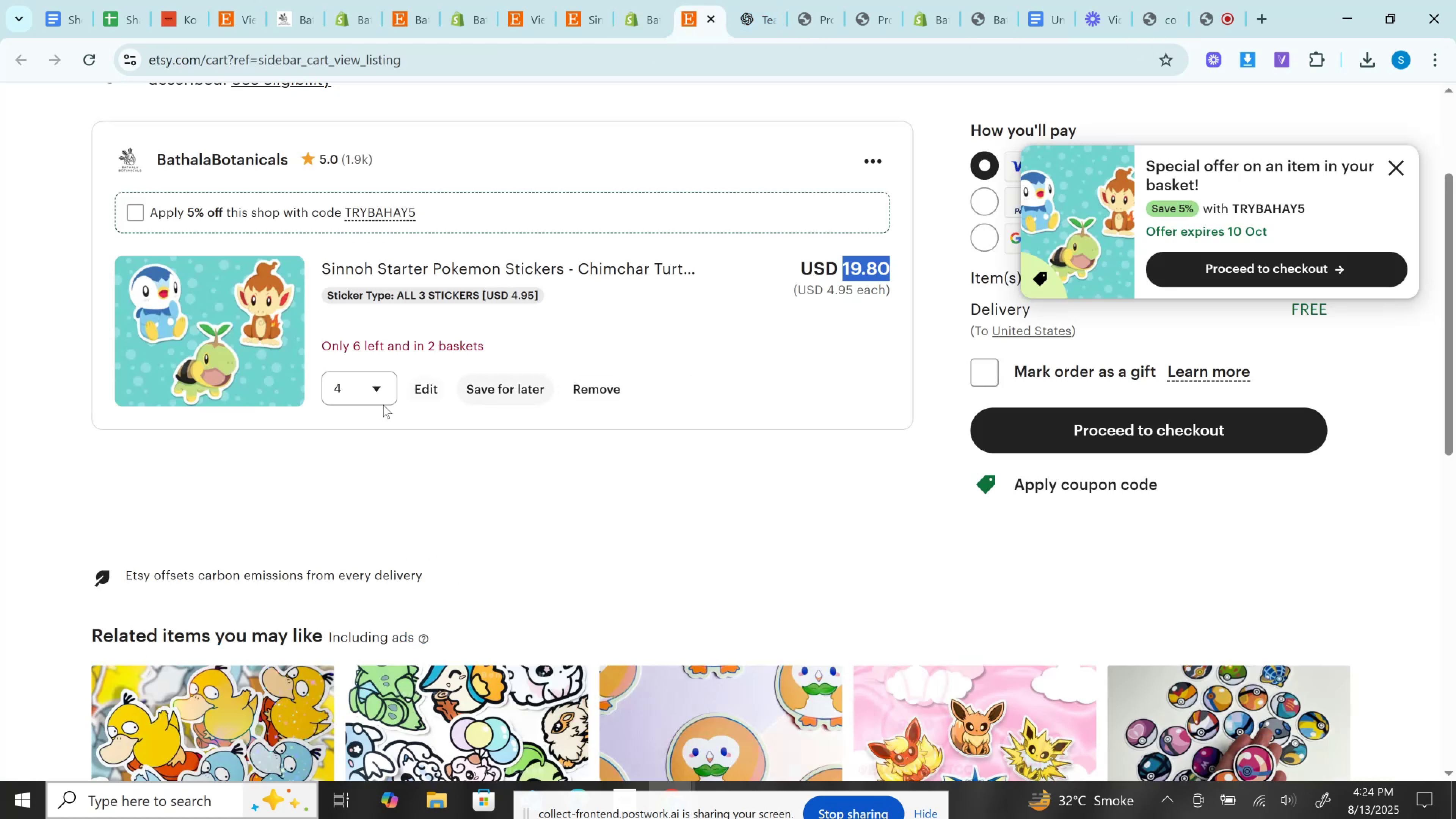 
left_click([319, 400])
 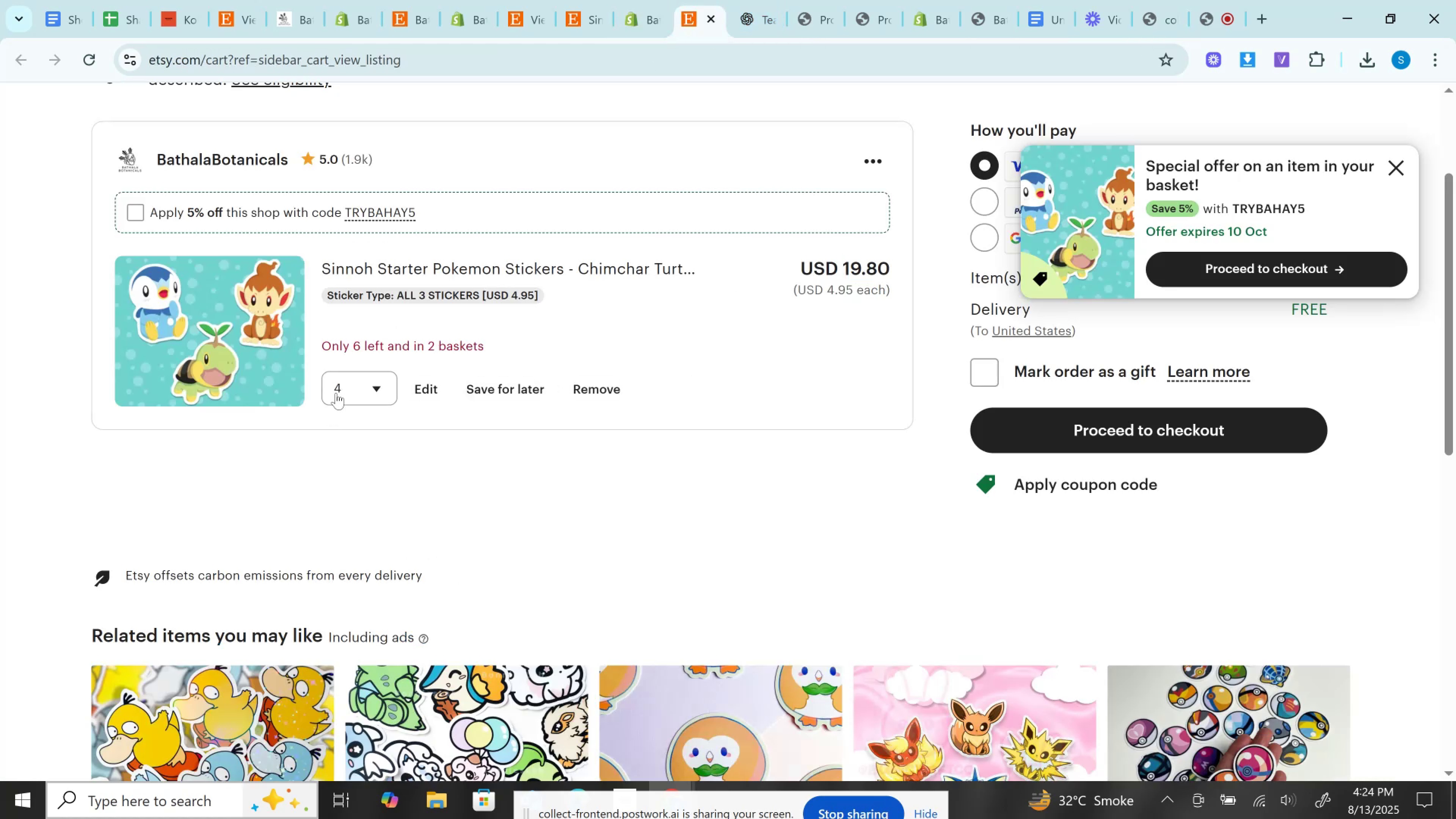 
left_click([336, 393])
 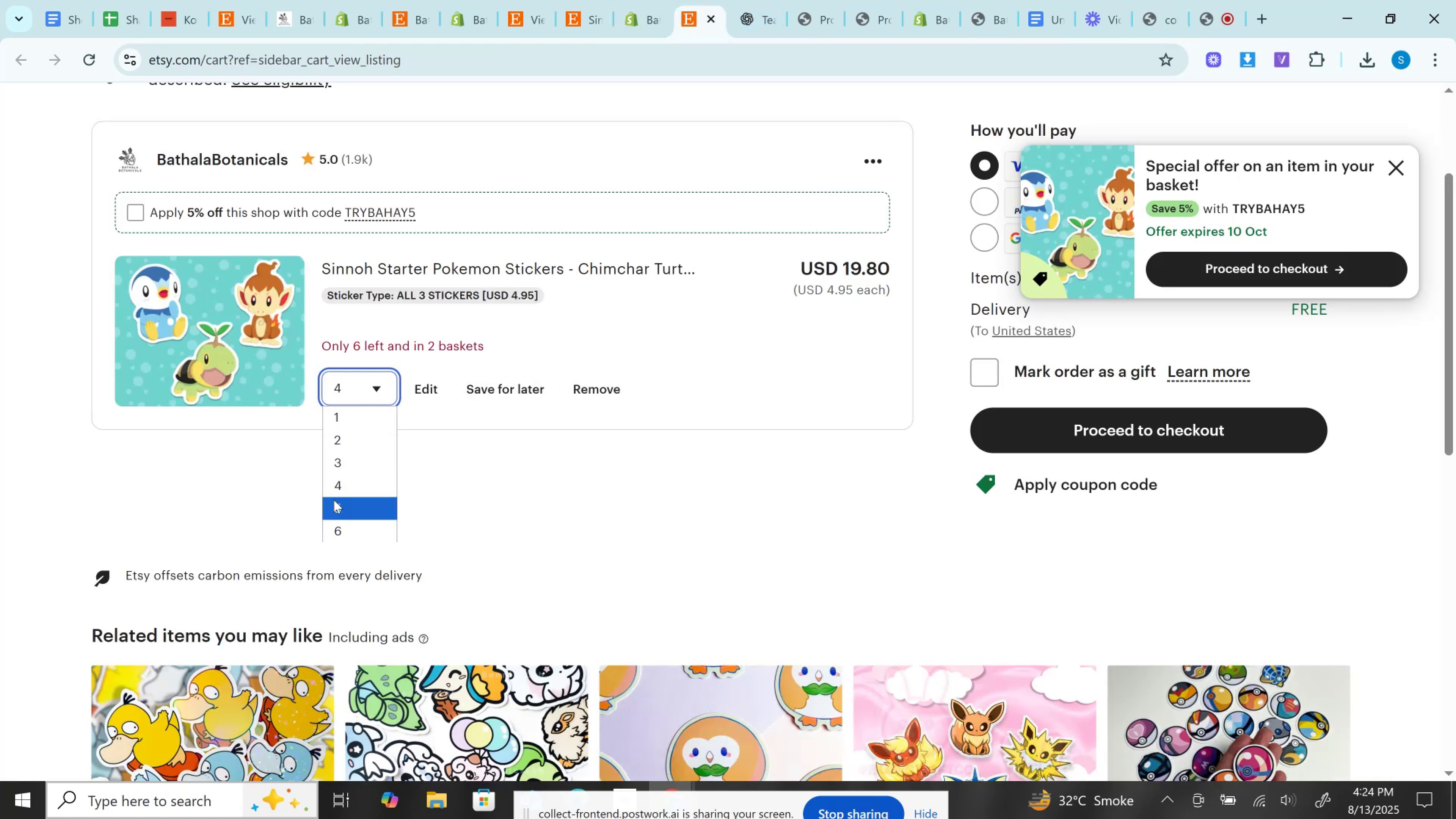 
left_click([333, 502])
 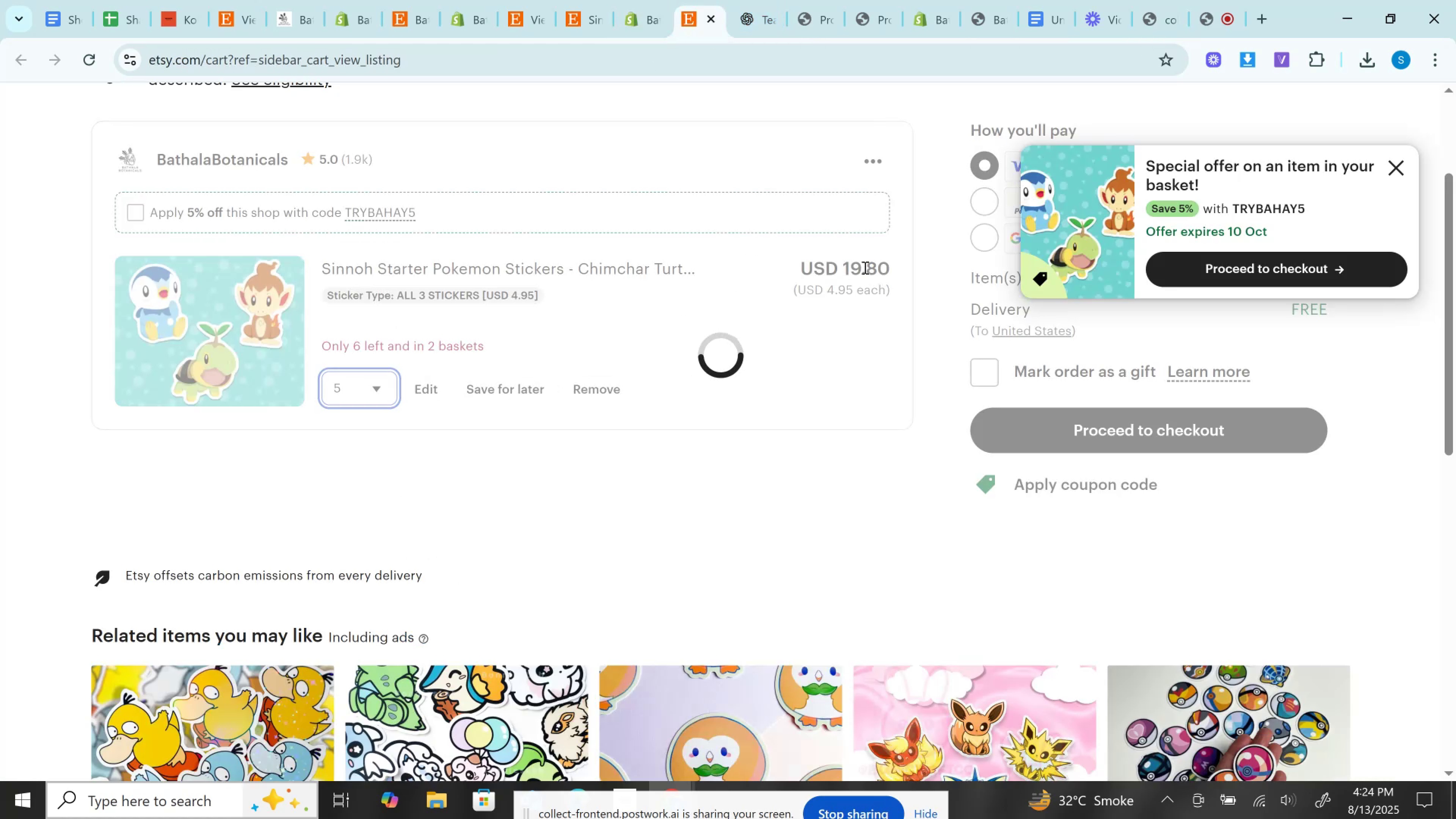 
left_click([864, 267])
 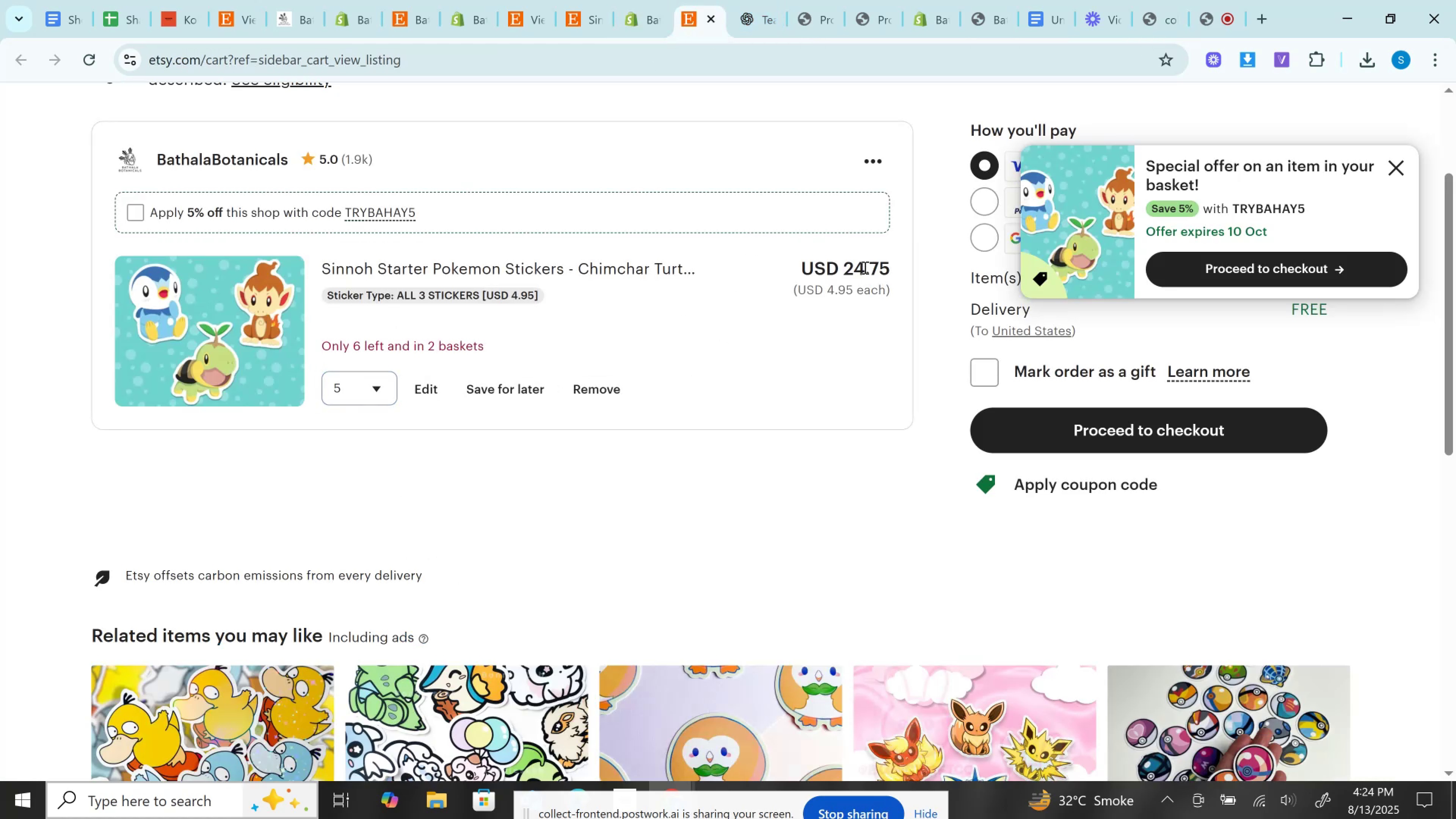 
double_click([864, 267])
 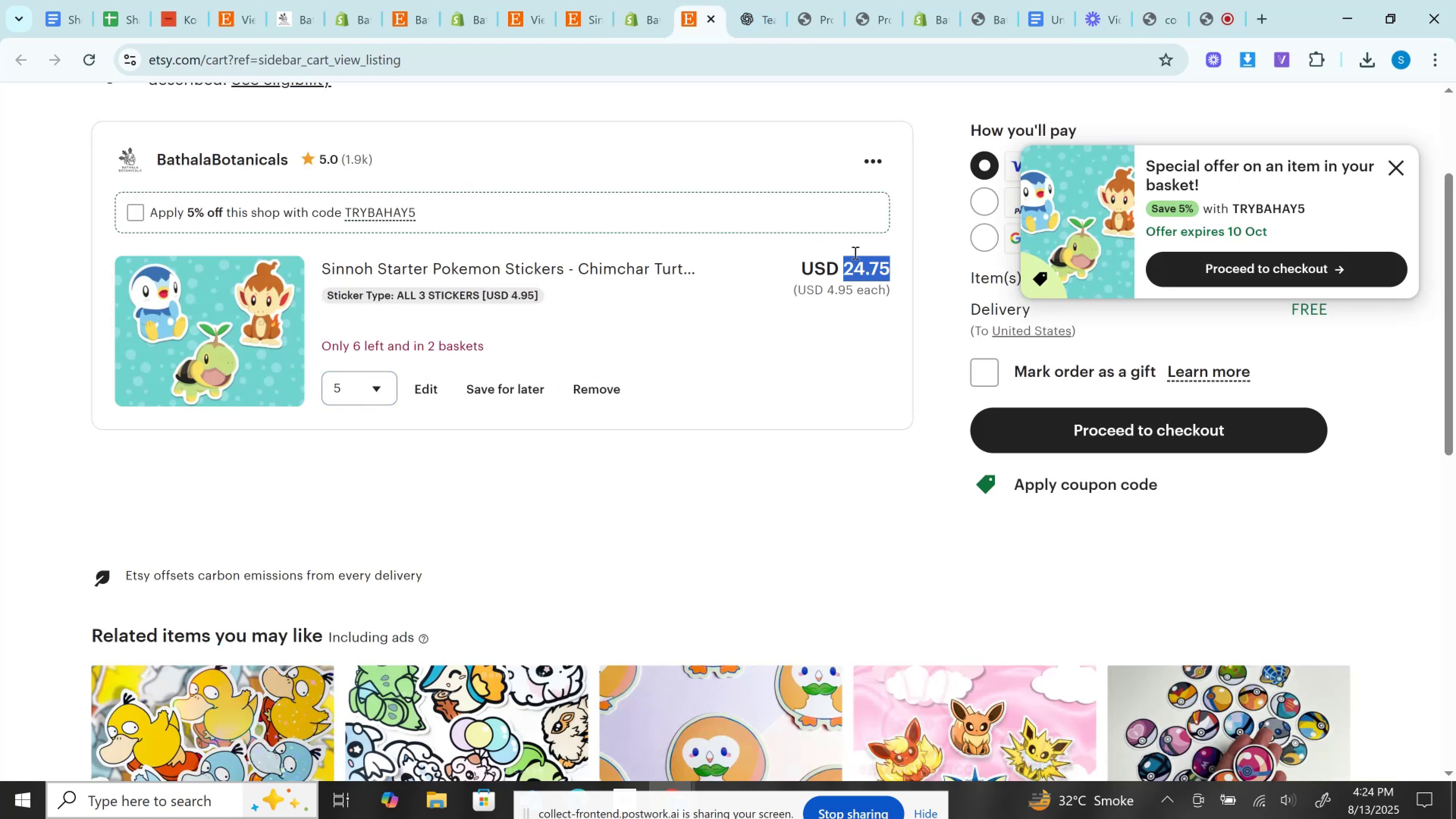 
key(Control+C)
 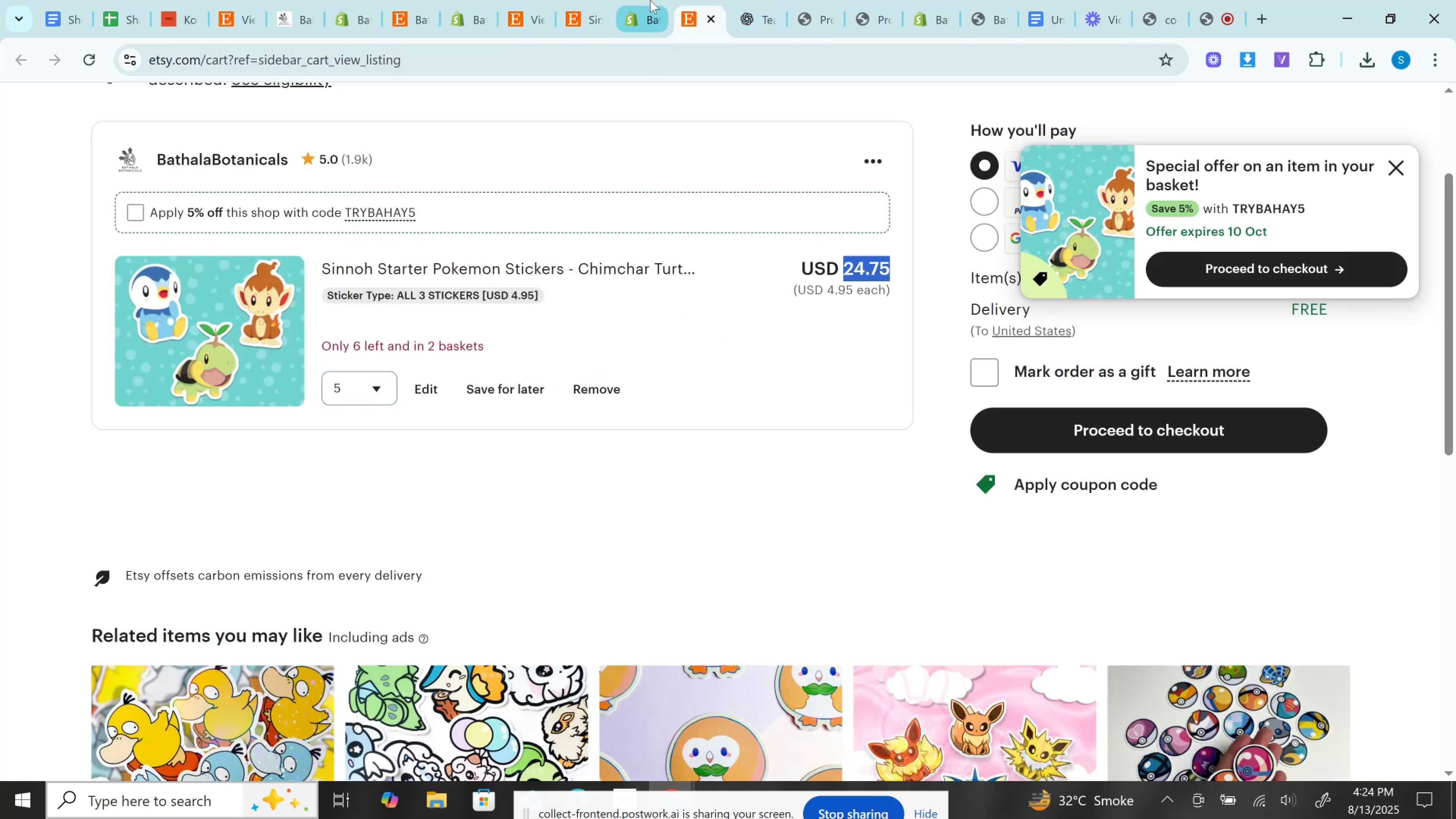 
left_click([650, 0])
 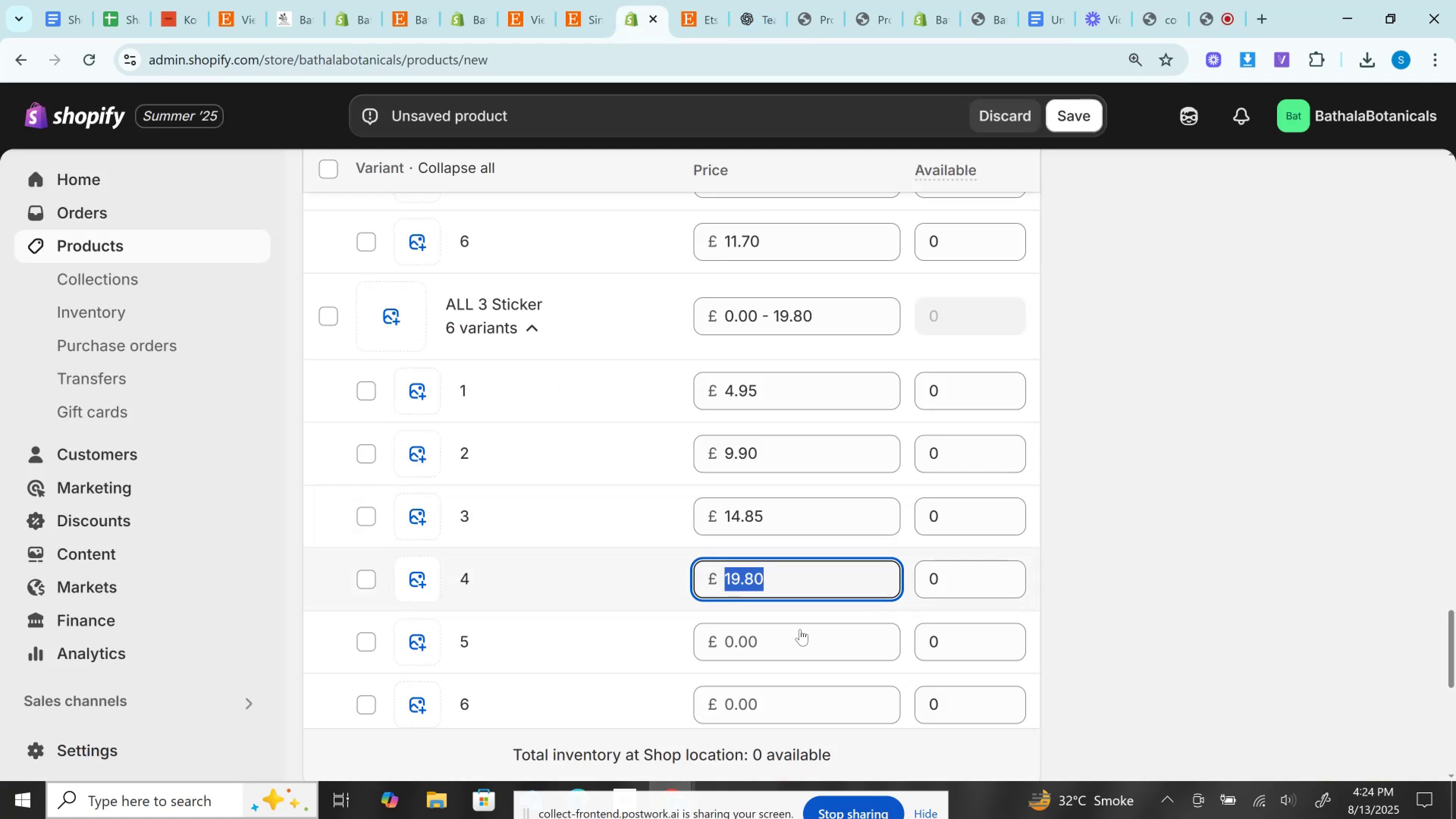 
left_click([796, 643])
 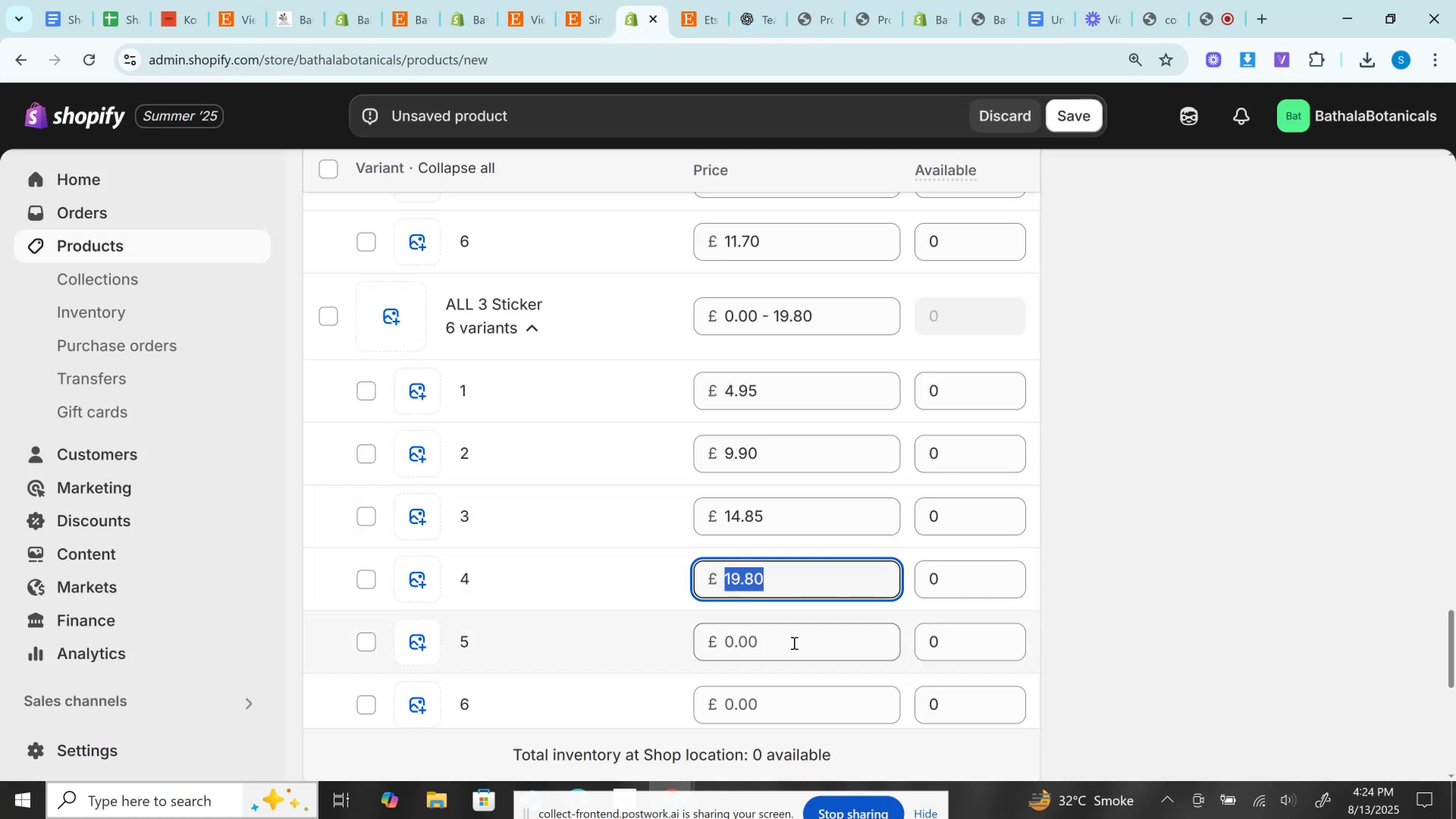 
key(Control+V)
 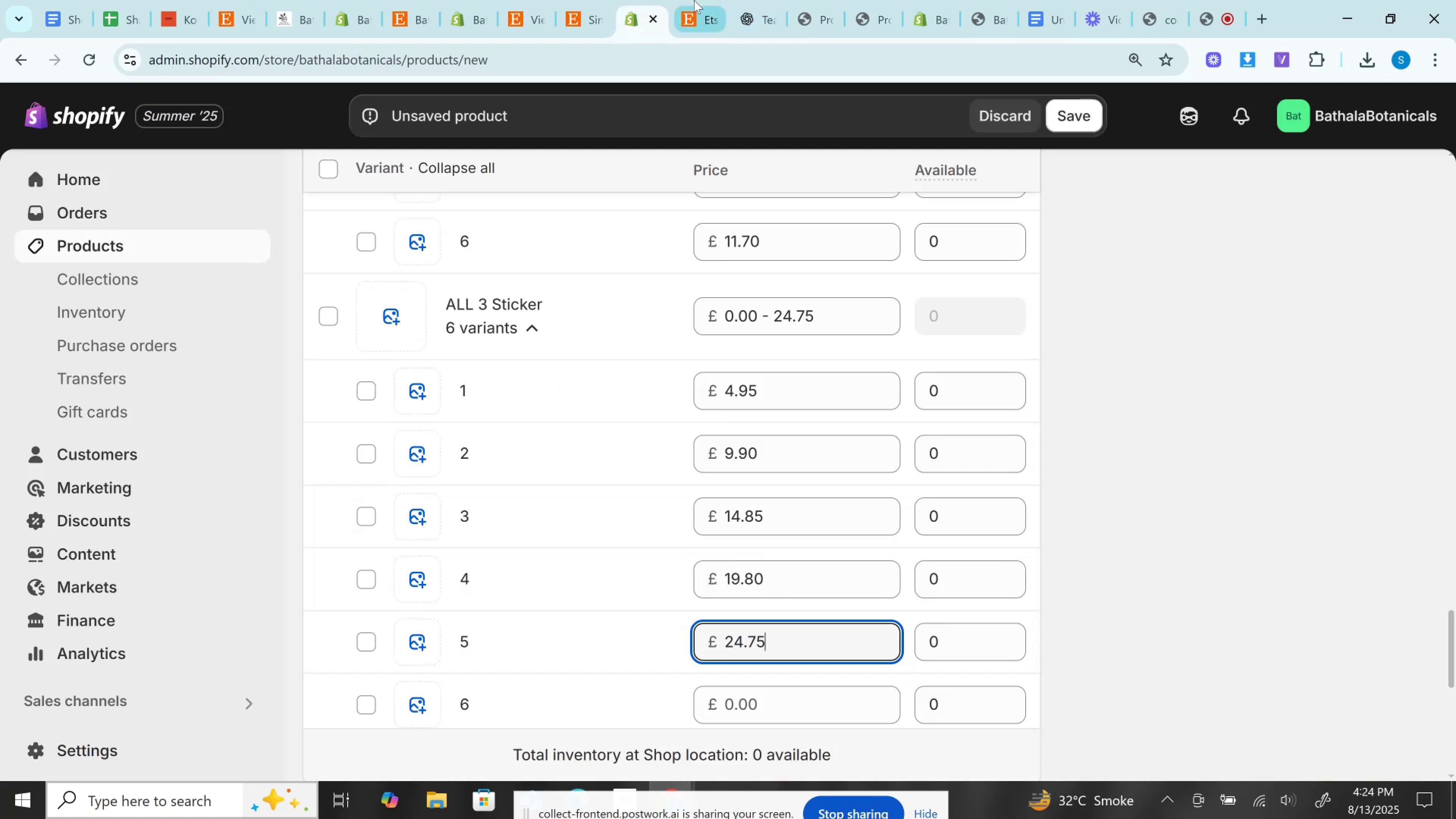 
left_click([694, 0])
 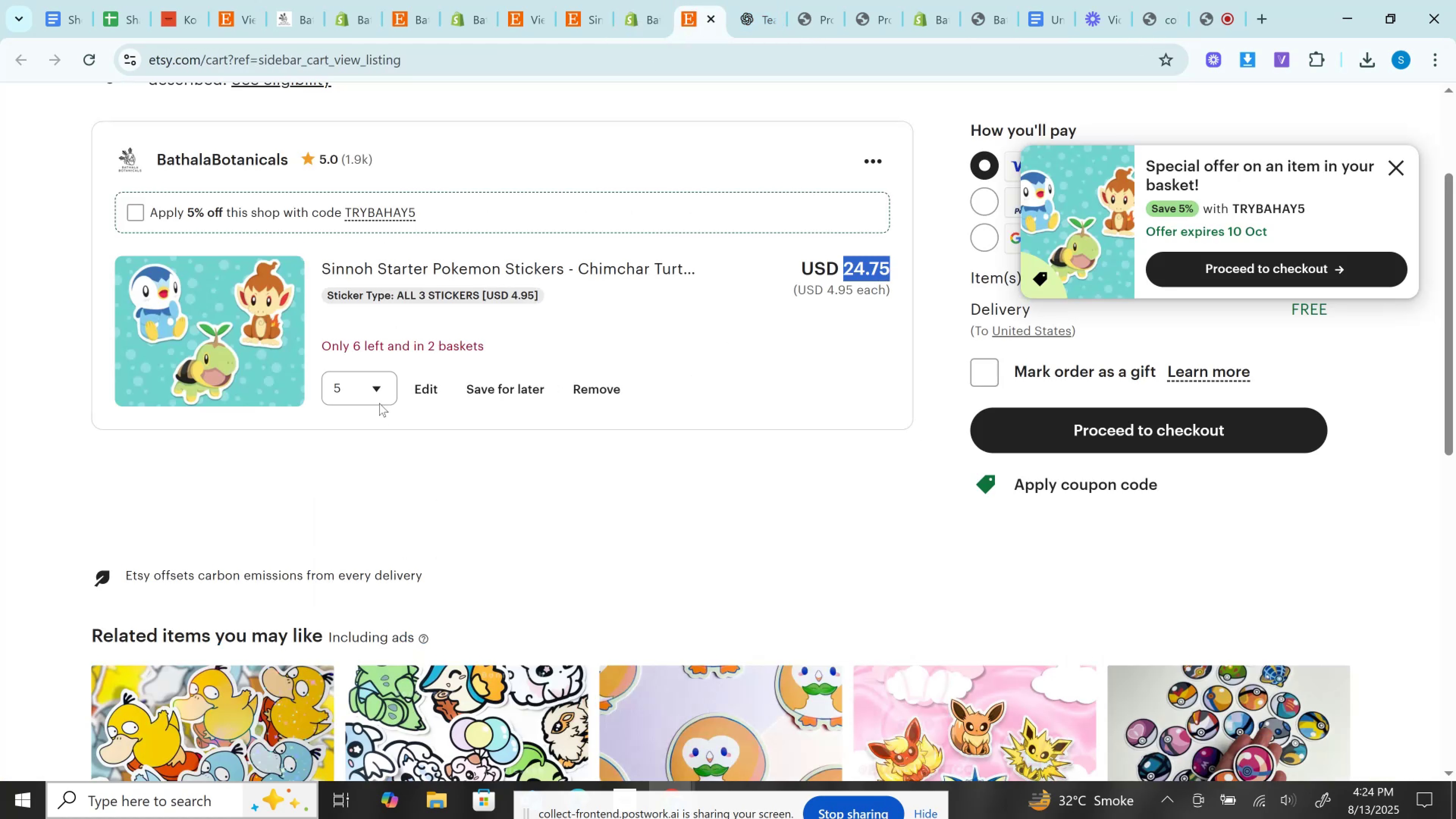 
left_click([360, 381])
 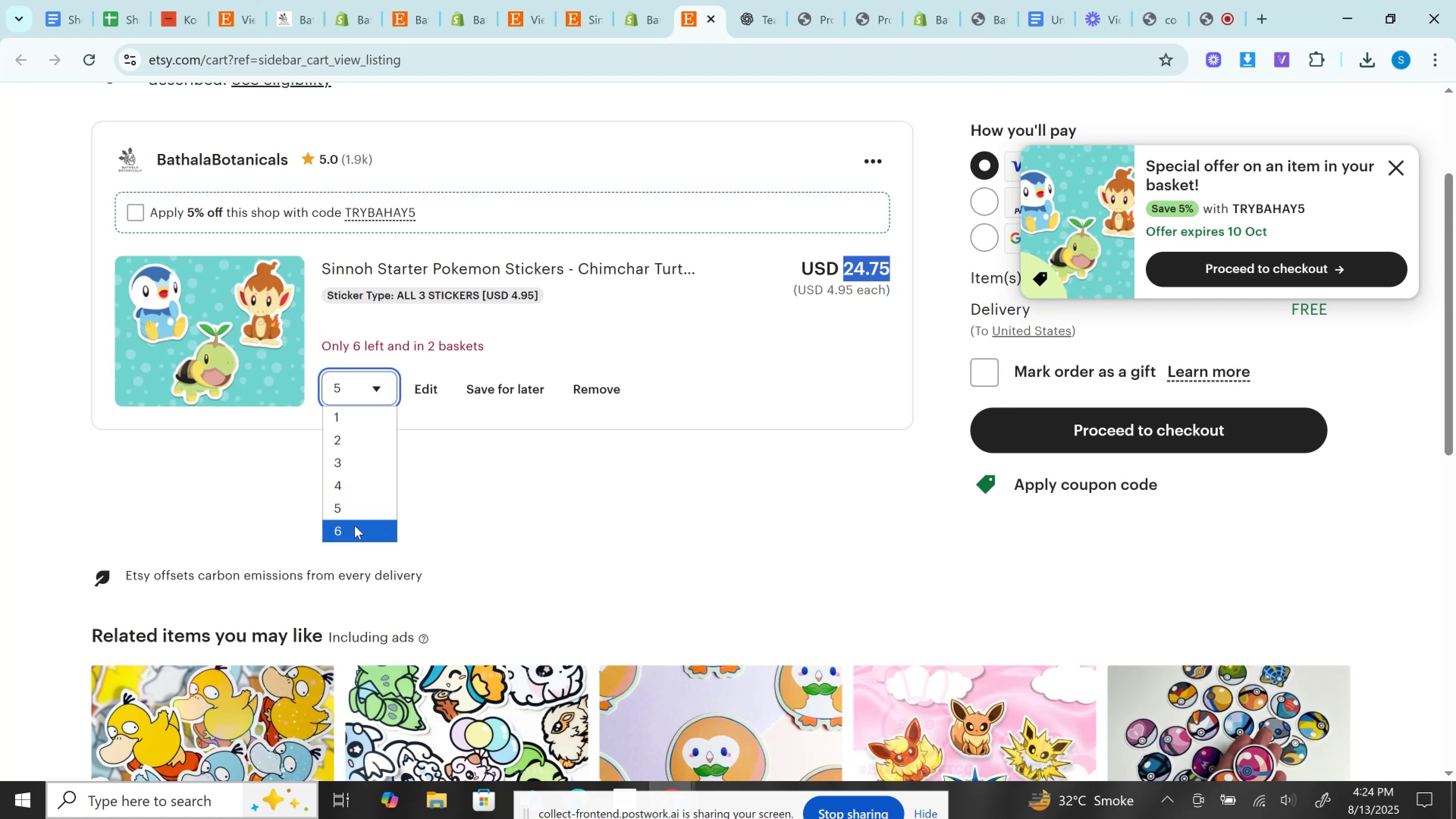 
left_click([353, 529])
 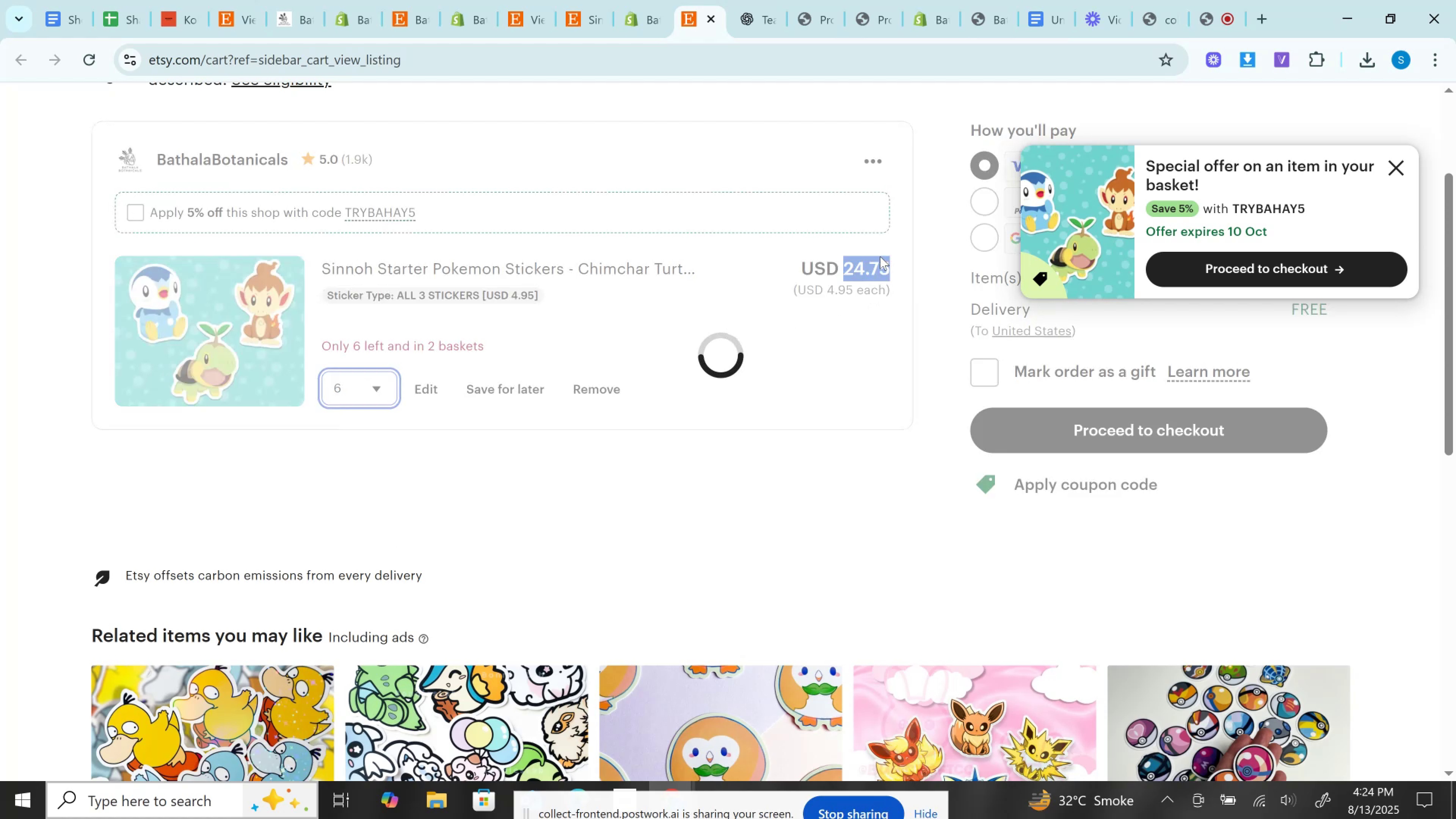 
left_click([880, 256])
 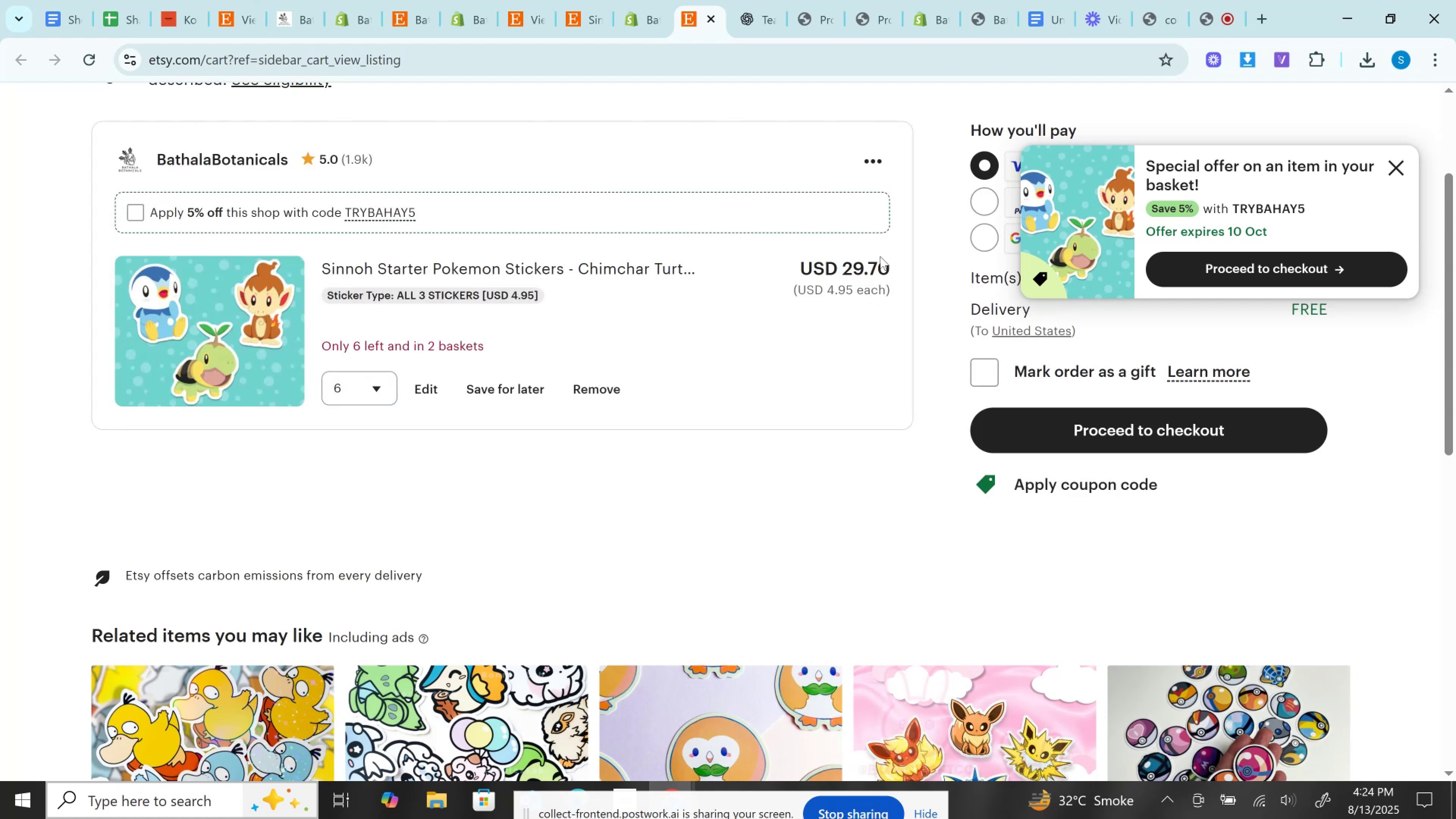 
double_click([880, 256])
 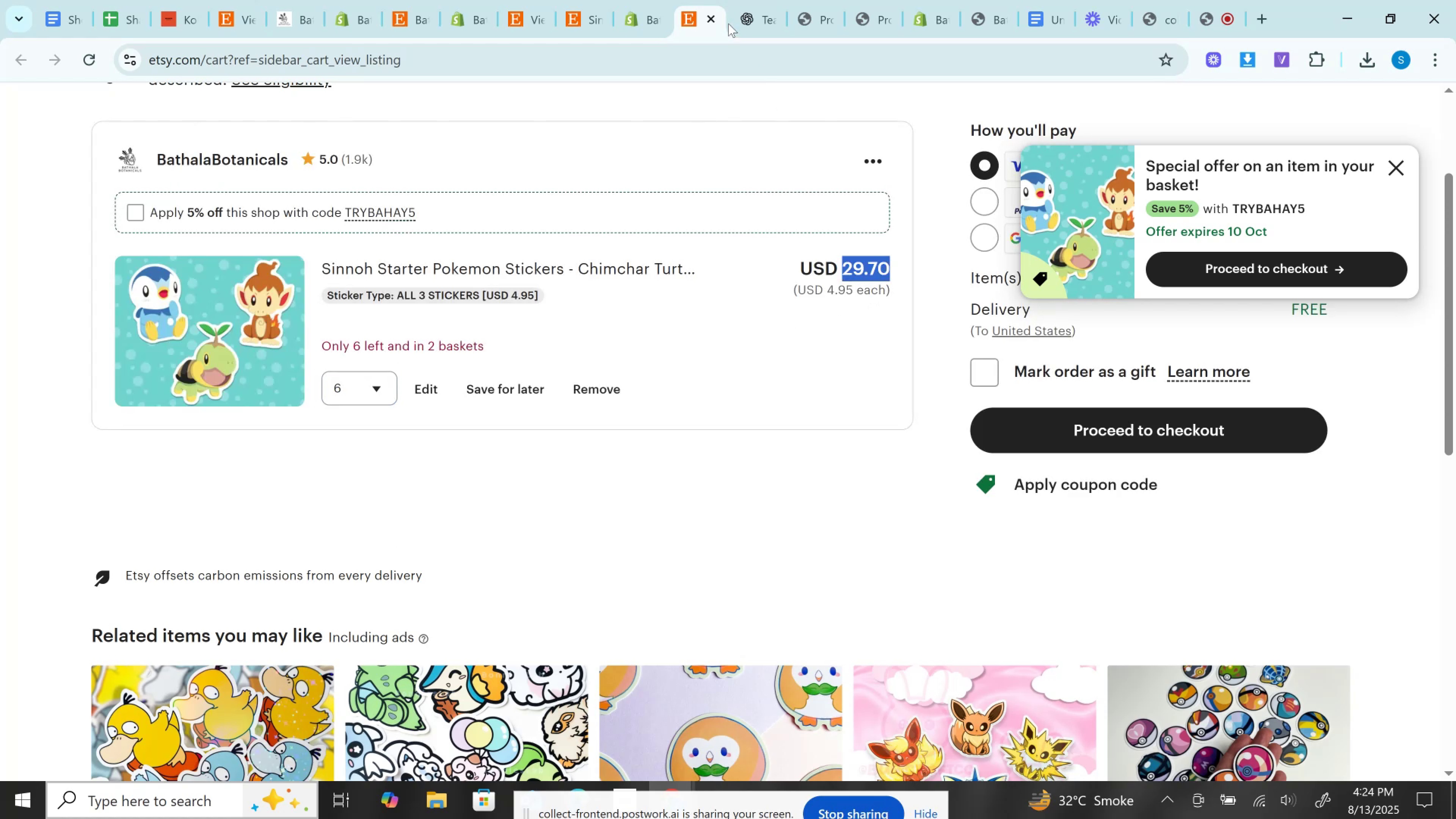 
key(Control+C)
 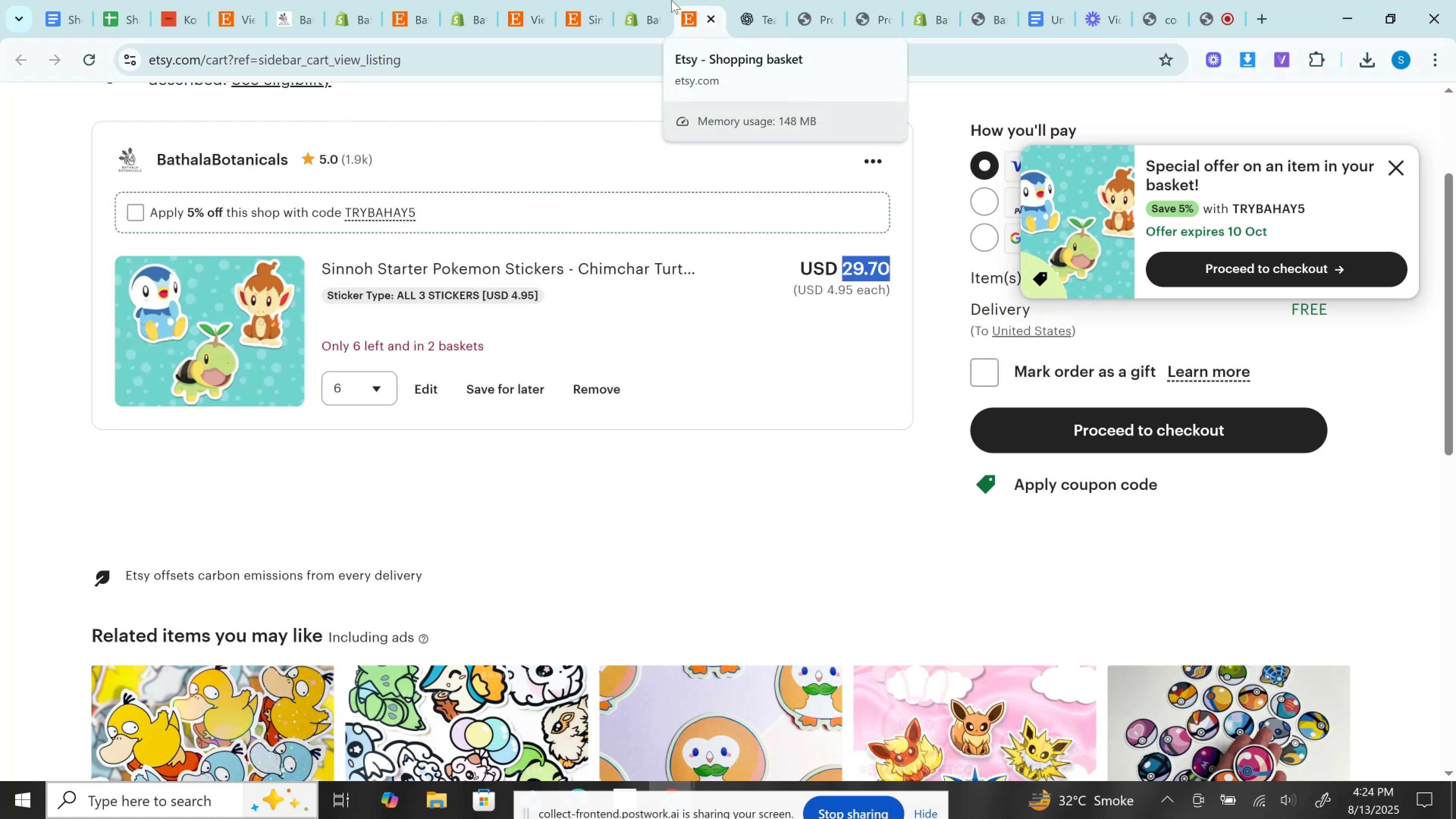 
left_click([672, 0])
 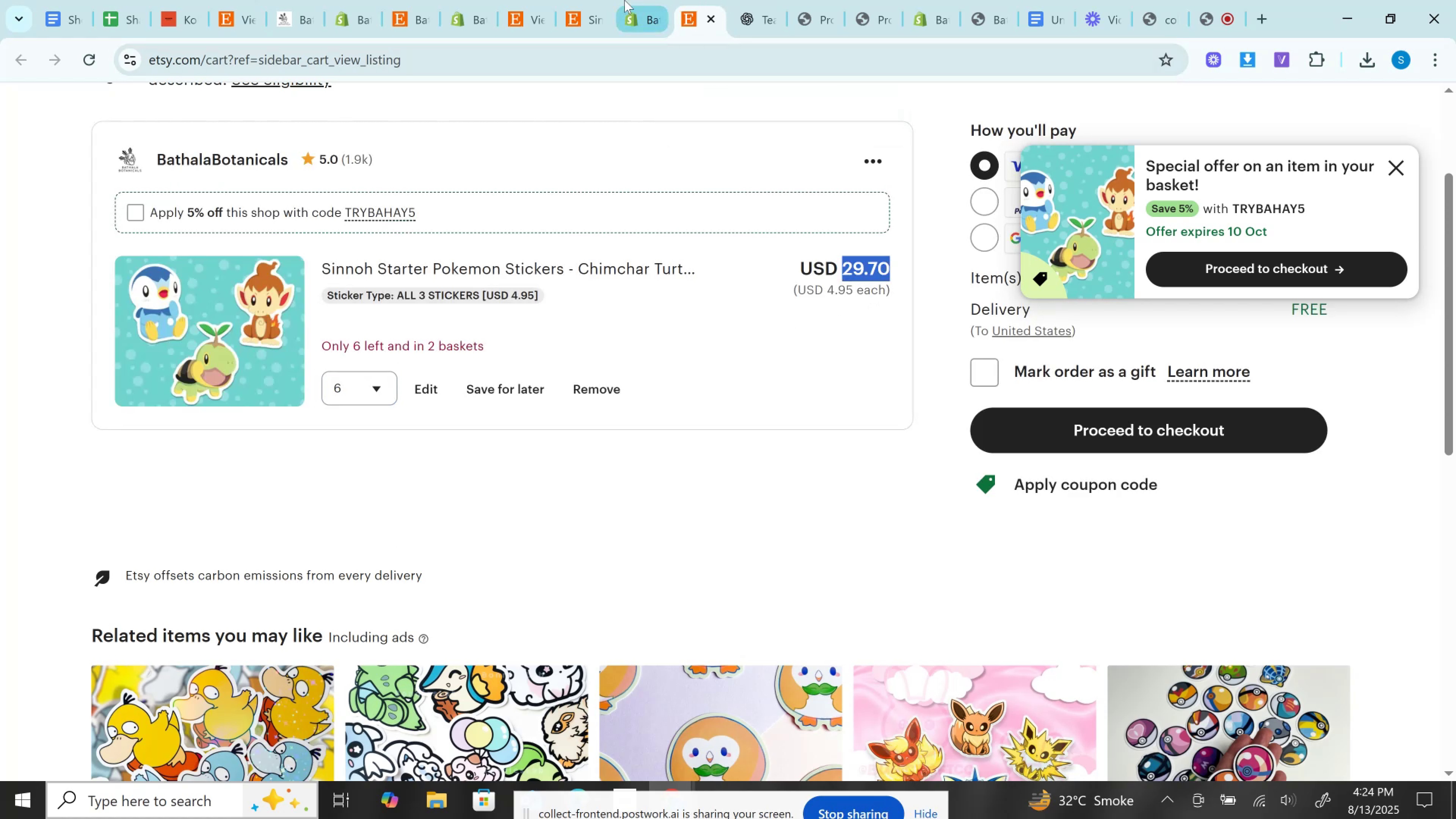 
left_click([624, 0])
 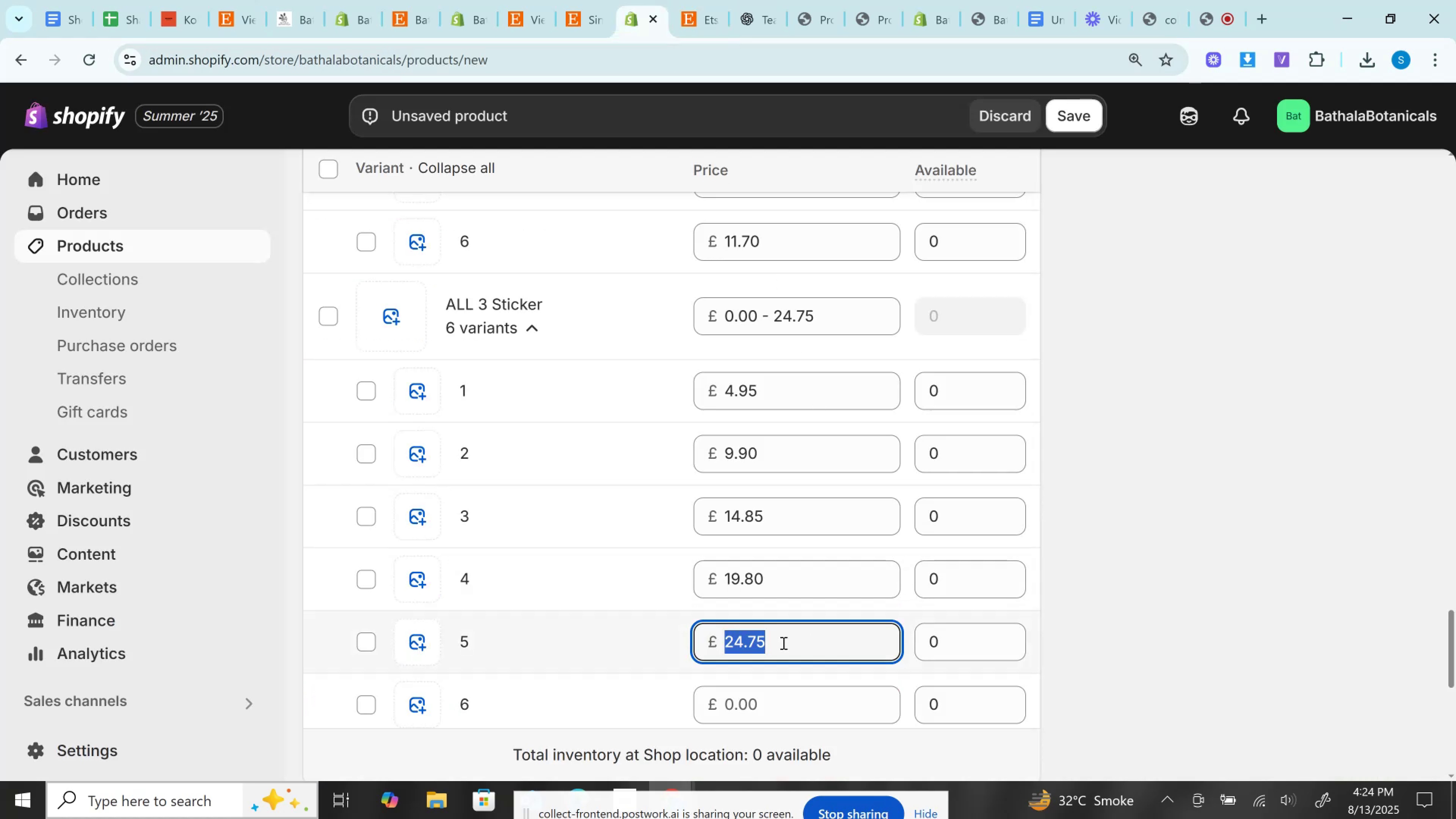 
scroll: coordinate [781, 692], scroll_direction: down, amount: 1.0
 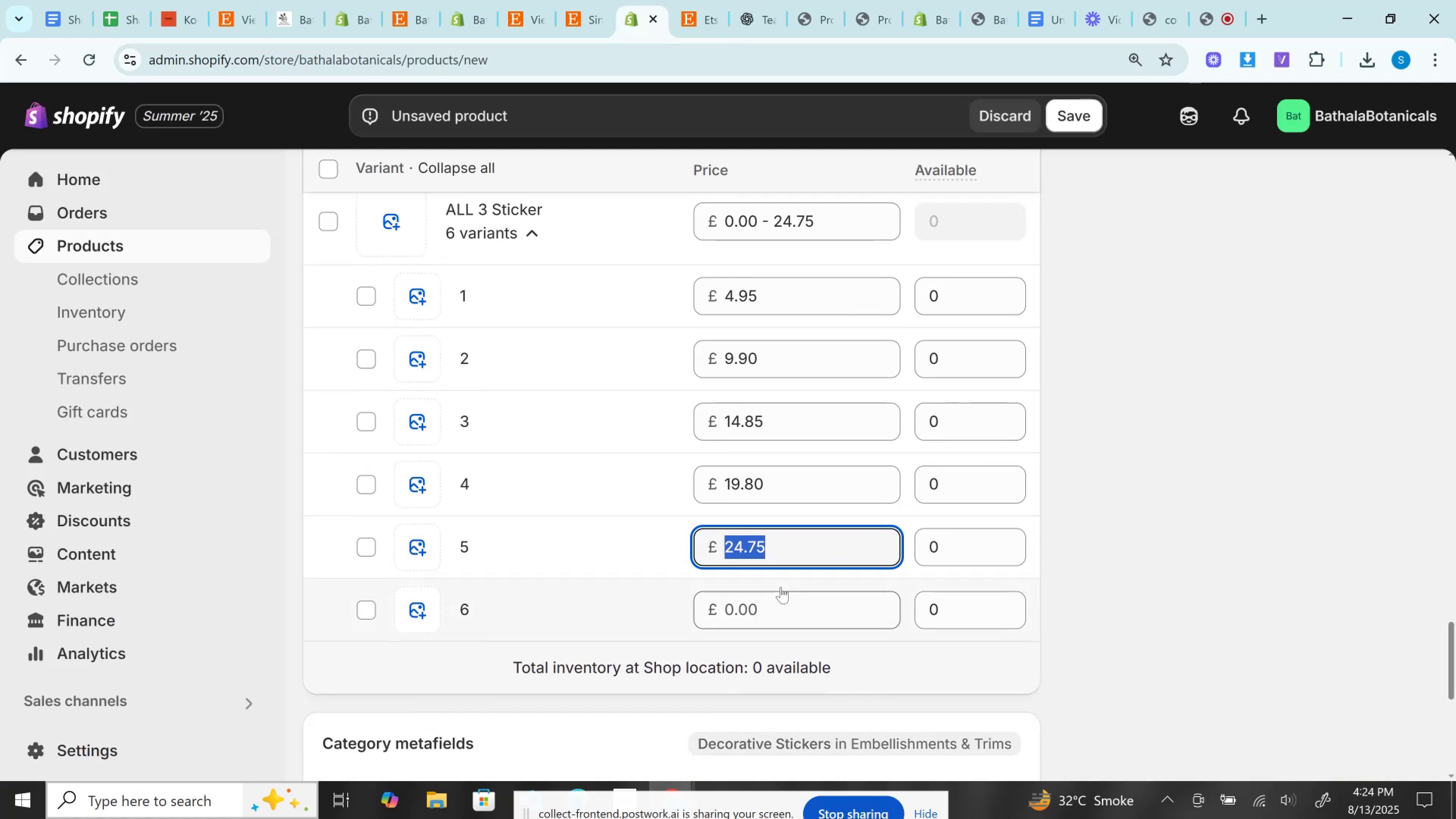 
left_click([778, 610])
 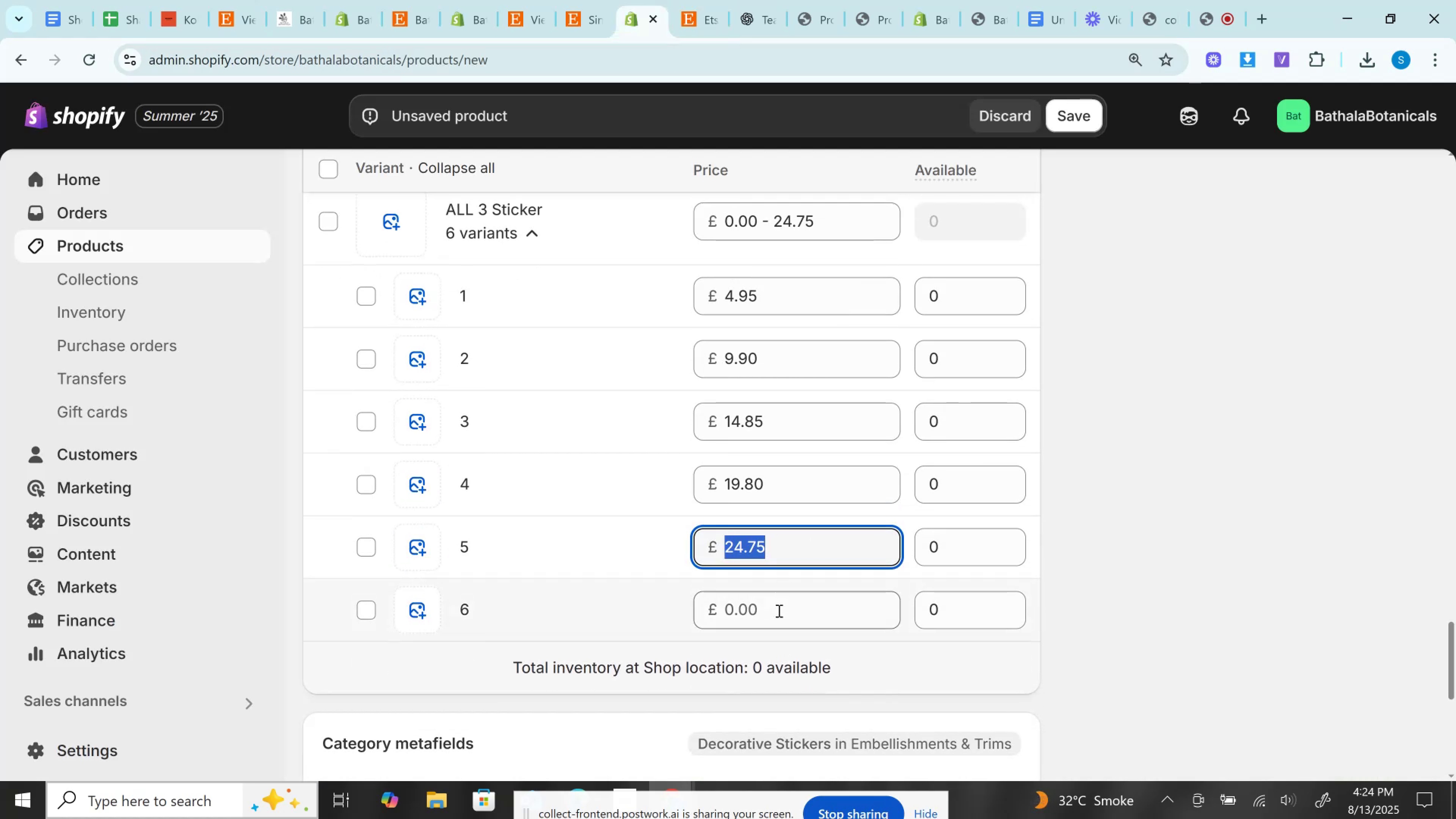 
key(Control+V)
 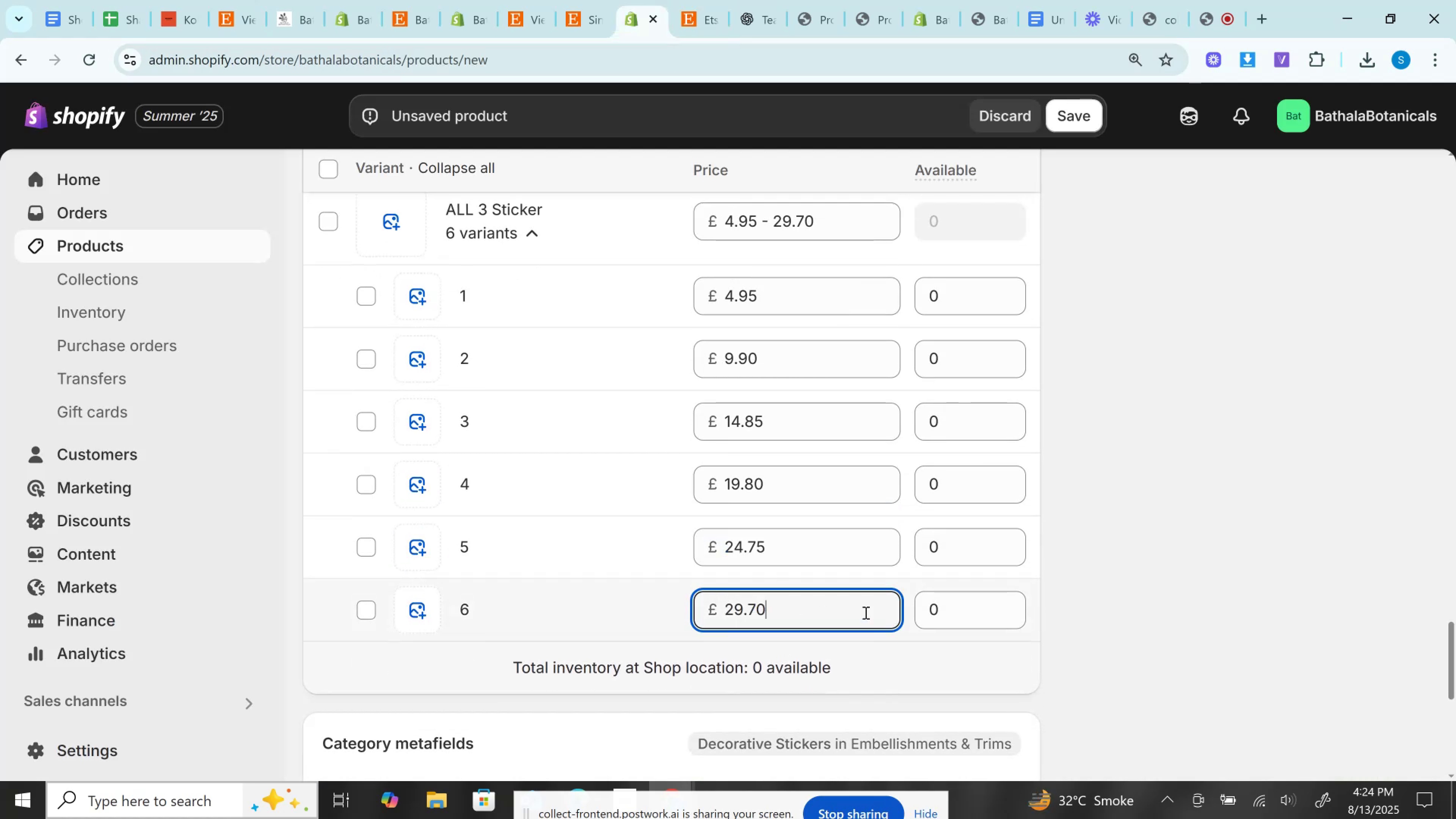 
scroll: coordinate [871, 566], scroll_direction: up, amount: 18.0
 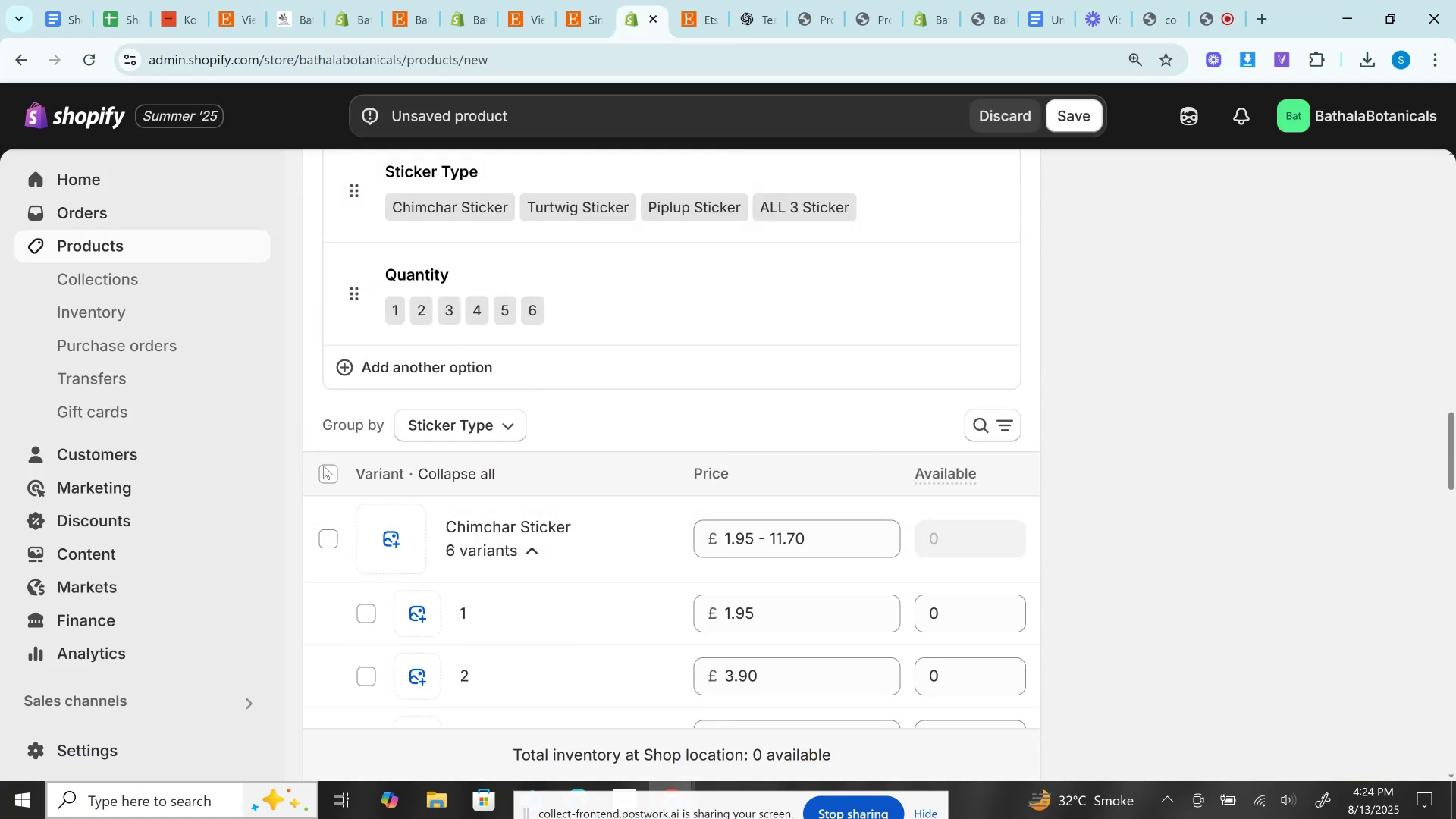 
left_click([324, 466])
 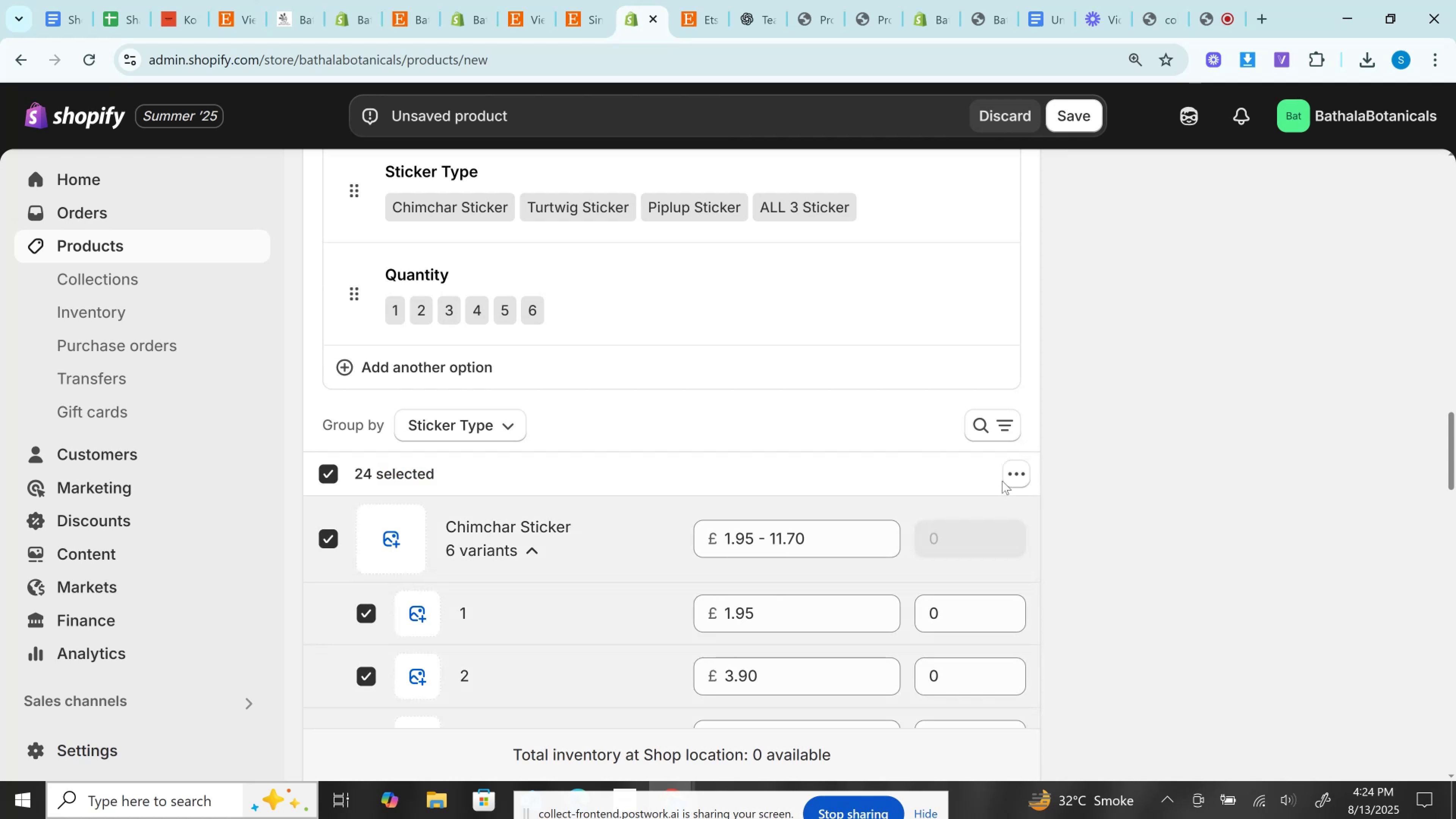 
left_click([1009, 477])
 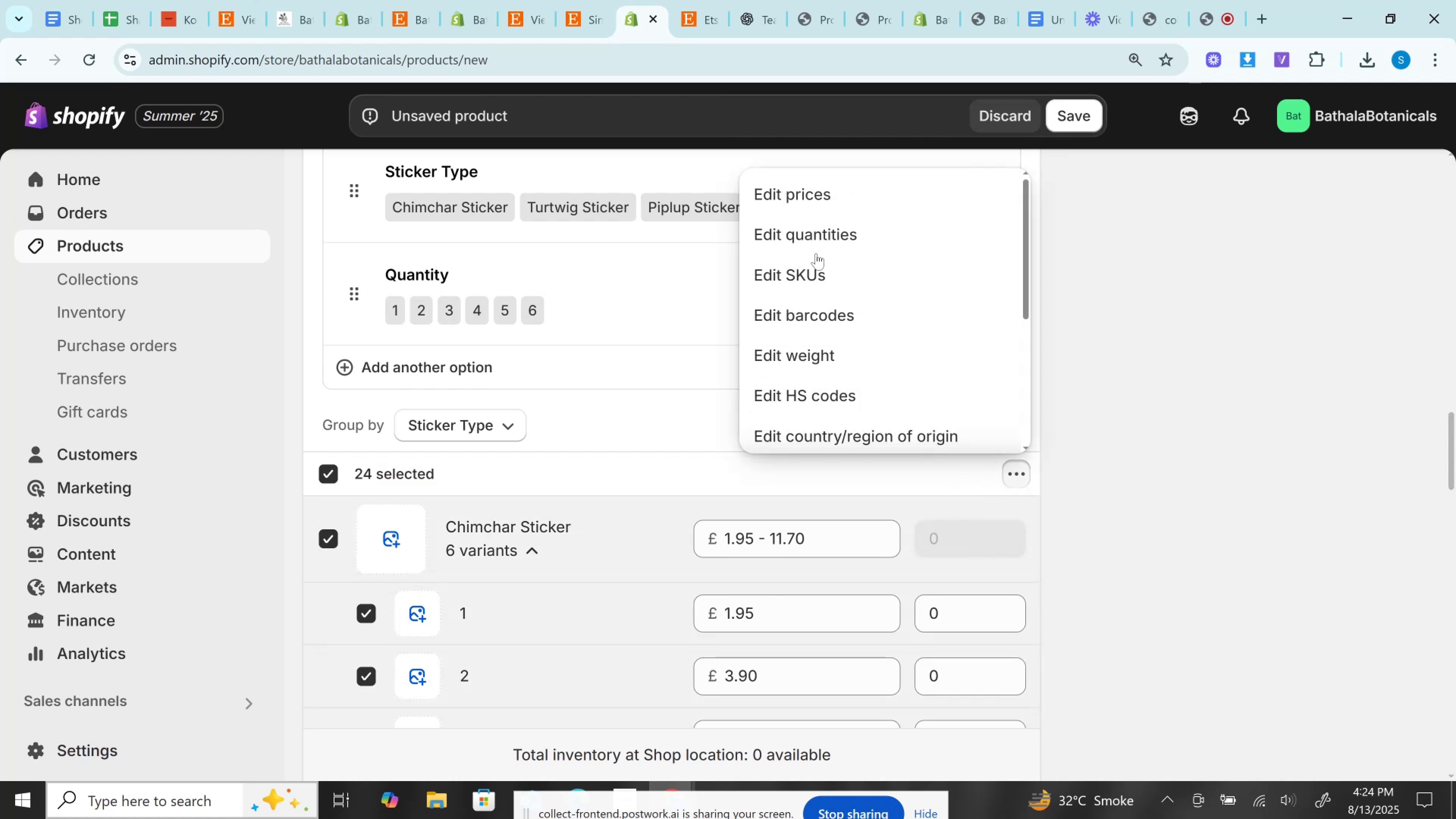 
left_click([814, 240])
 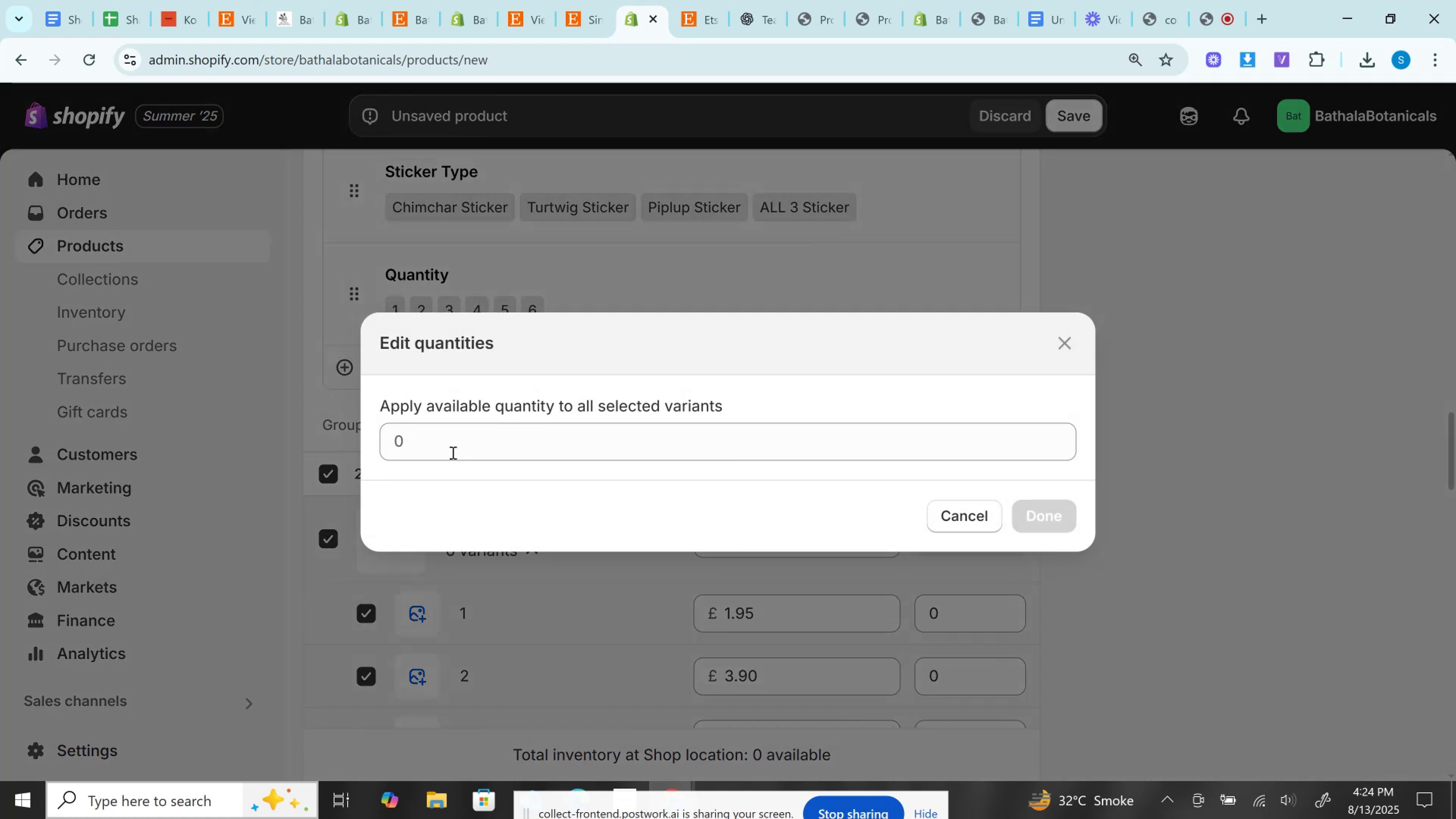 
left_click([452, 446])
 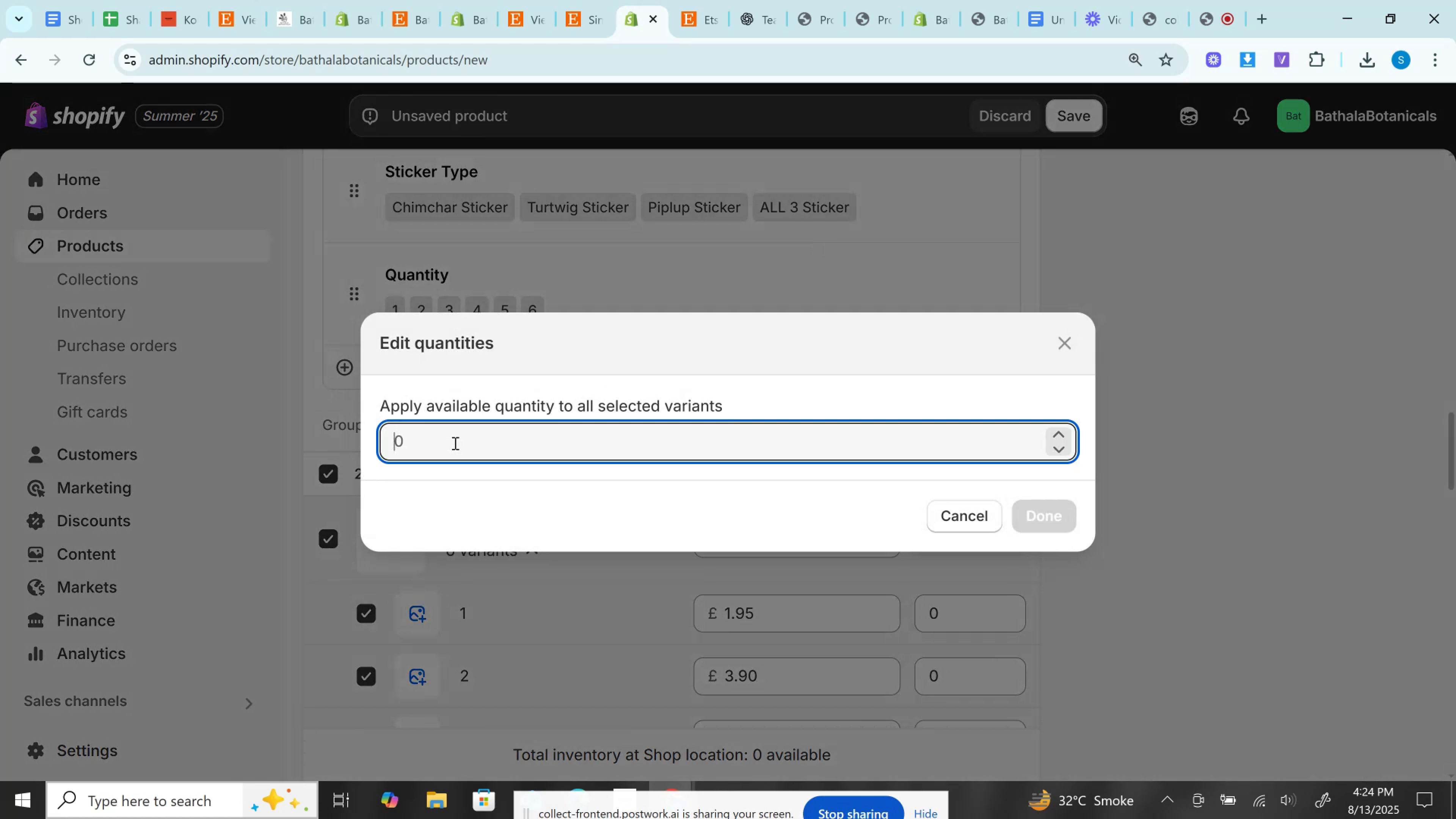 
type(66)
 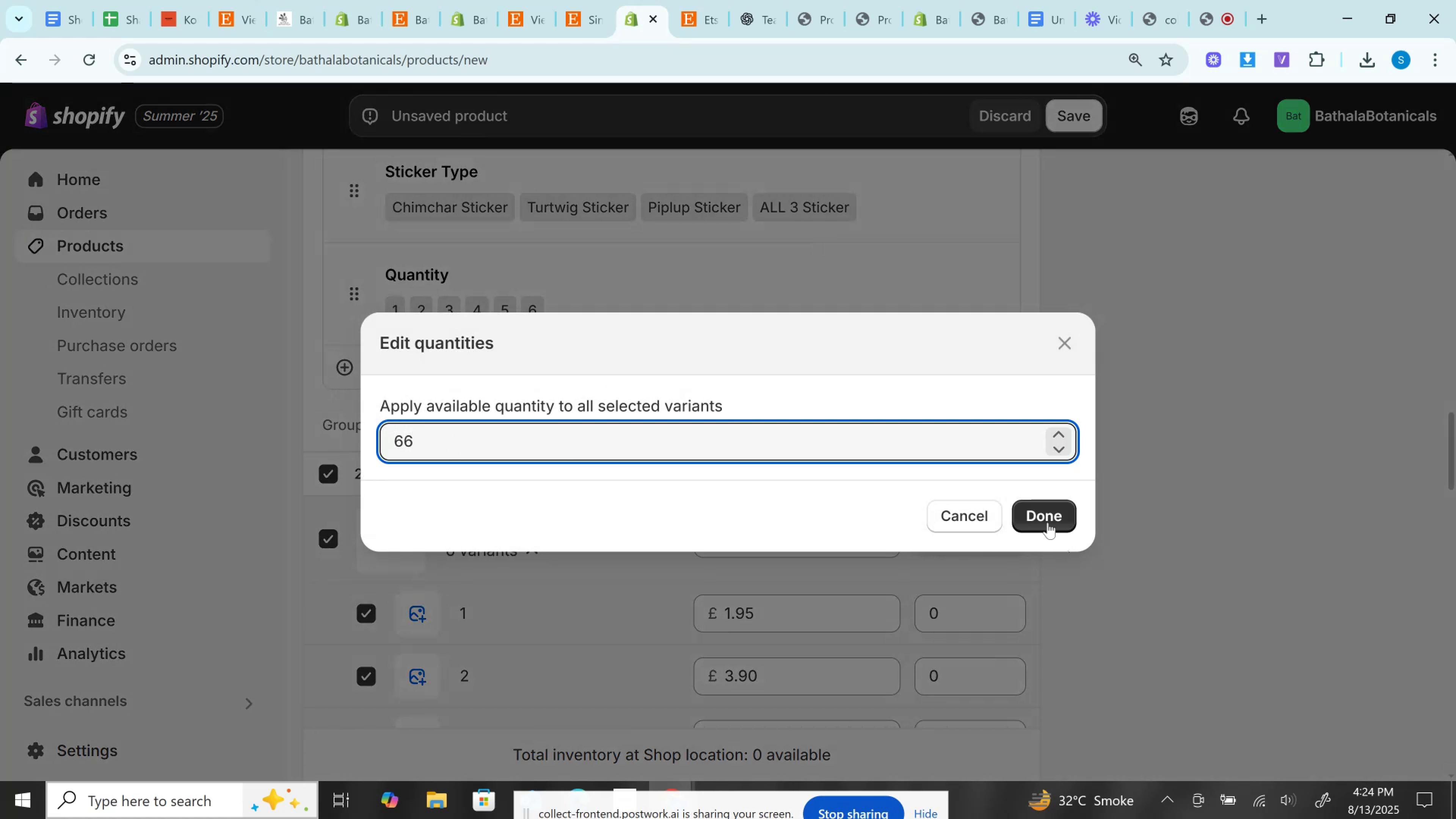 
left_click([1045, 520])
 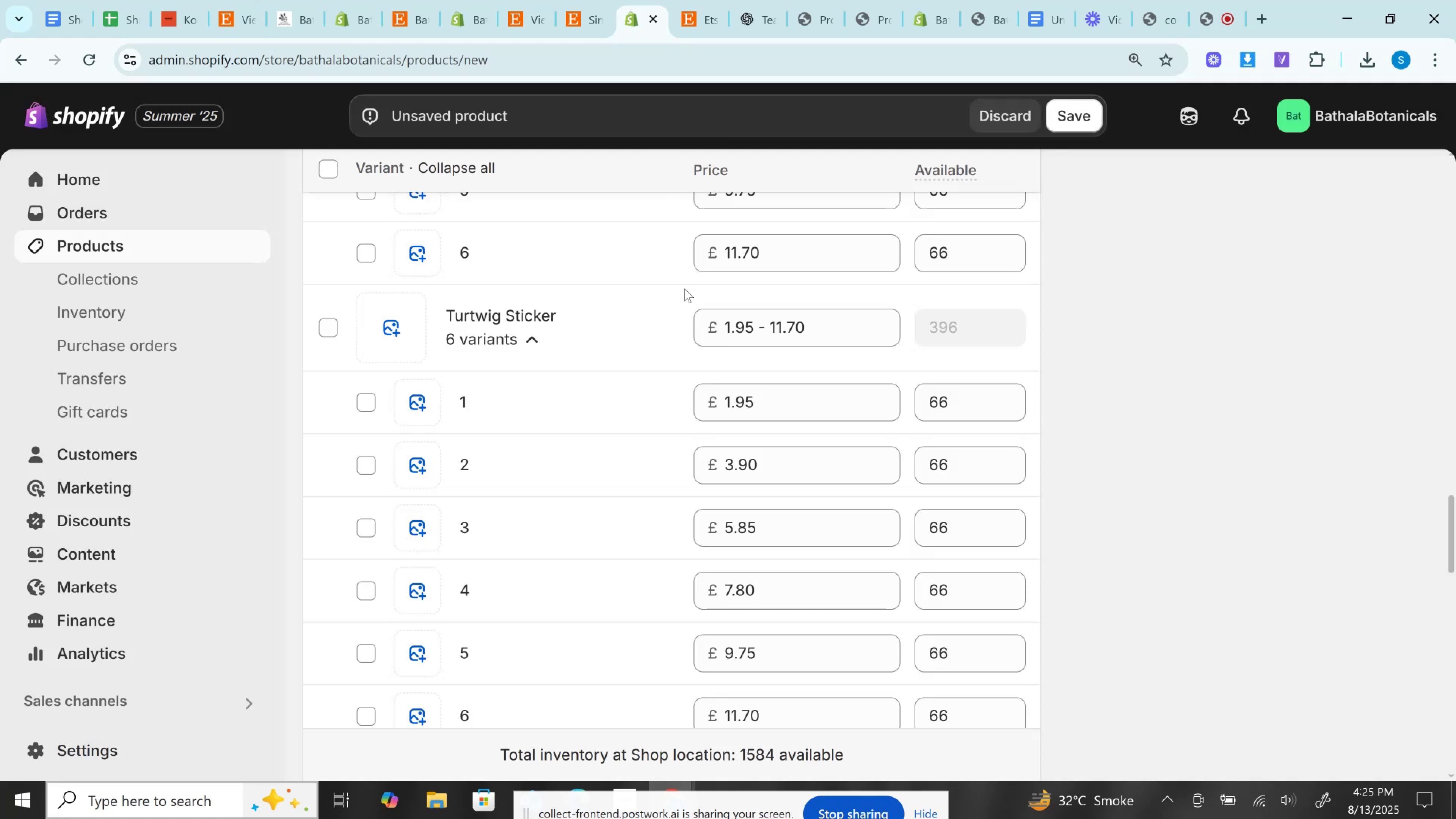 
scroll: coordinate [563, 366], scroll_direction: up, amount: 9.0
 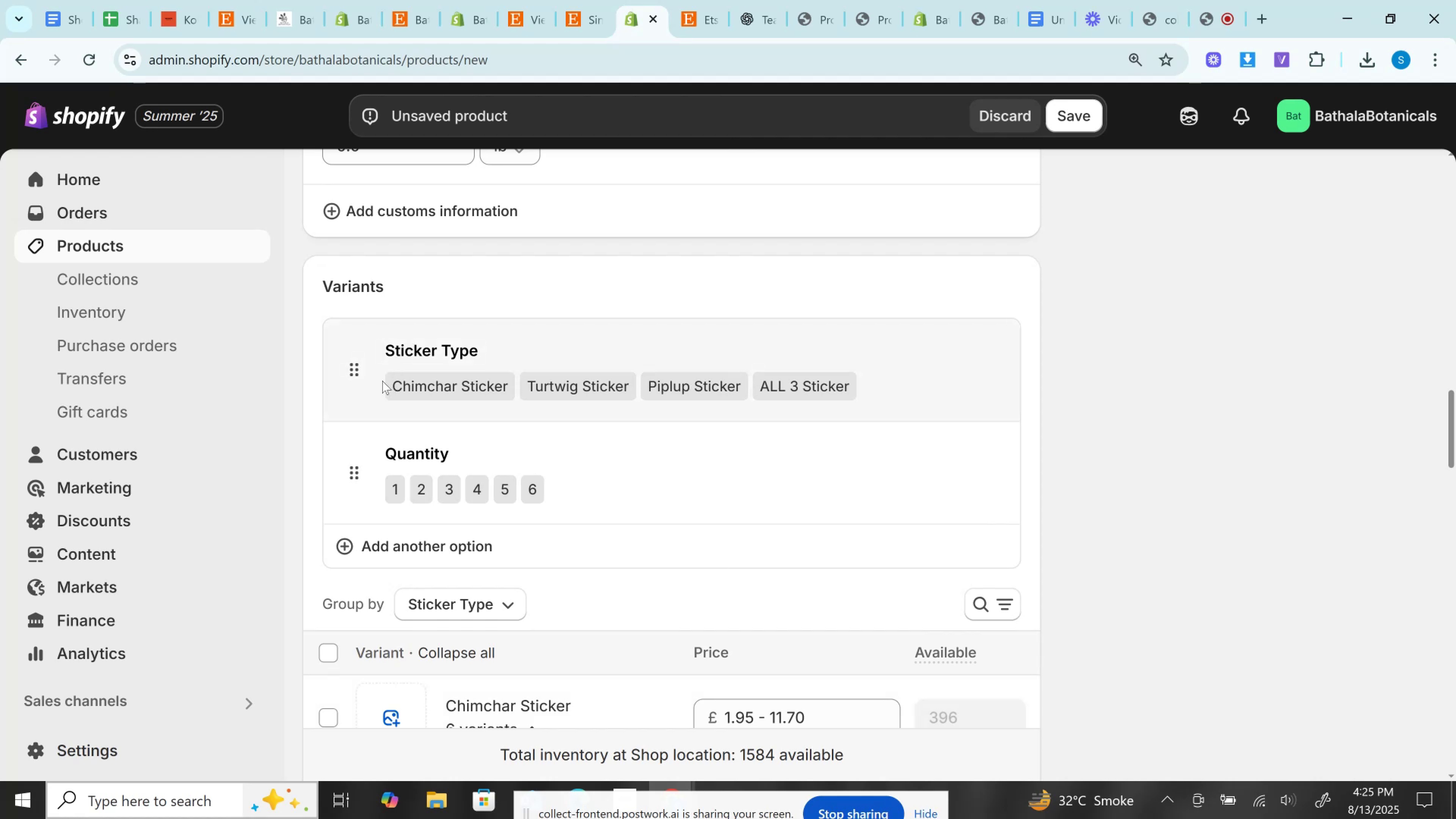 
left_click_drag(start_coordinate=[370, 388], to_coordinate=[479, 394])
 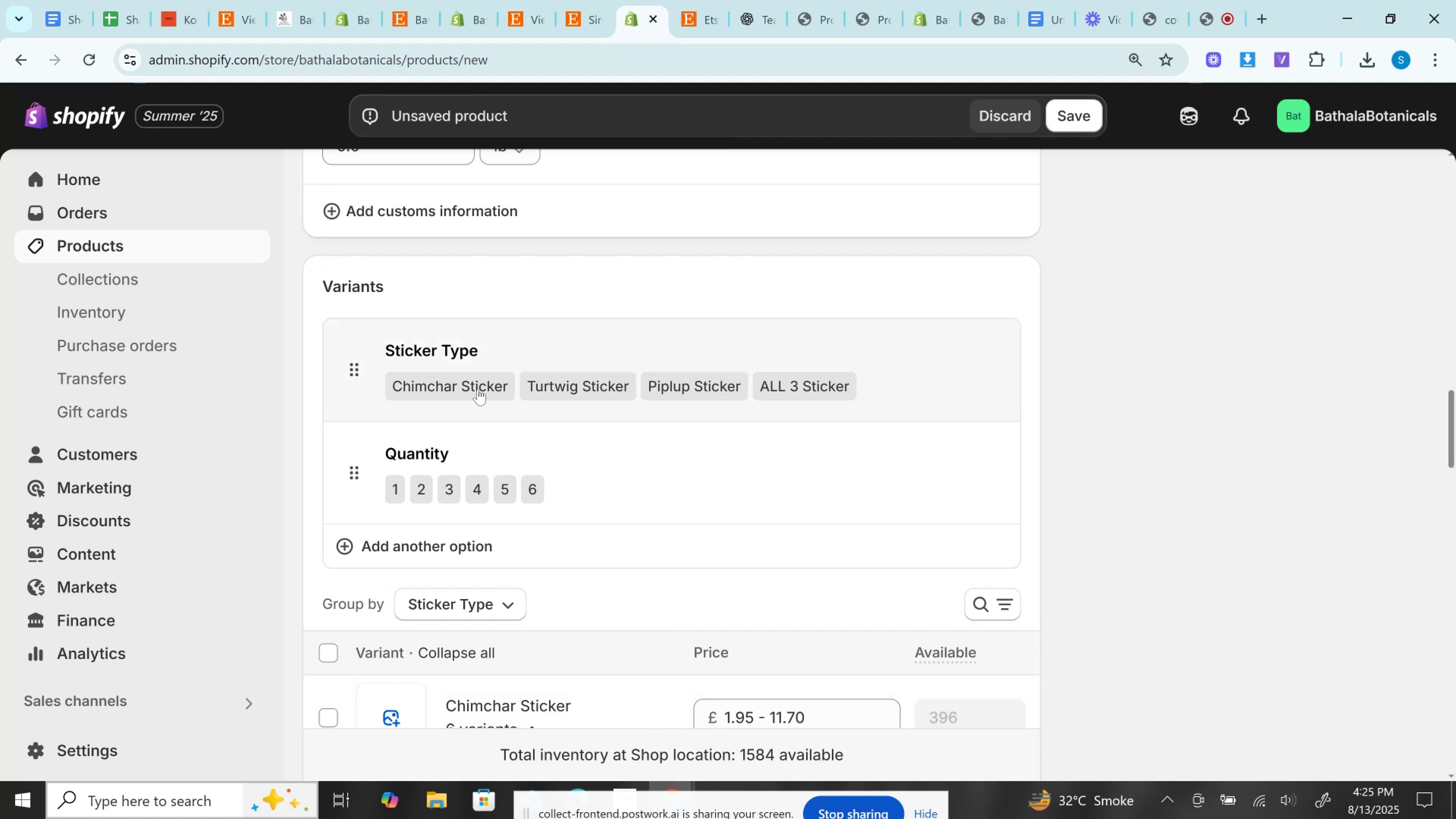 
left_click([478, 389])
 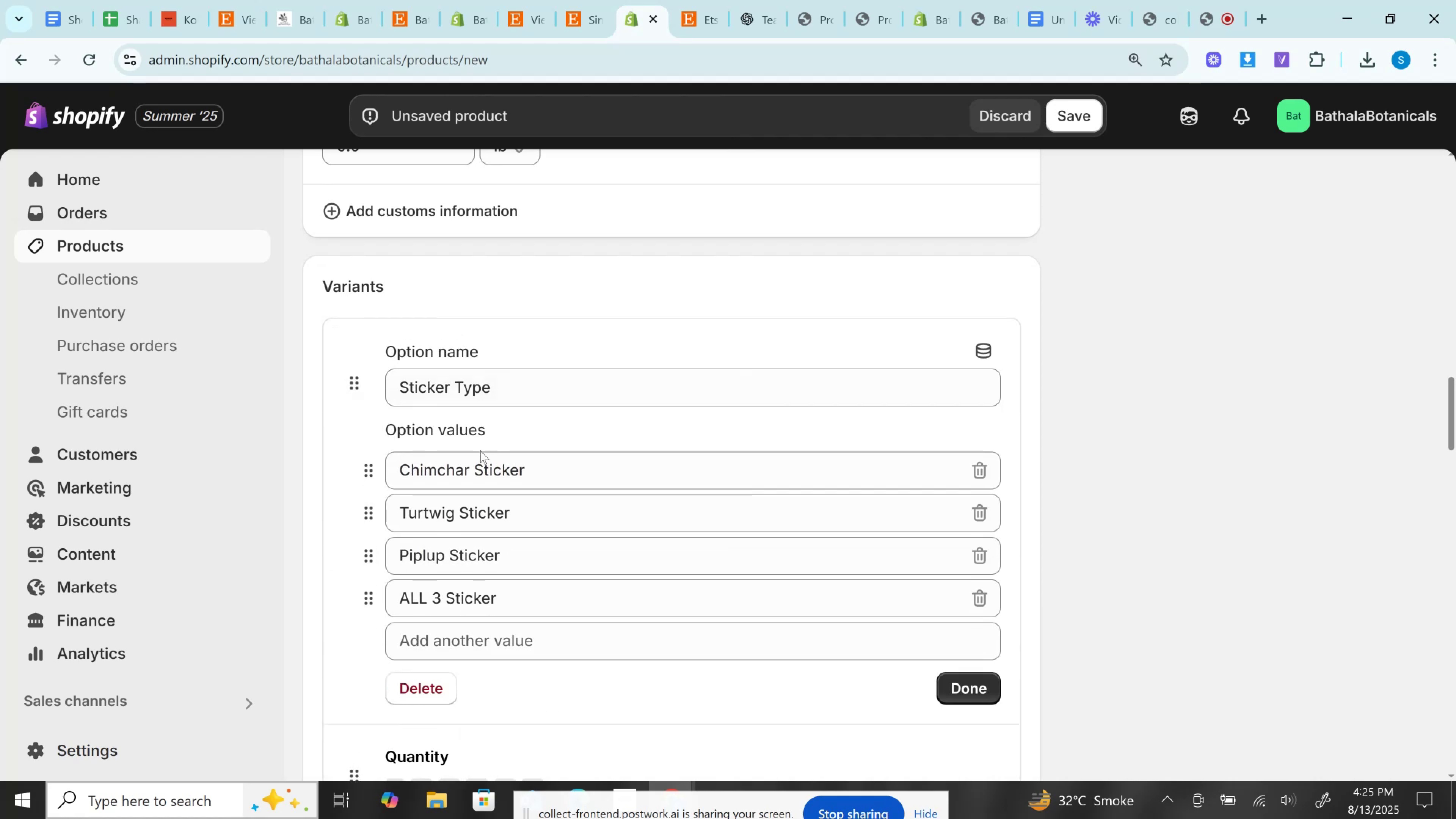 
left_click([480, 452])
 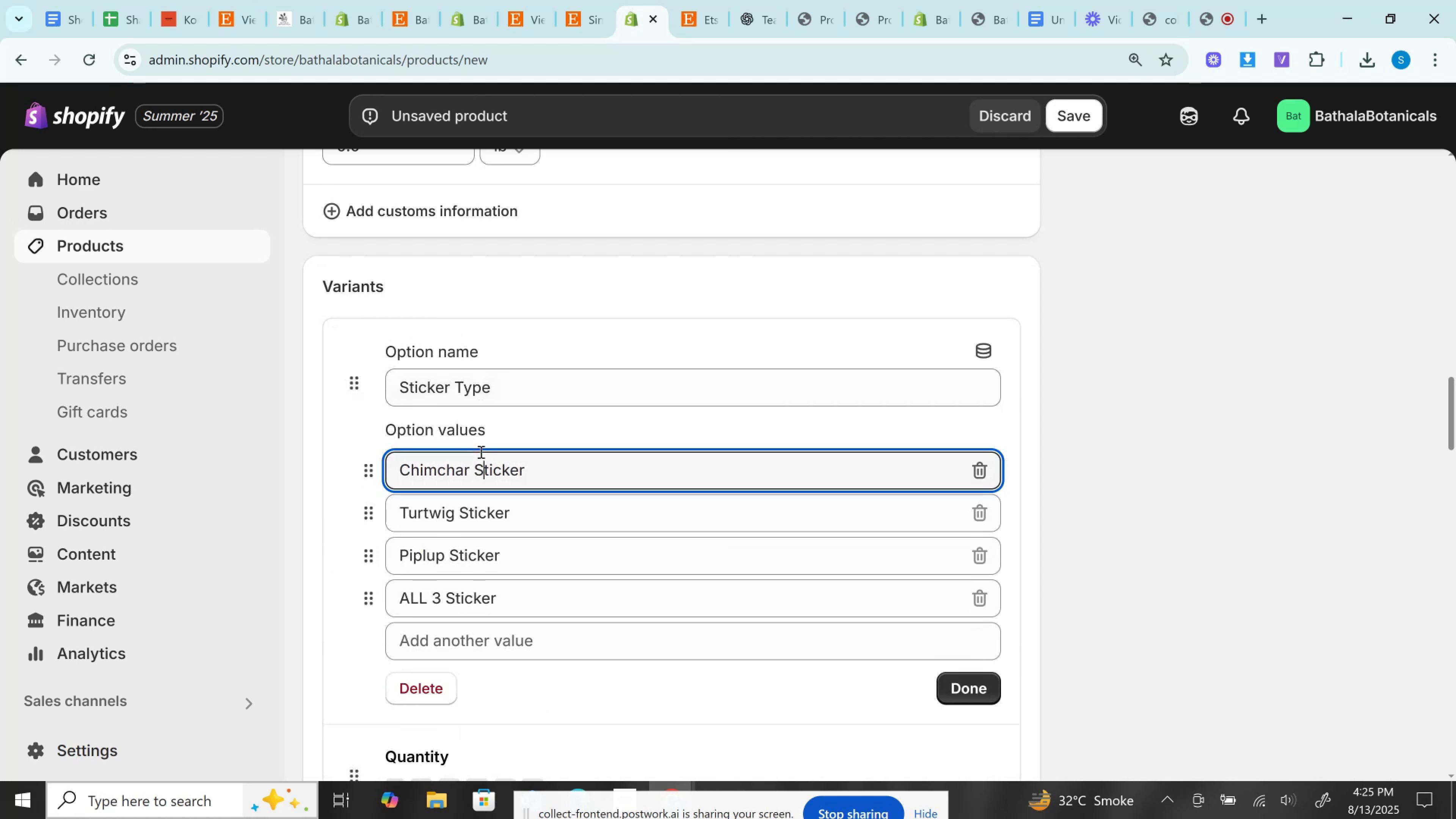 
key(Control+A)
 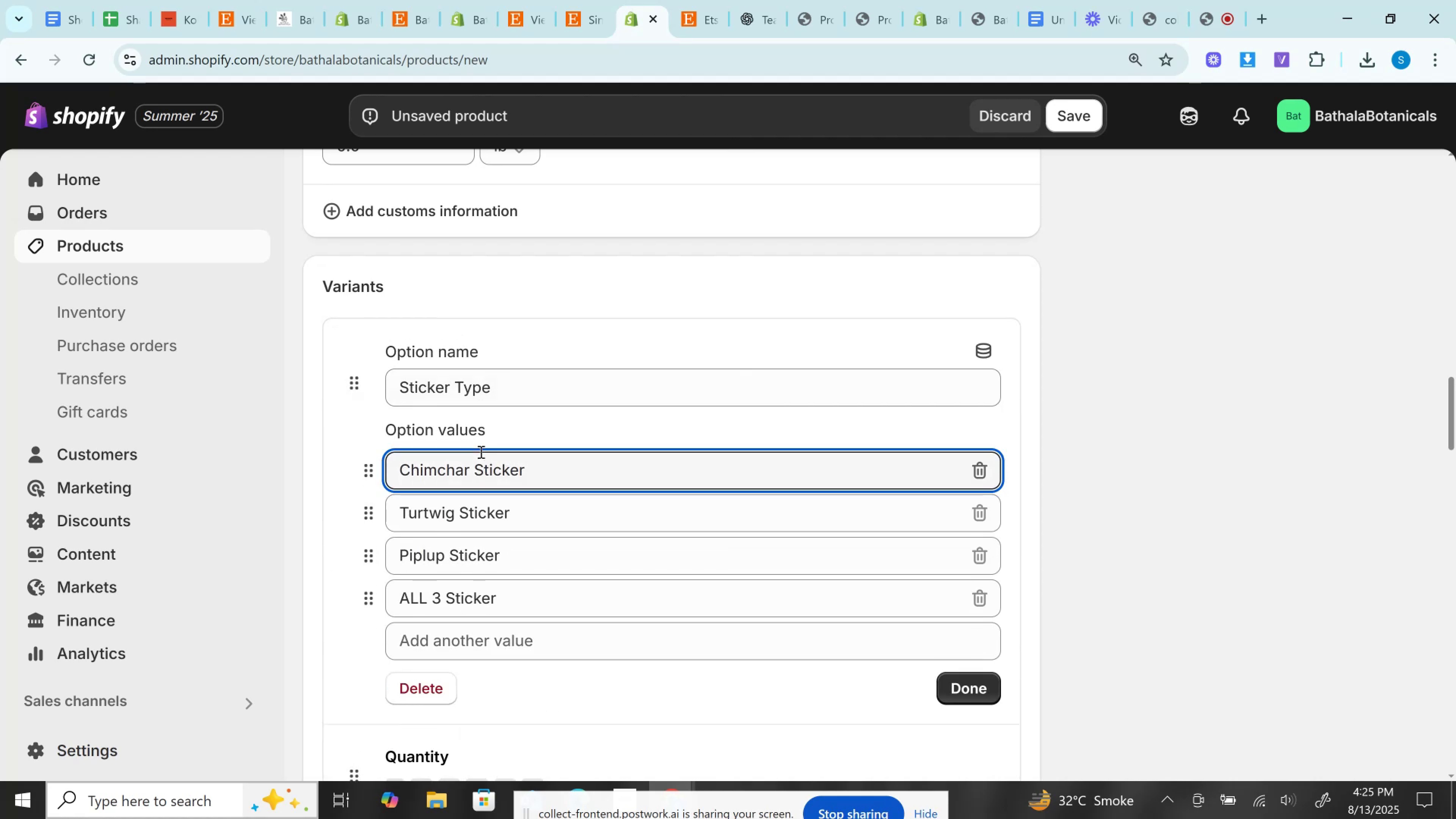 
key(Control+C)
 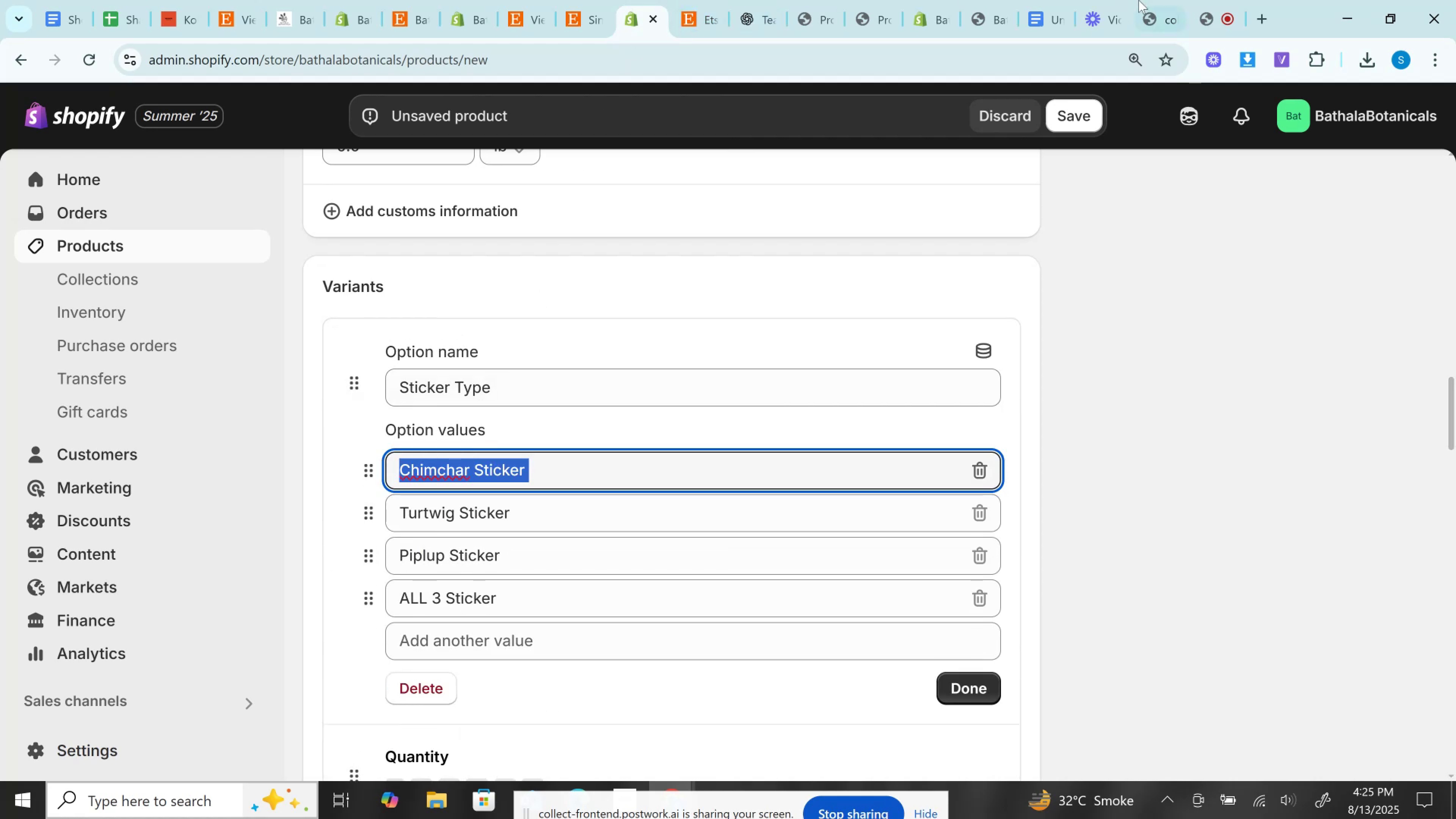 
left_click([1144, 0])
 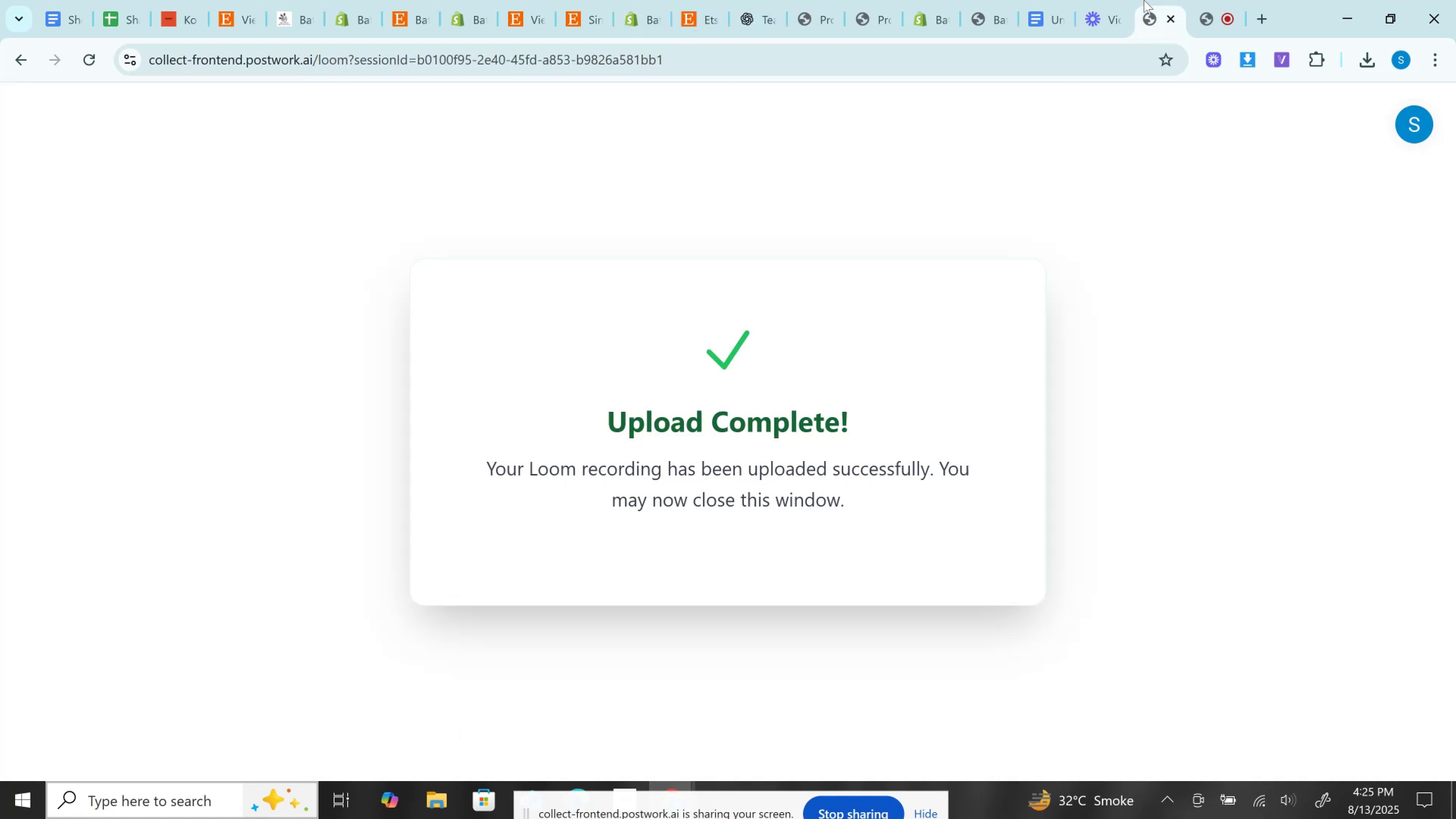 
key(Control+V)
 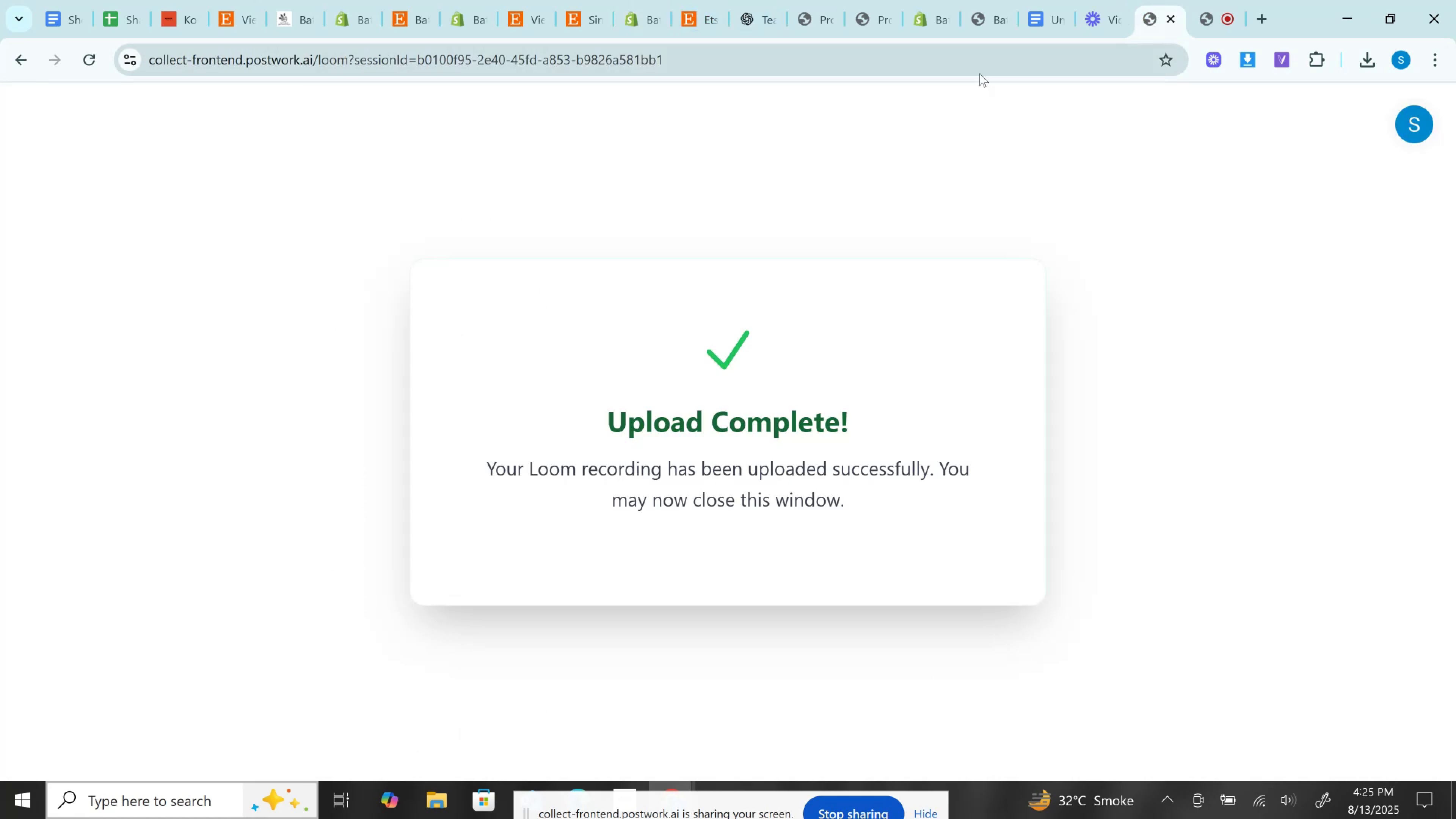 
double_click([959, 56])
 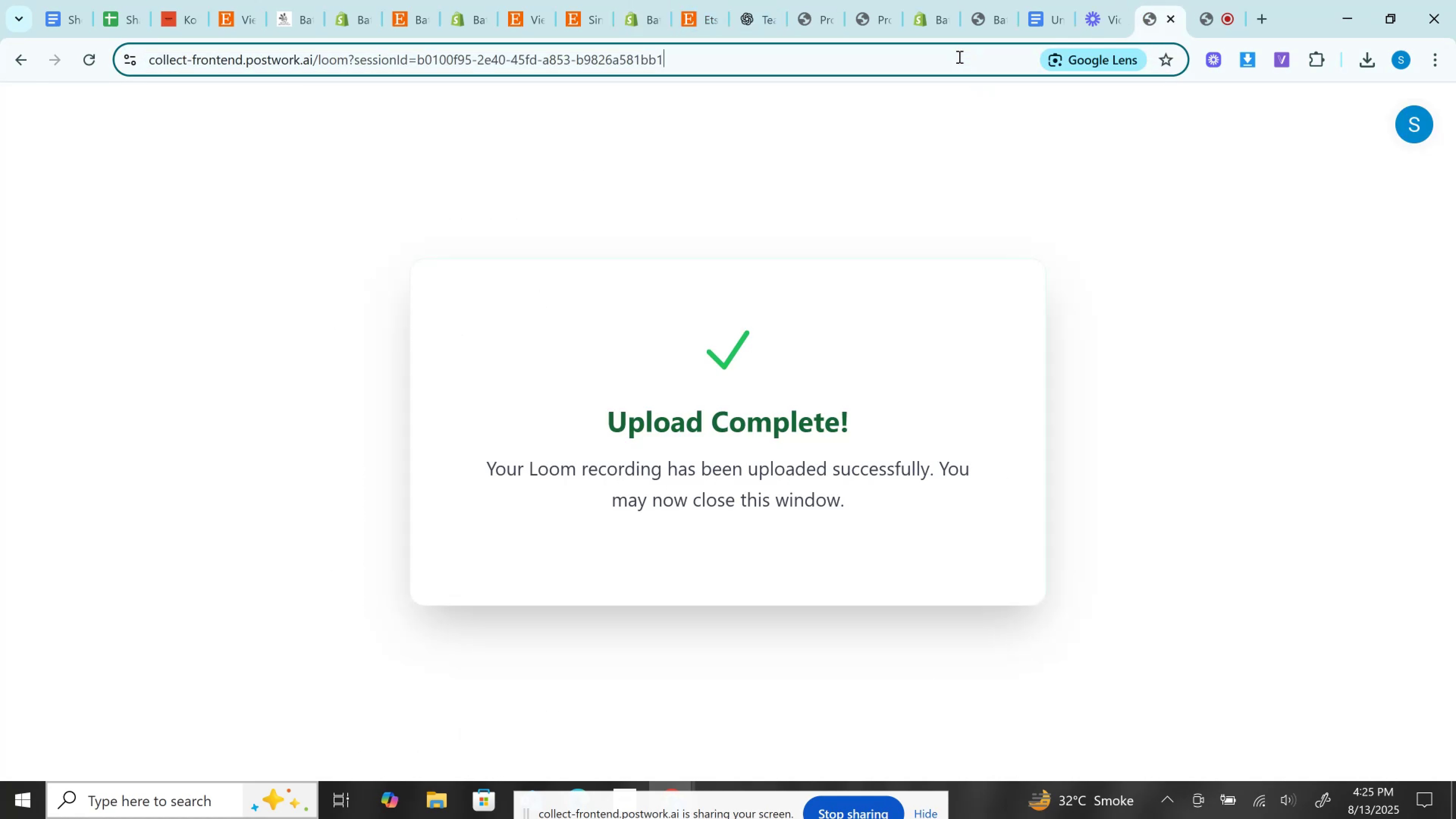 
key(Control+V)
 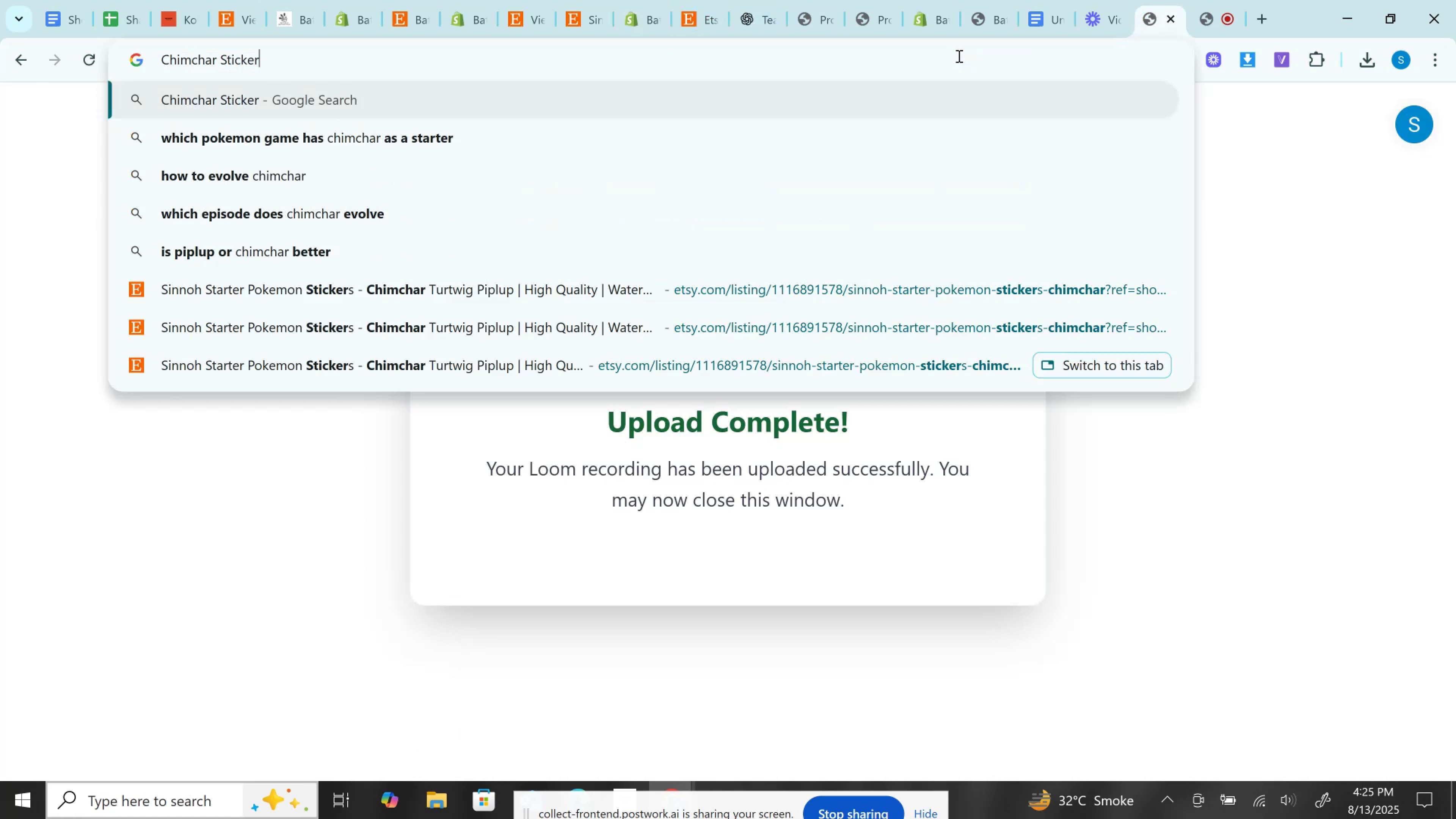 
key(Enter)
 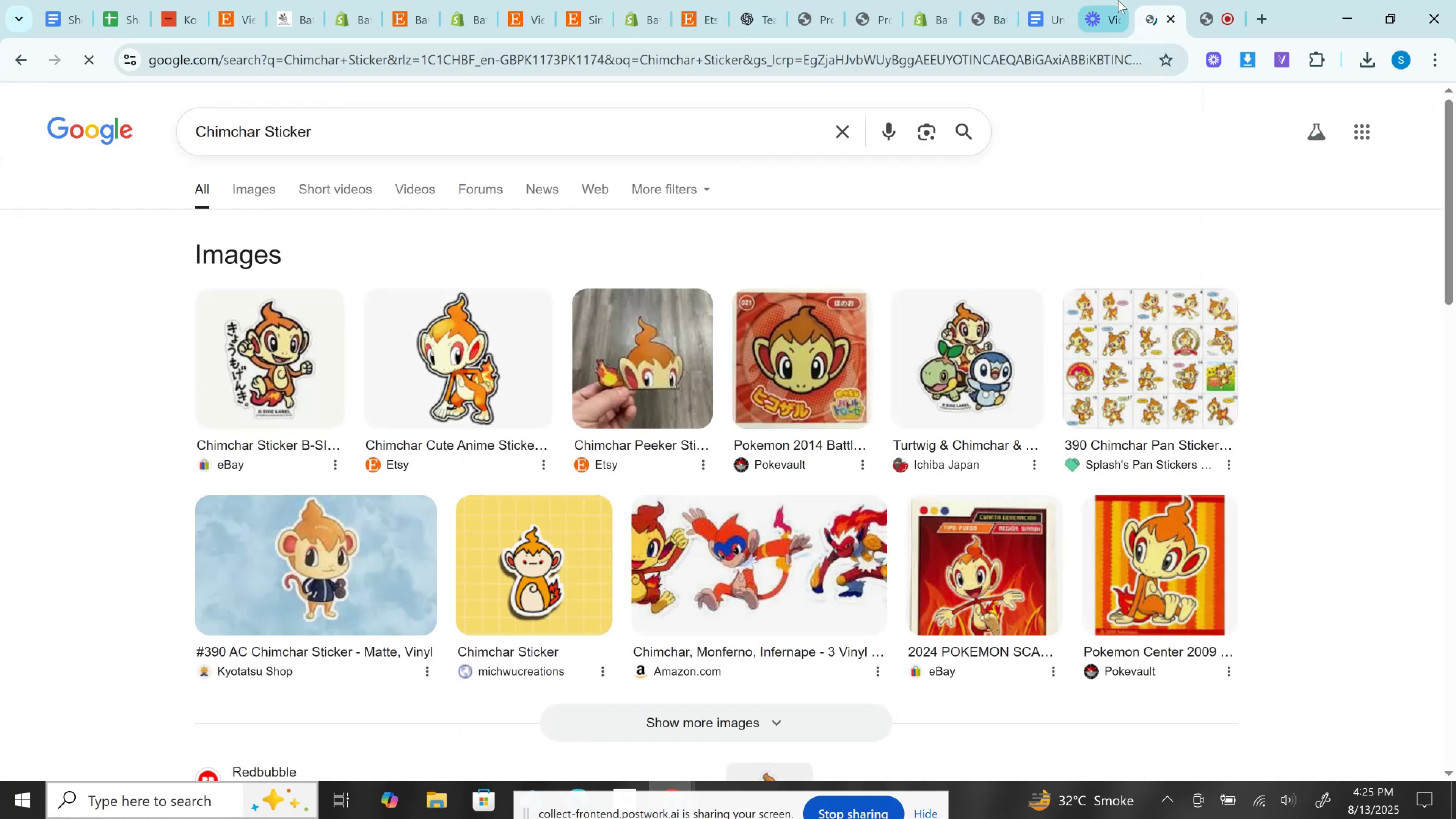 
left_click_drag(start_coordinate=[1153, 0], to_coordinate=[747, 5])
 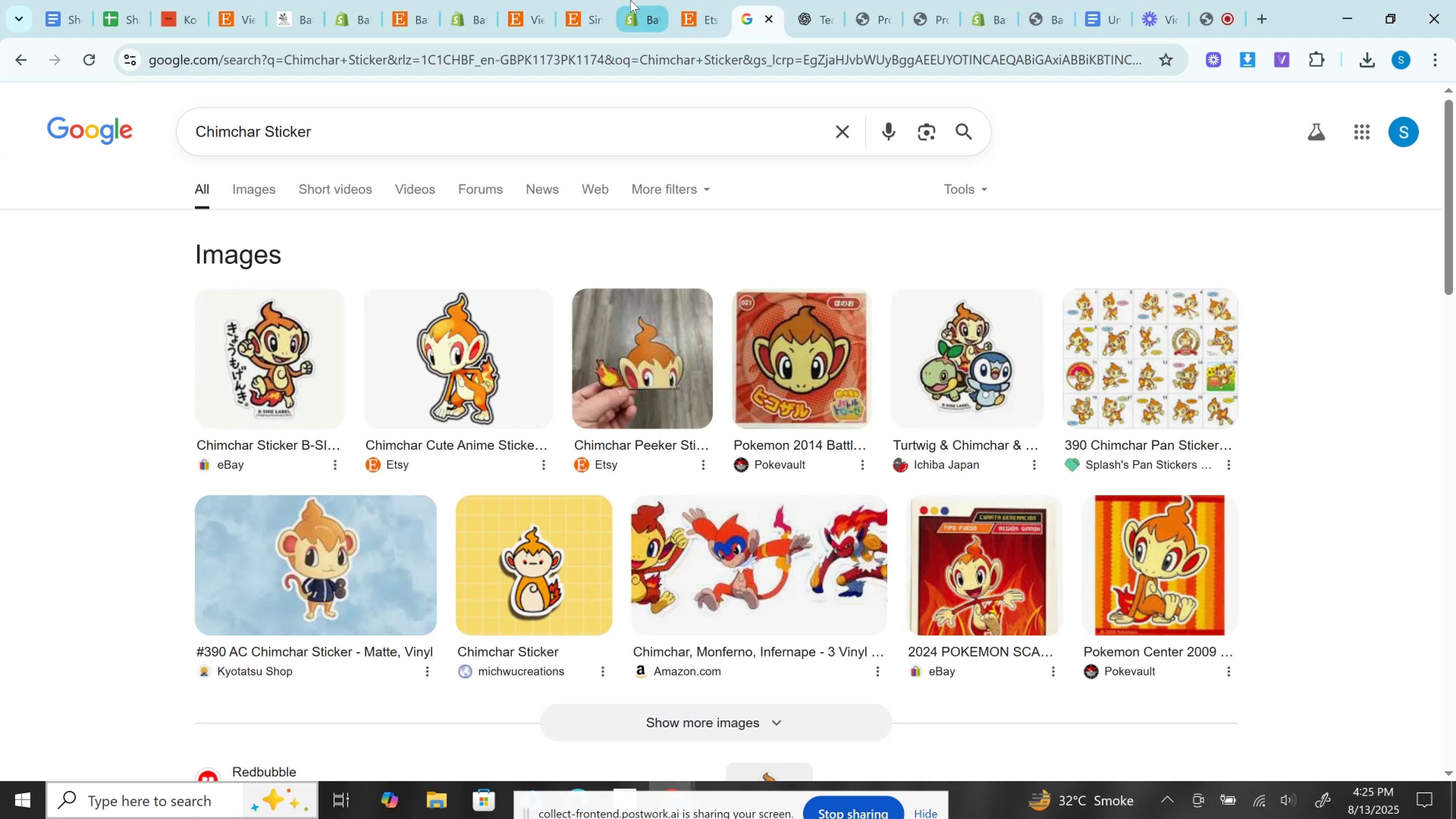 
left_click([630, 0])
 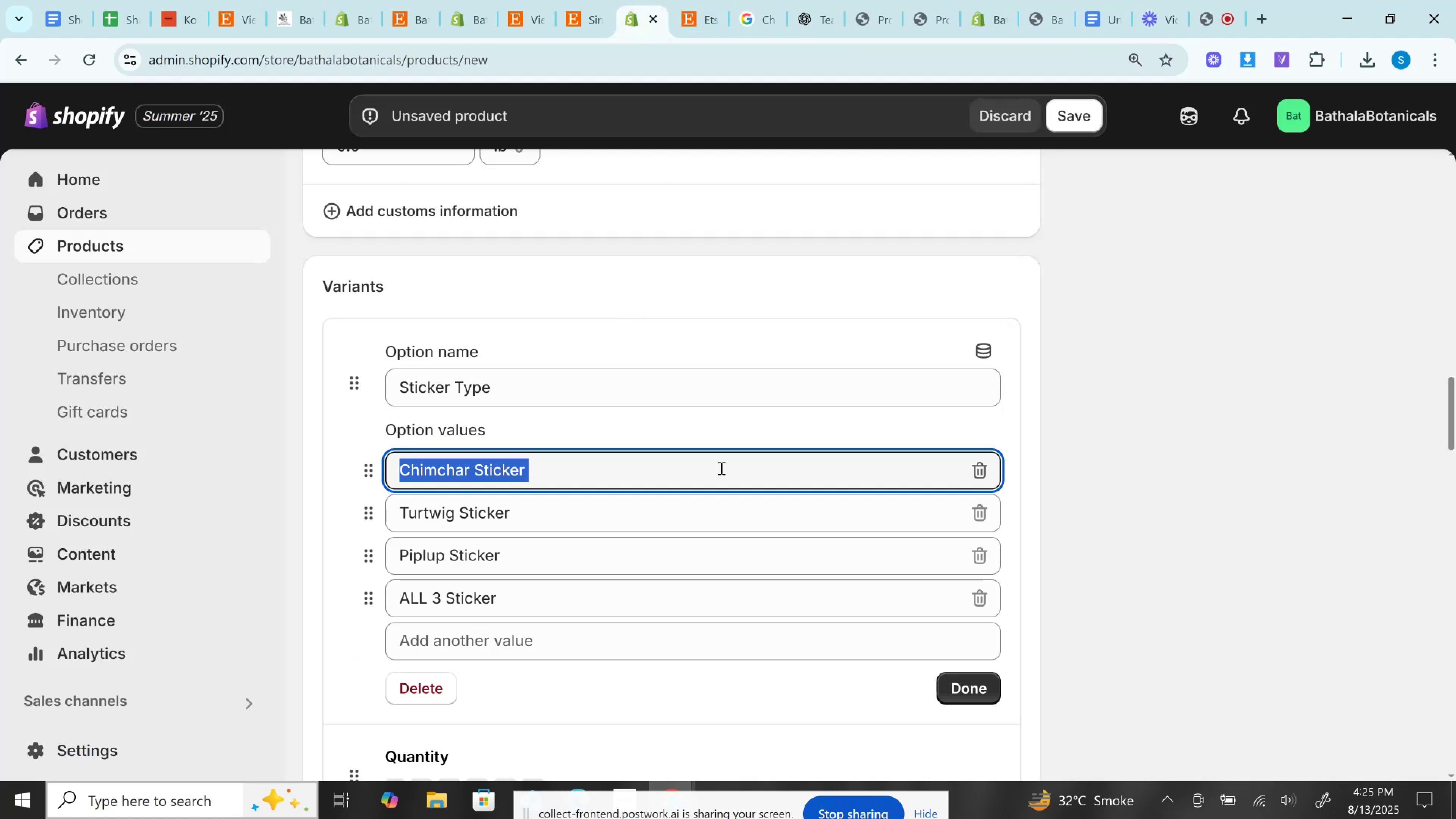 
scroll: coordinate [565, 460], scroll_direction: down, amount: 6.0
 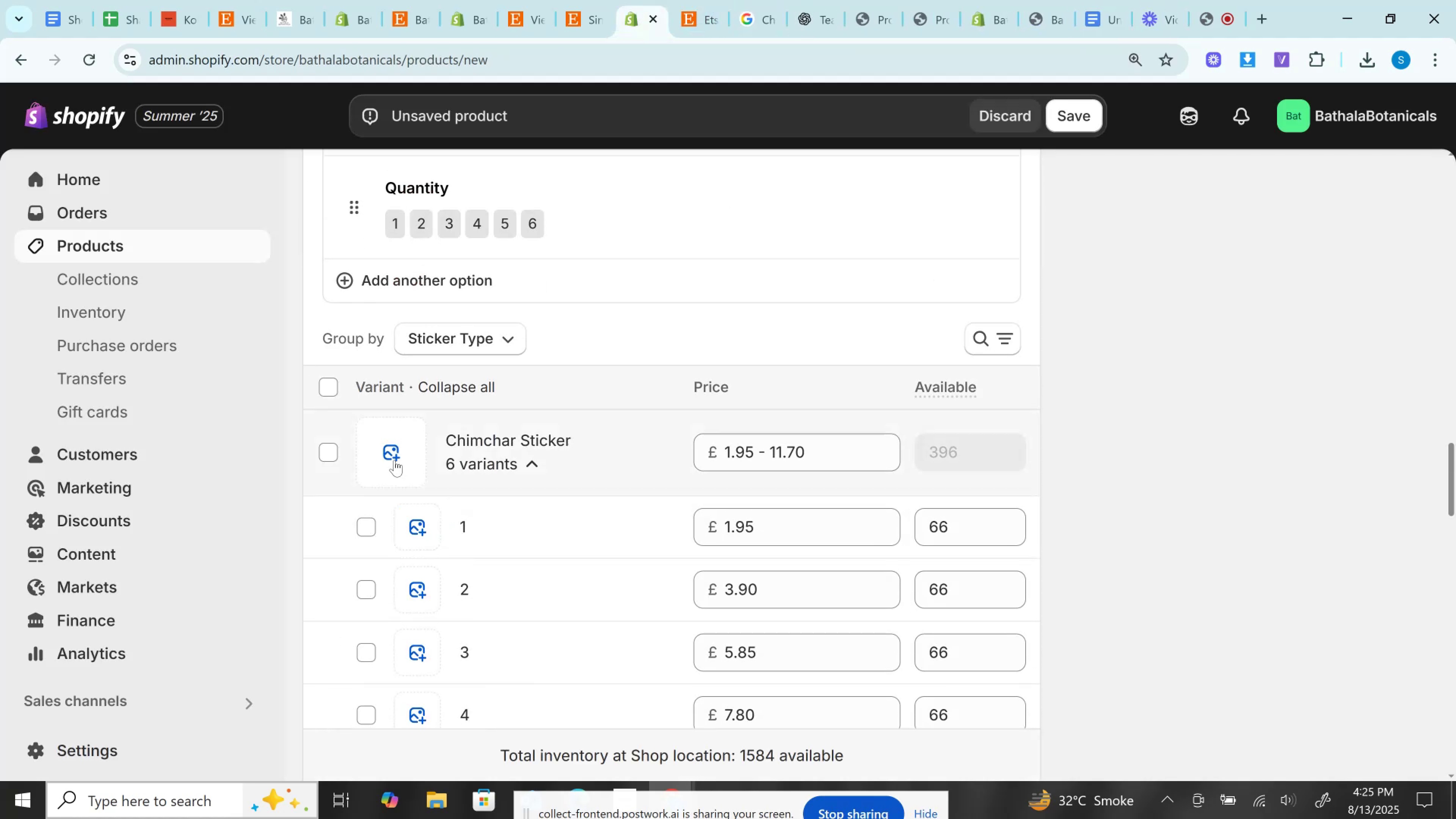 
left_click([393, 447])
 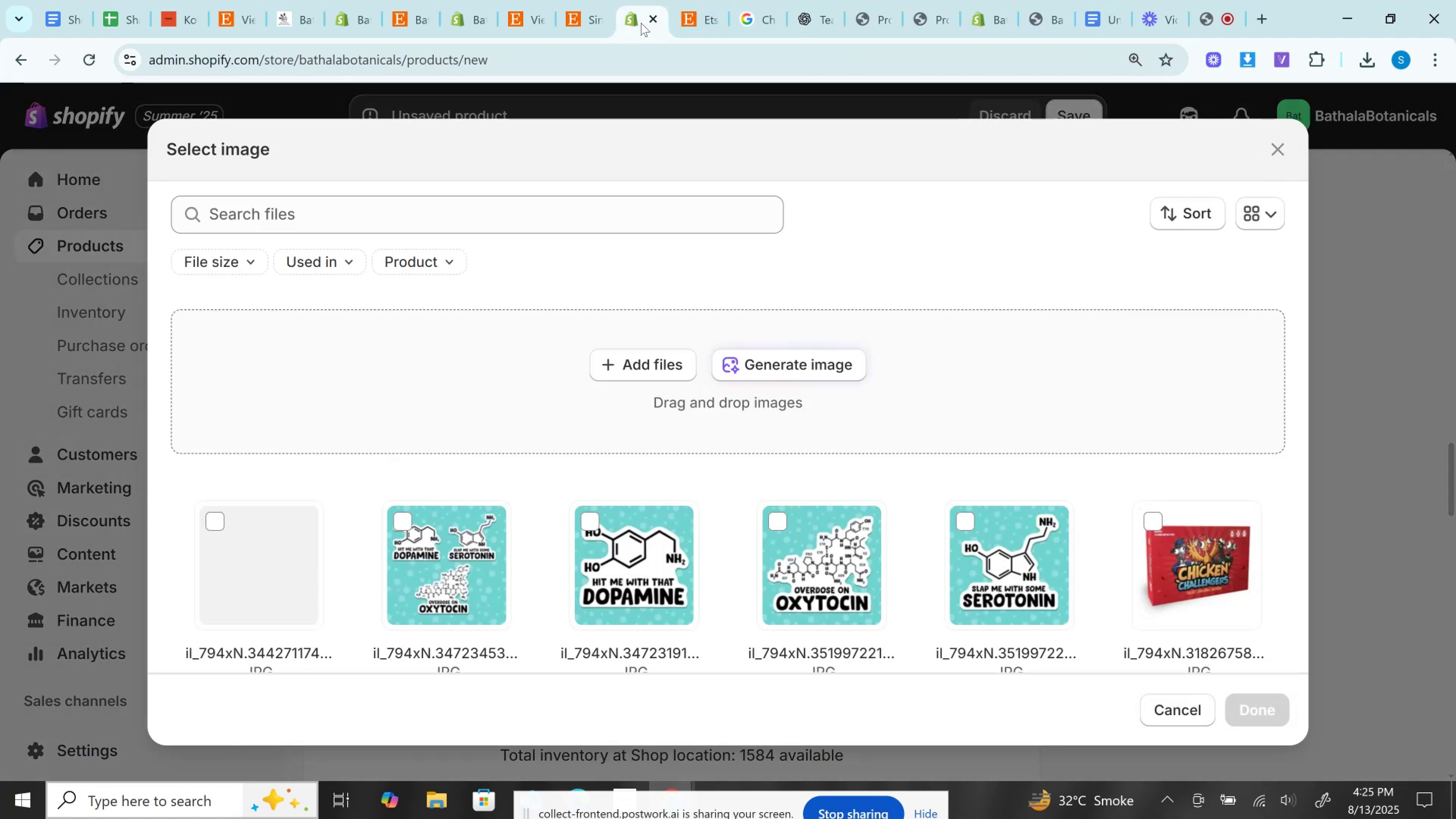 
left_click([588, 0])
 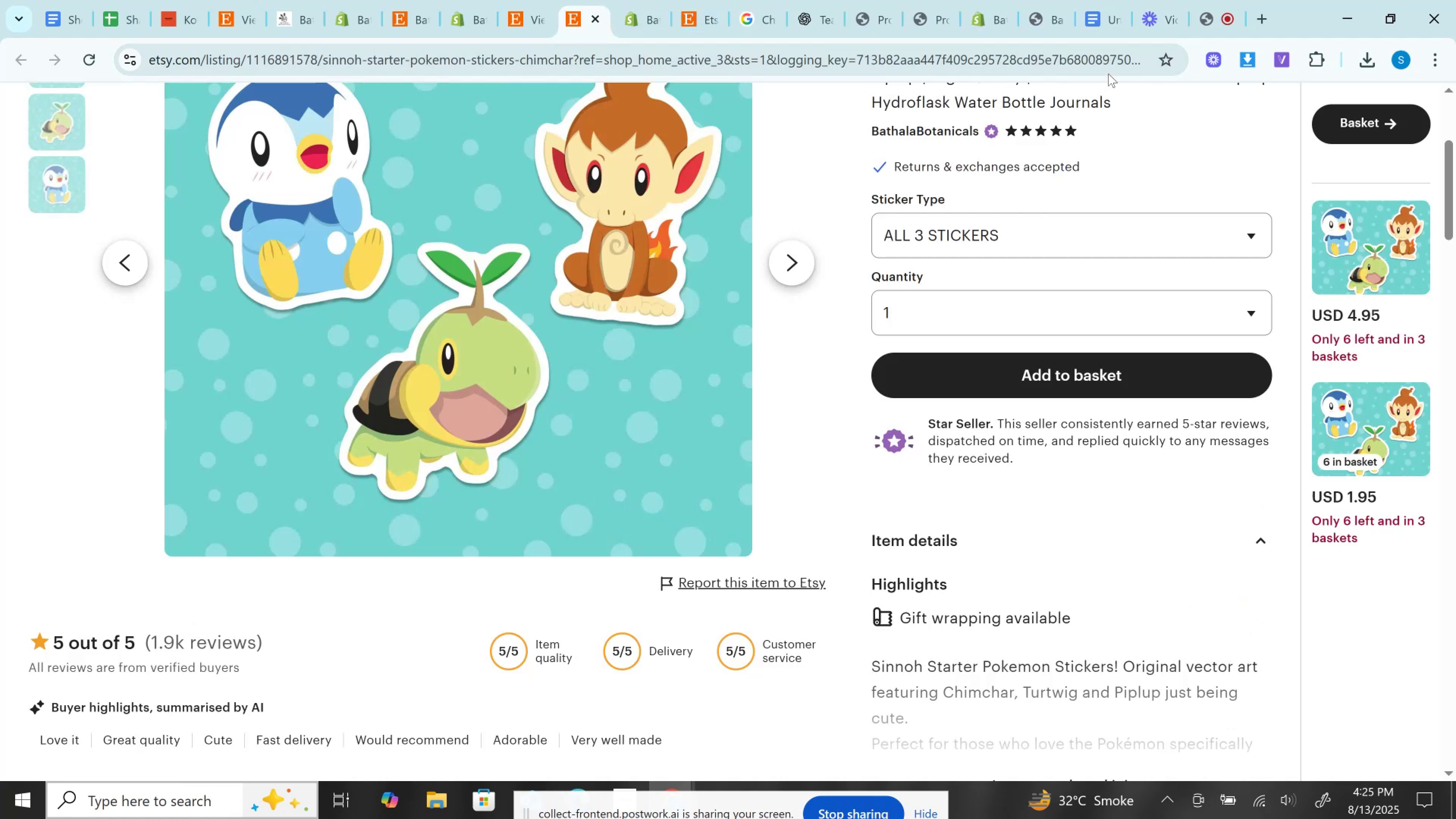 
scroll: coordinate [1213, 229], scroll_direction: up, amount: 1.0
 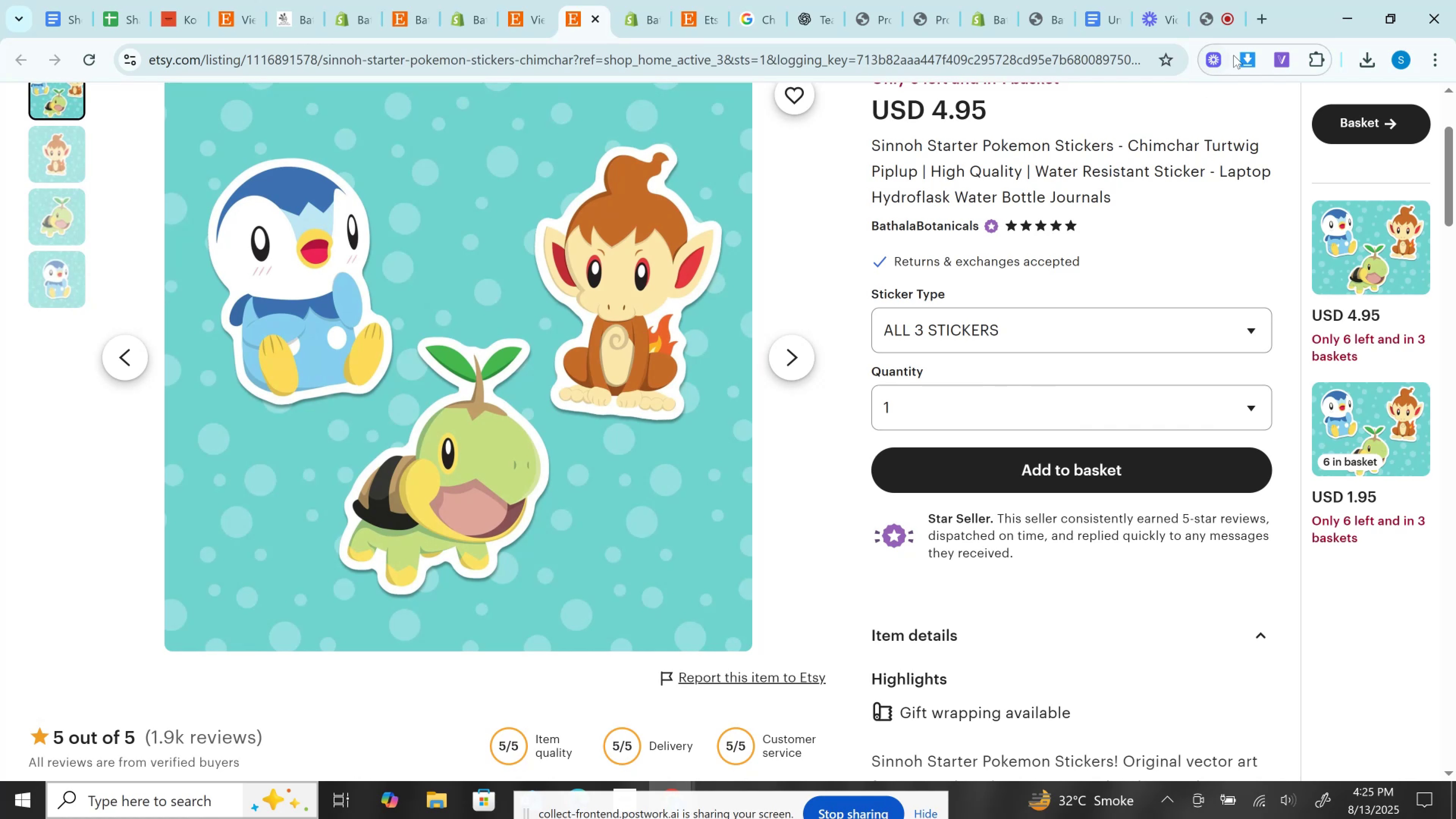 
left_click([1240, 50])
 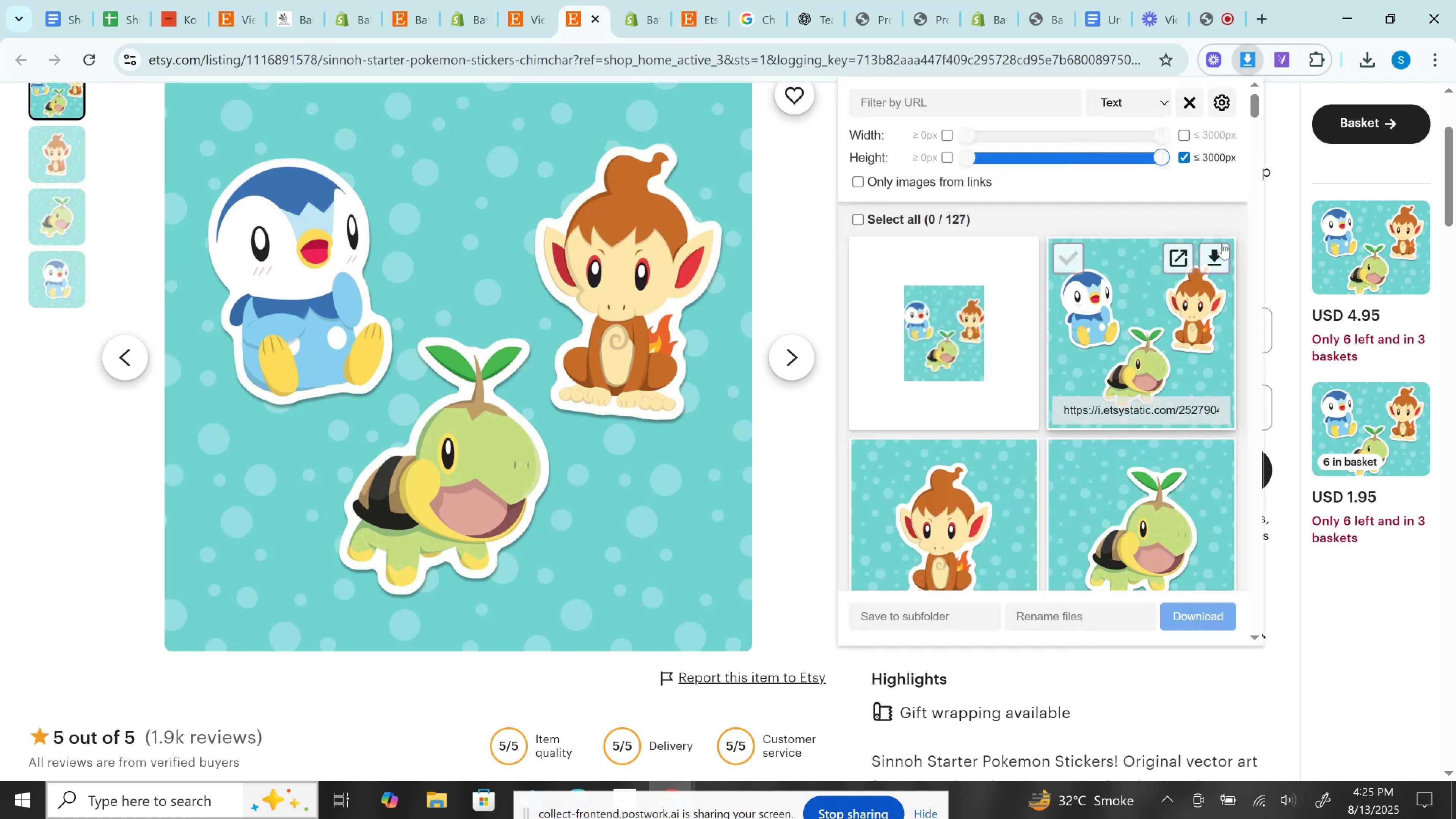 
left_click([1222, 248])
 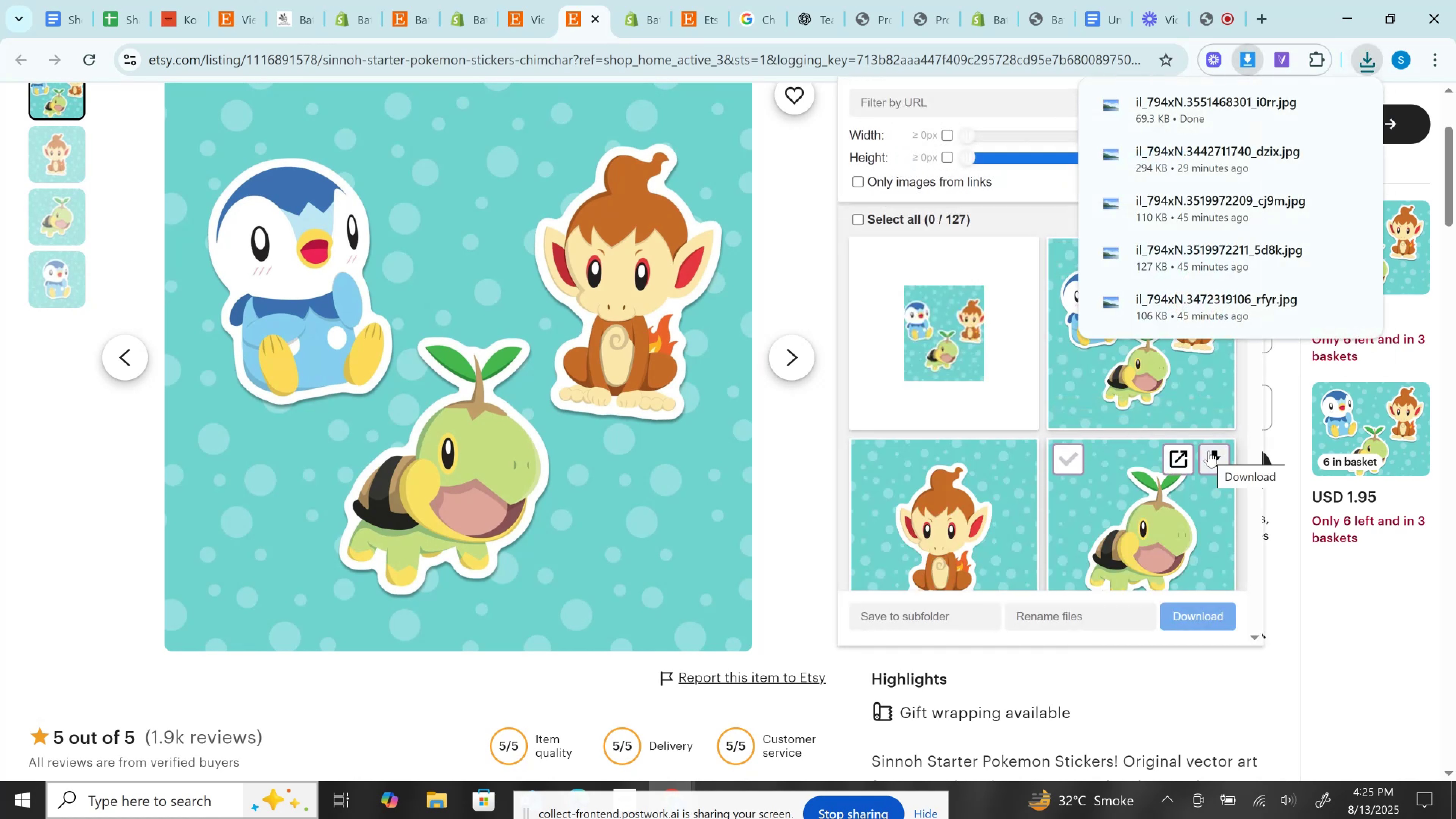 
left_click([1209, 451])
 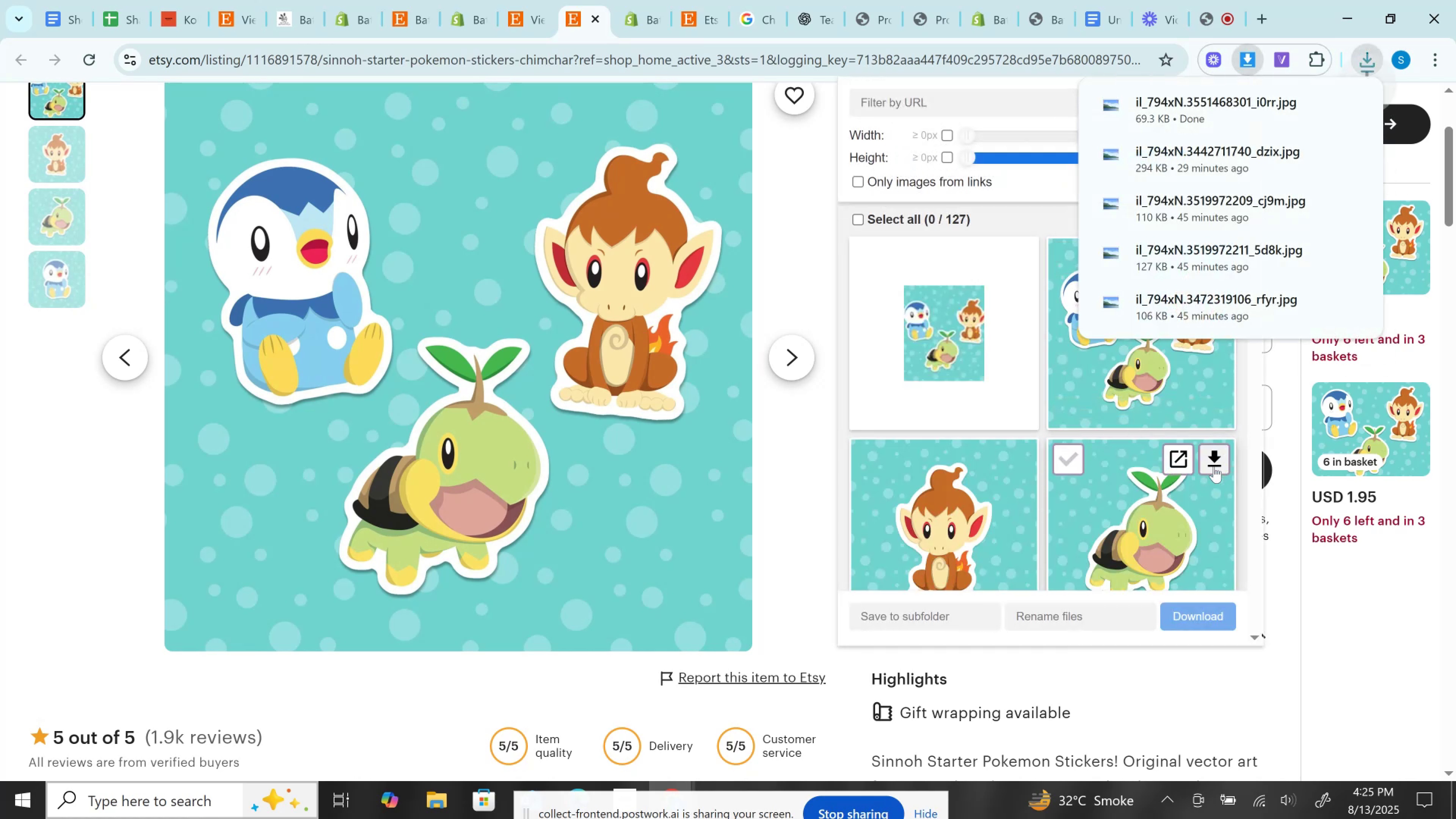 
scroll: coordinate [1214, 466], scroll_direction: down, amount: 1.0
 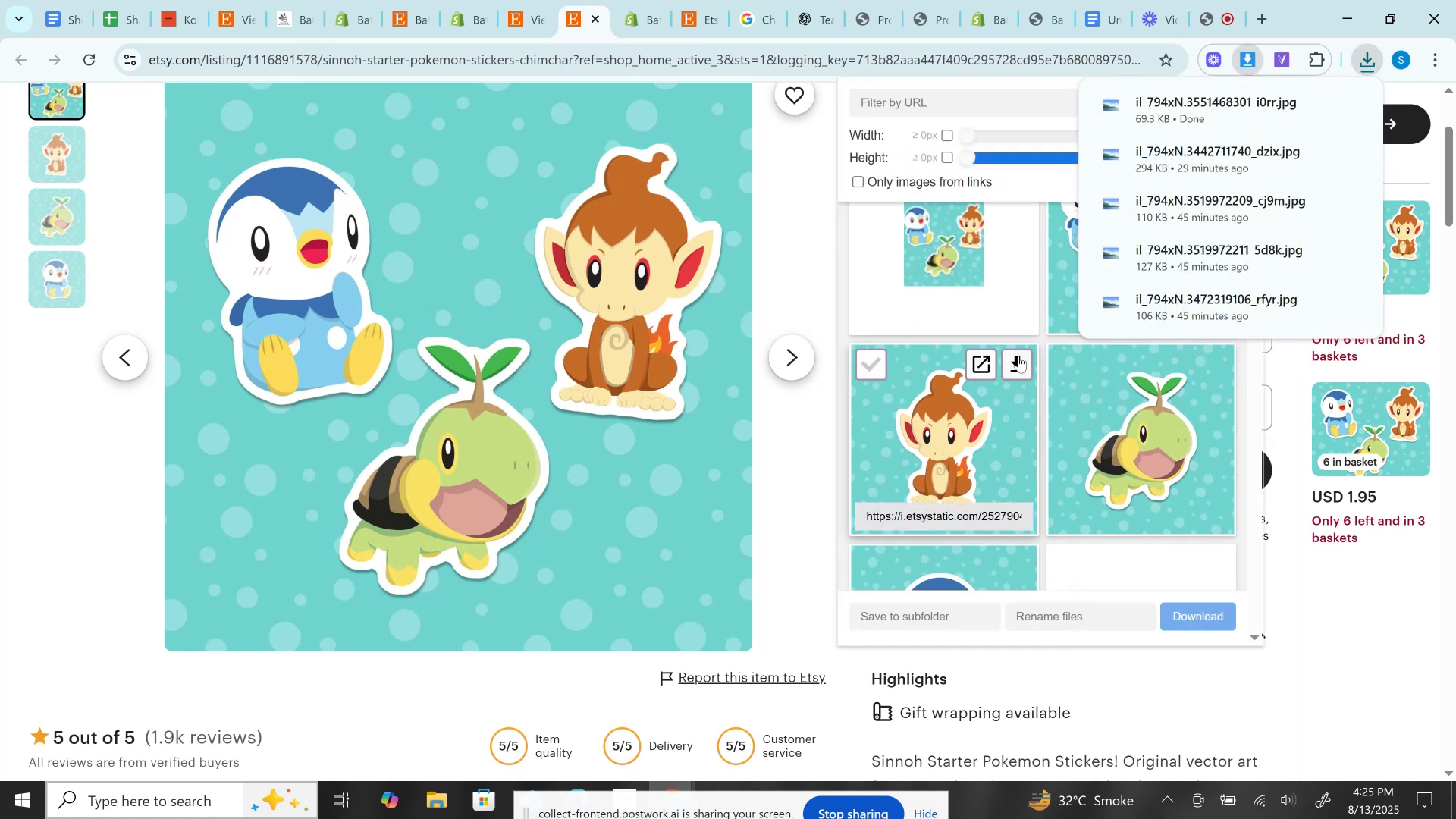 
left_click([1020, 356])
 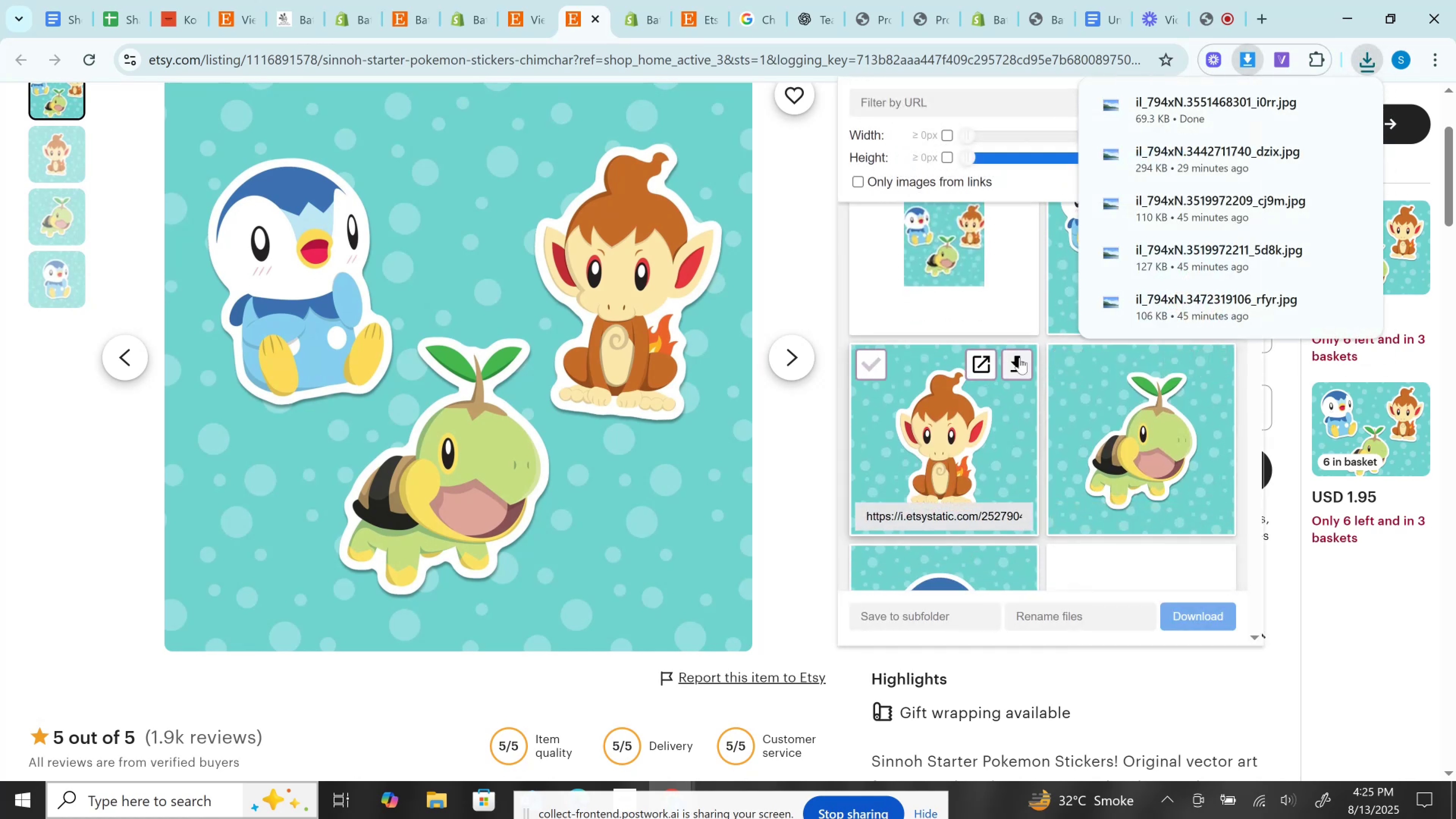 
scroll: coordinate [1014, 369], scroll_direction: down, amount: 3.0
 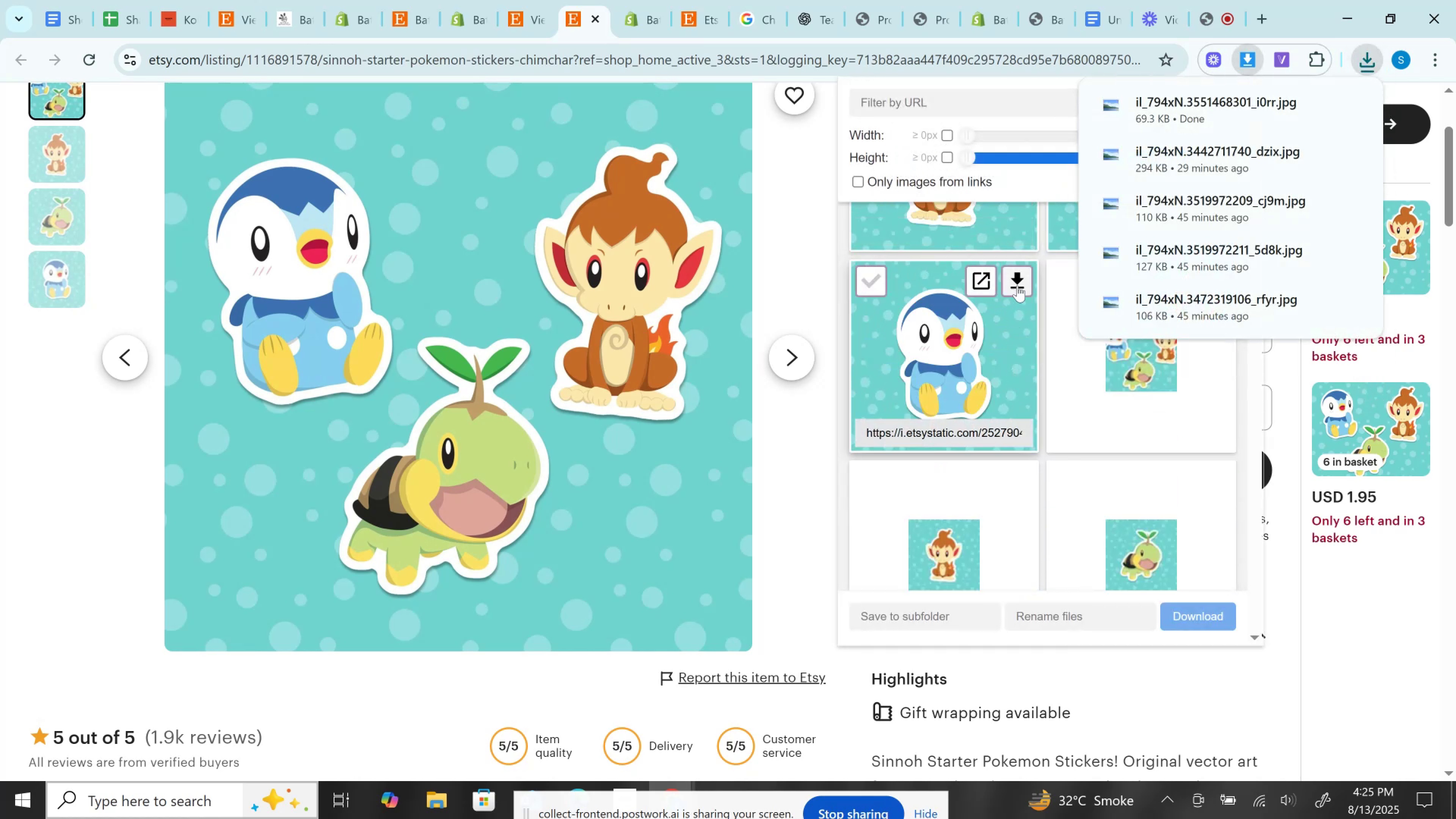 
left_click([1018, 281])
 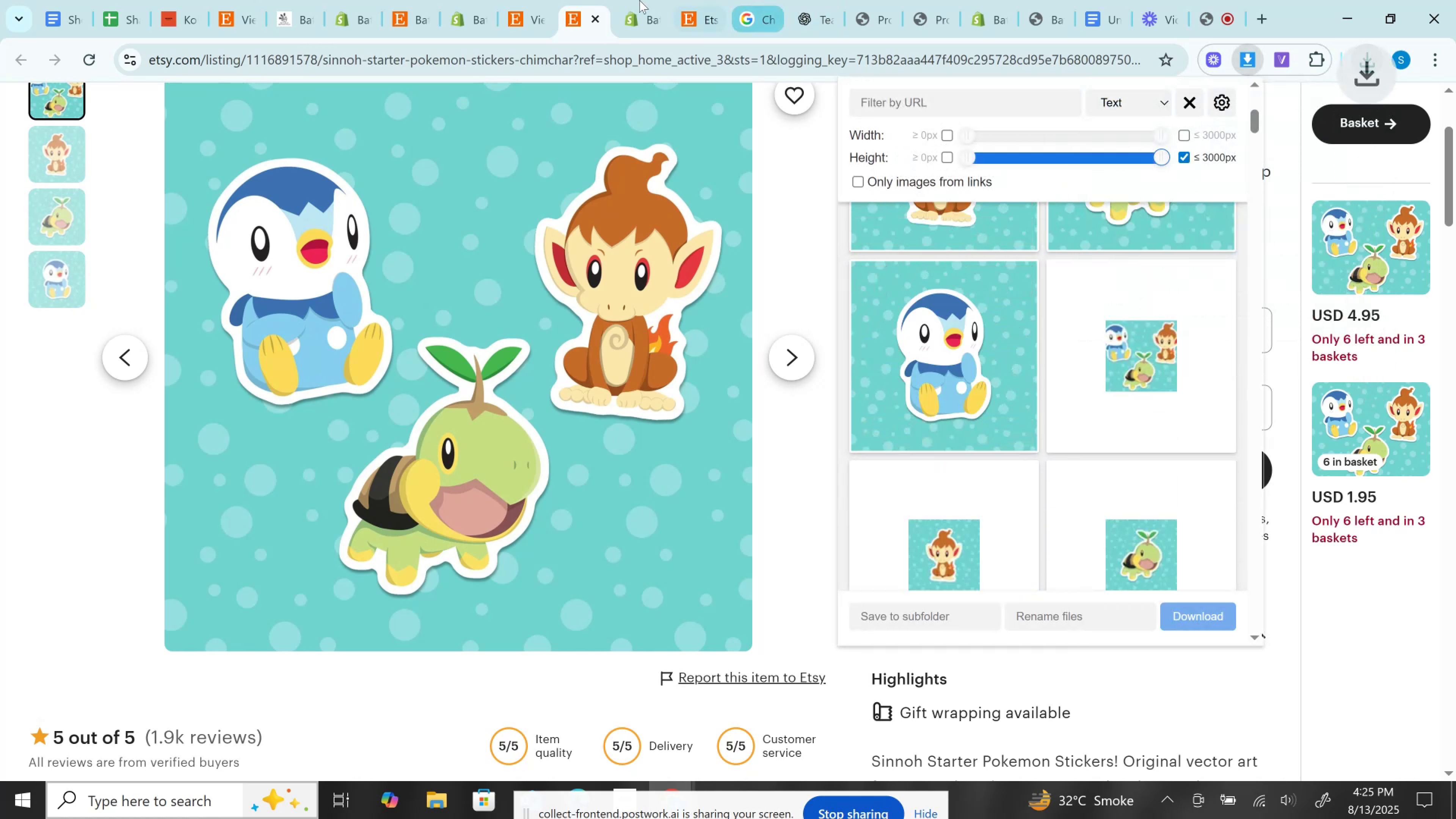 
left_click([639, 0])
 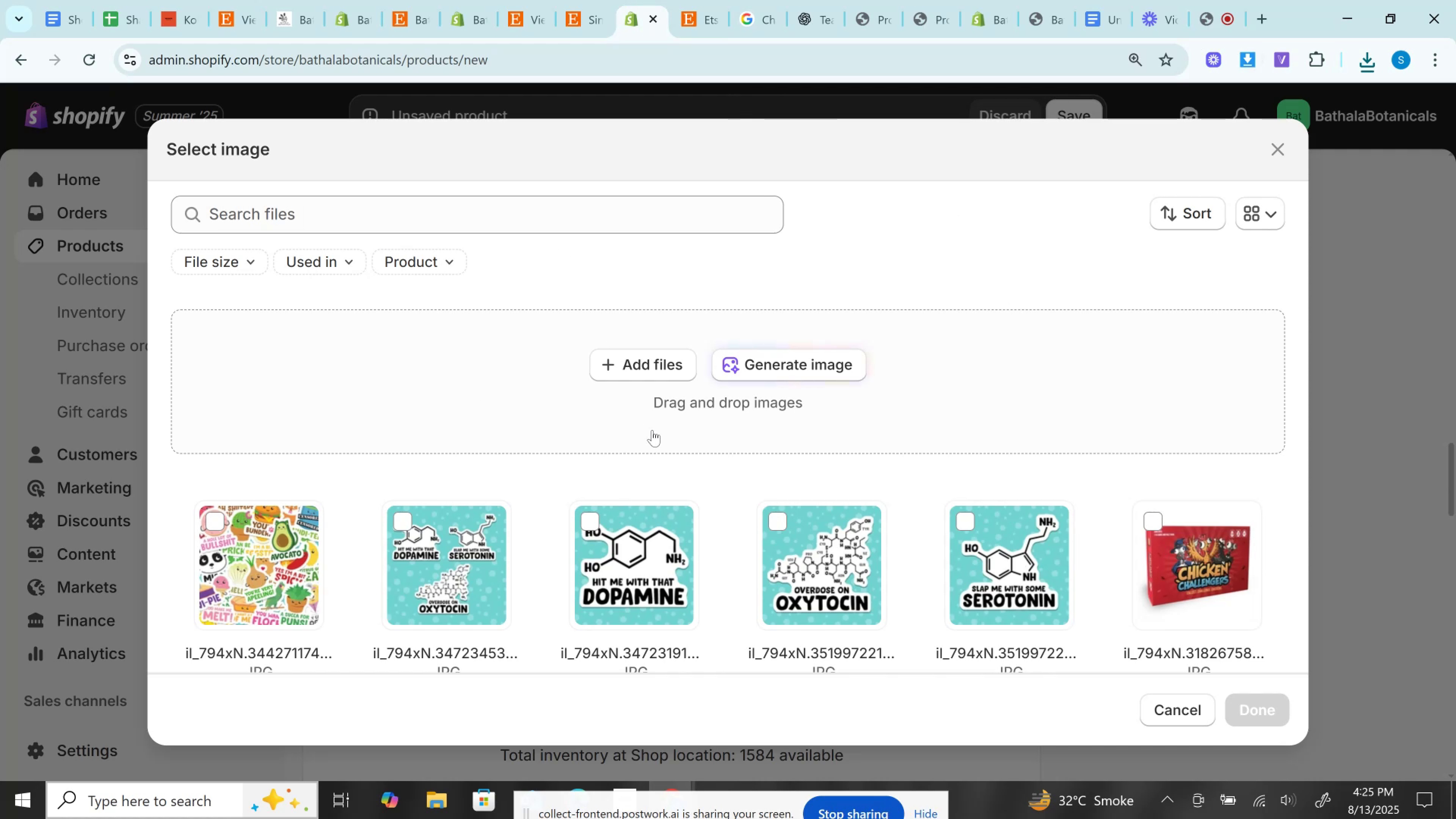 
left_click([656, 363])
 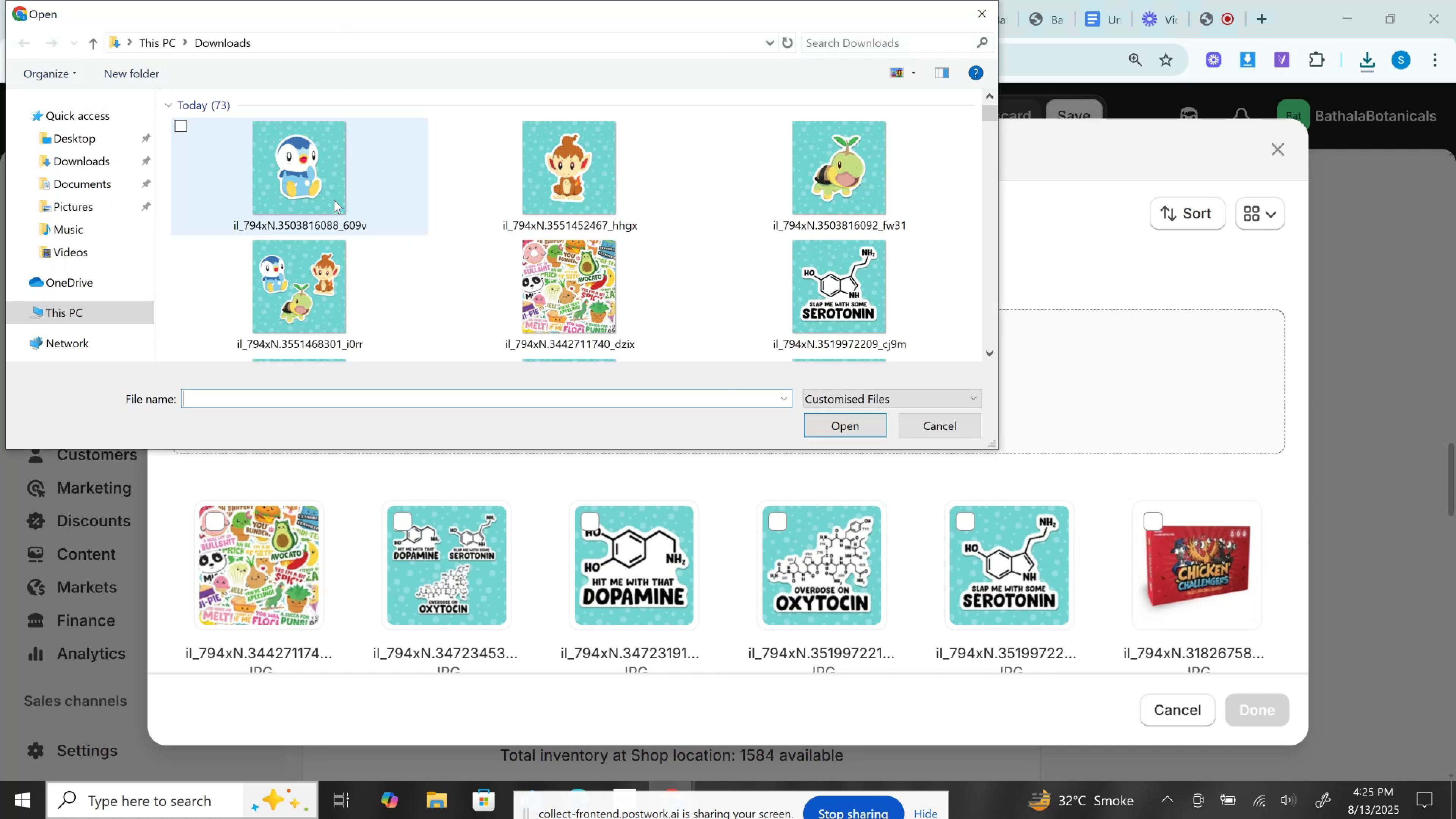 
left_click([310, 192])
 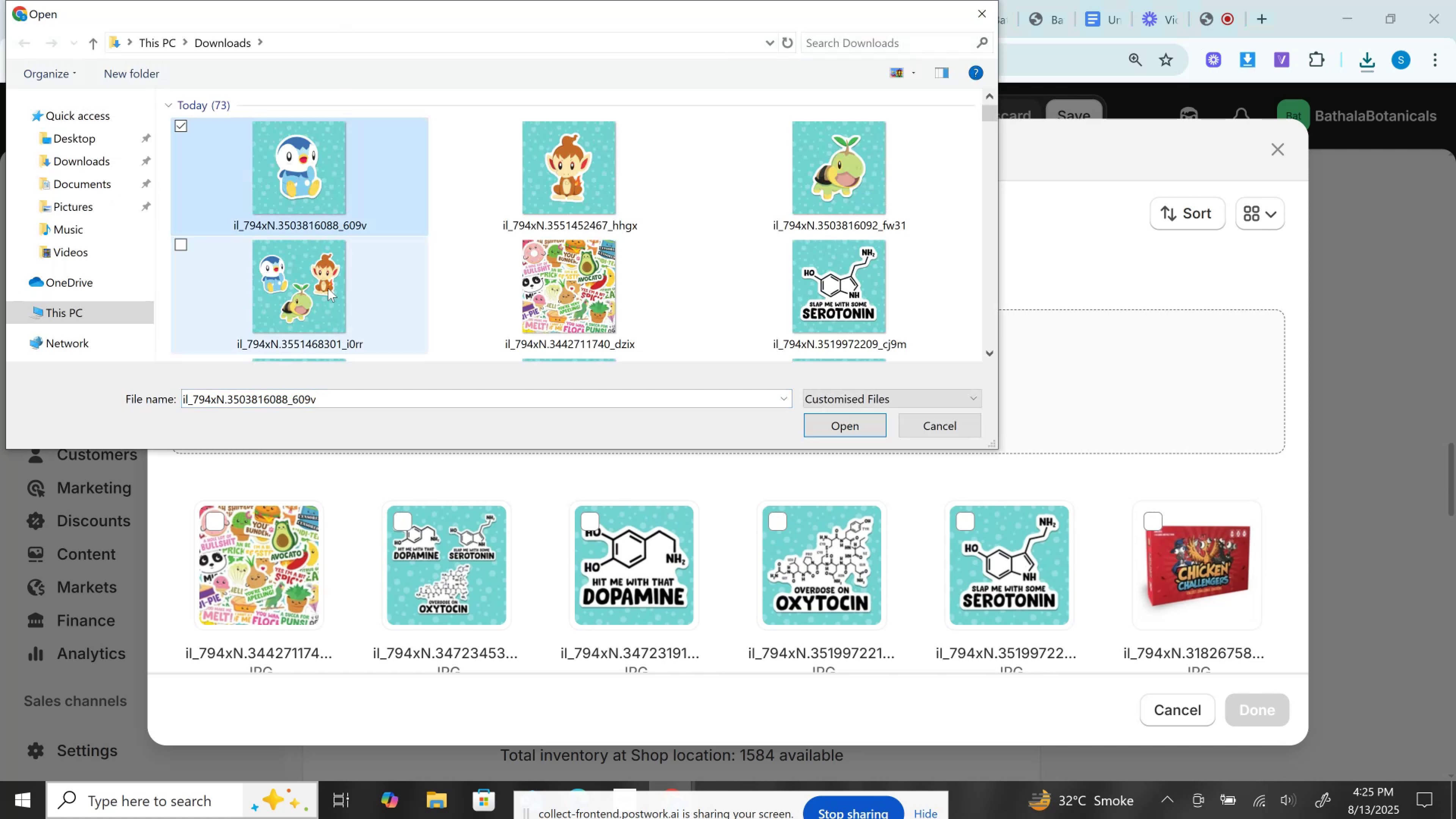 
hold_key(key=ControlLeft, duration=1.5)
left_click([328, 288])
 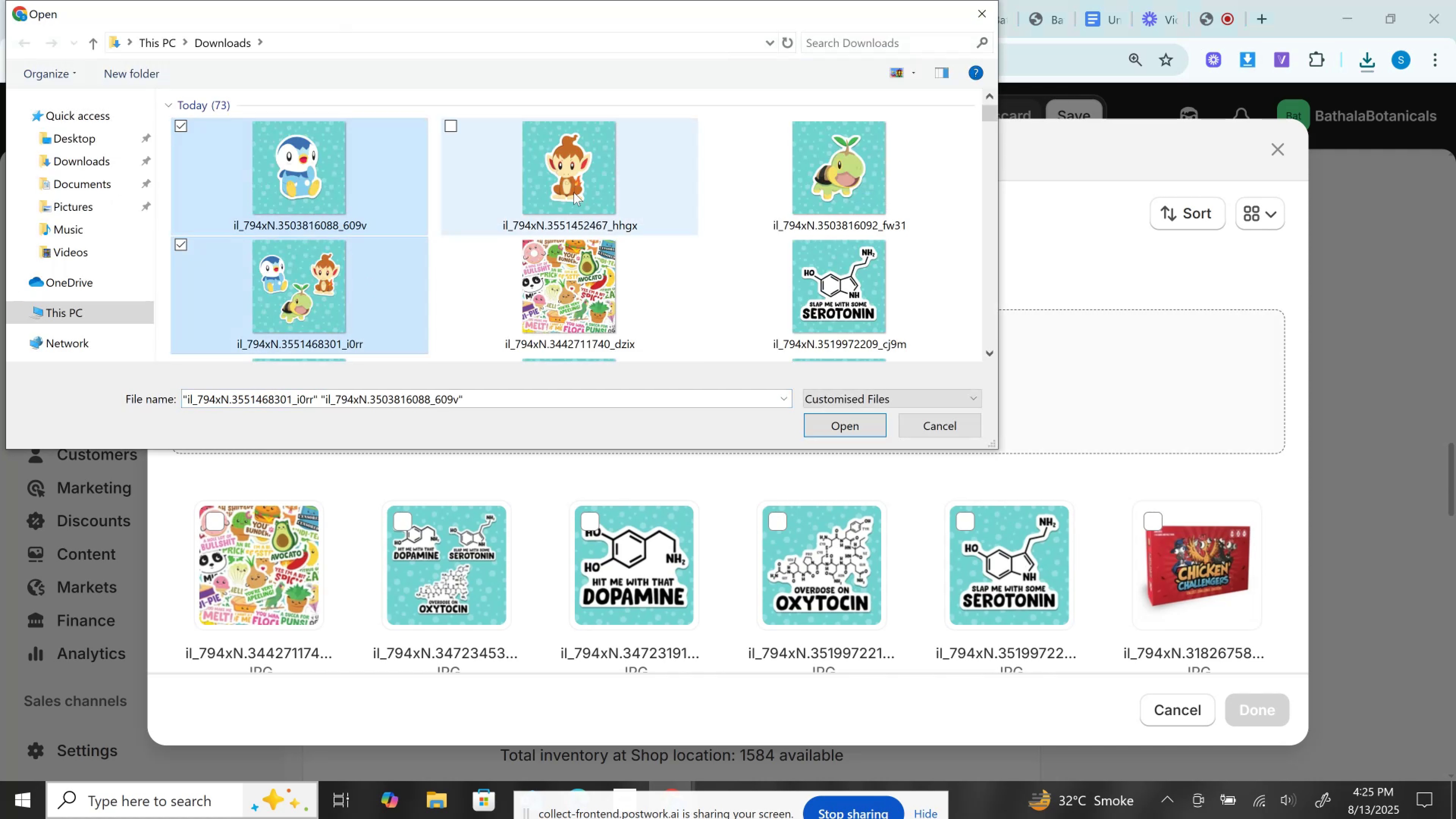 
left_click([565, 184])
 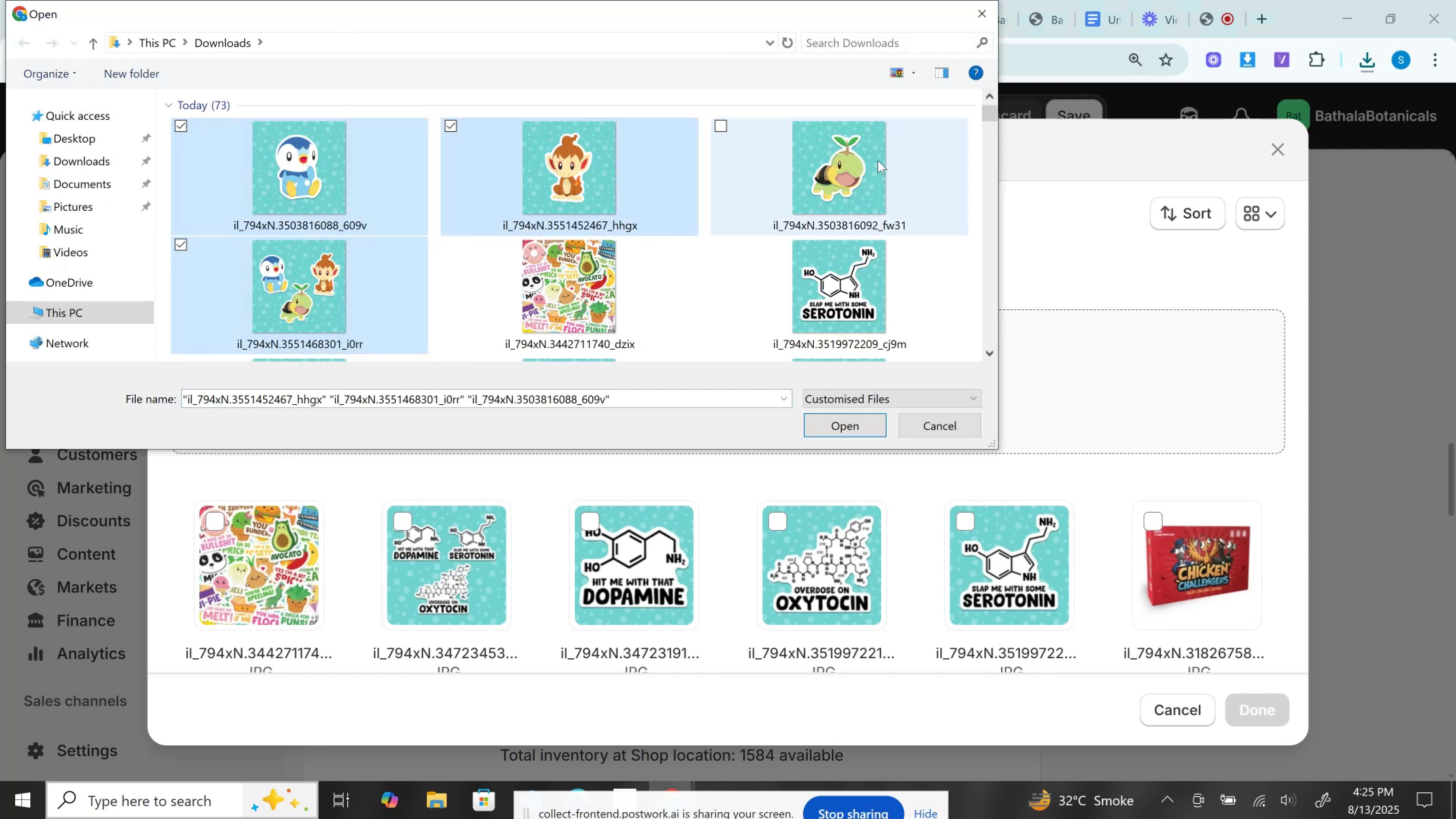 
key(Control+ControlLeft)
 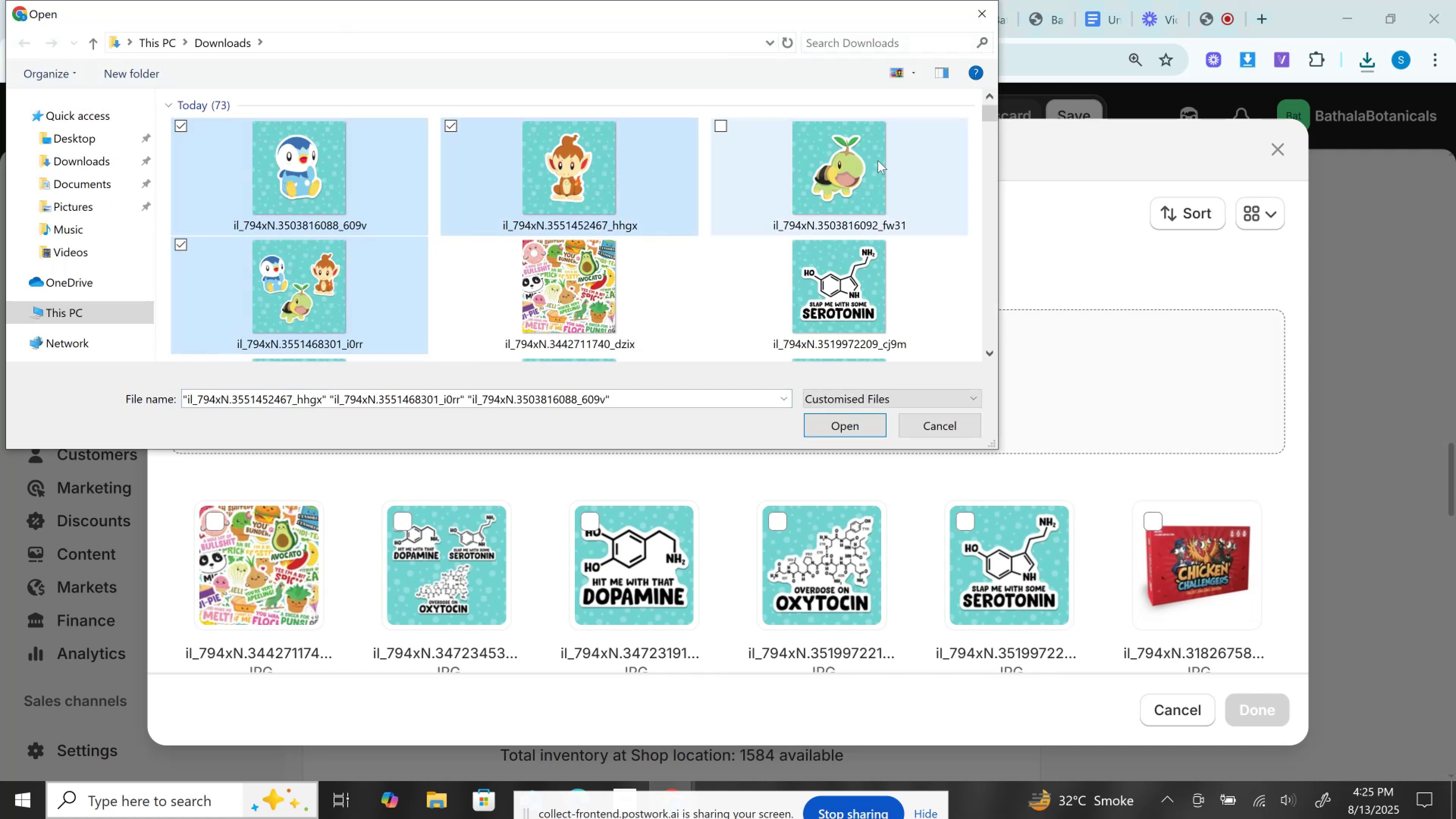 
key(Control+ControlLeft)
 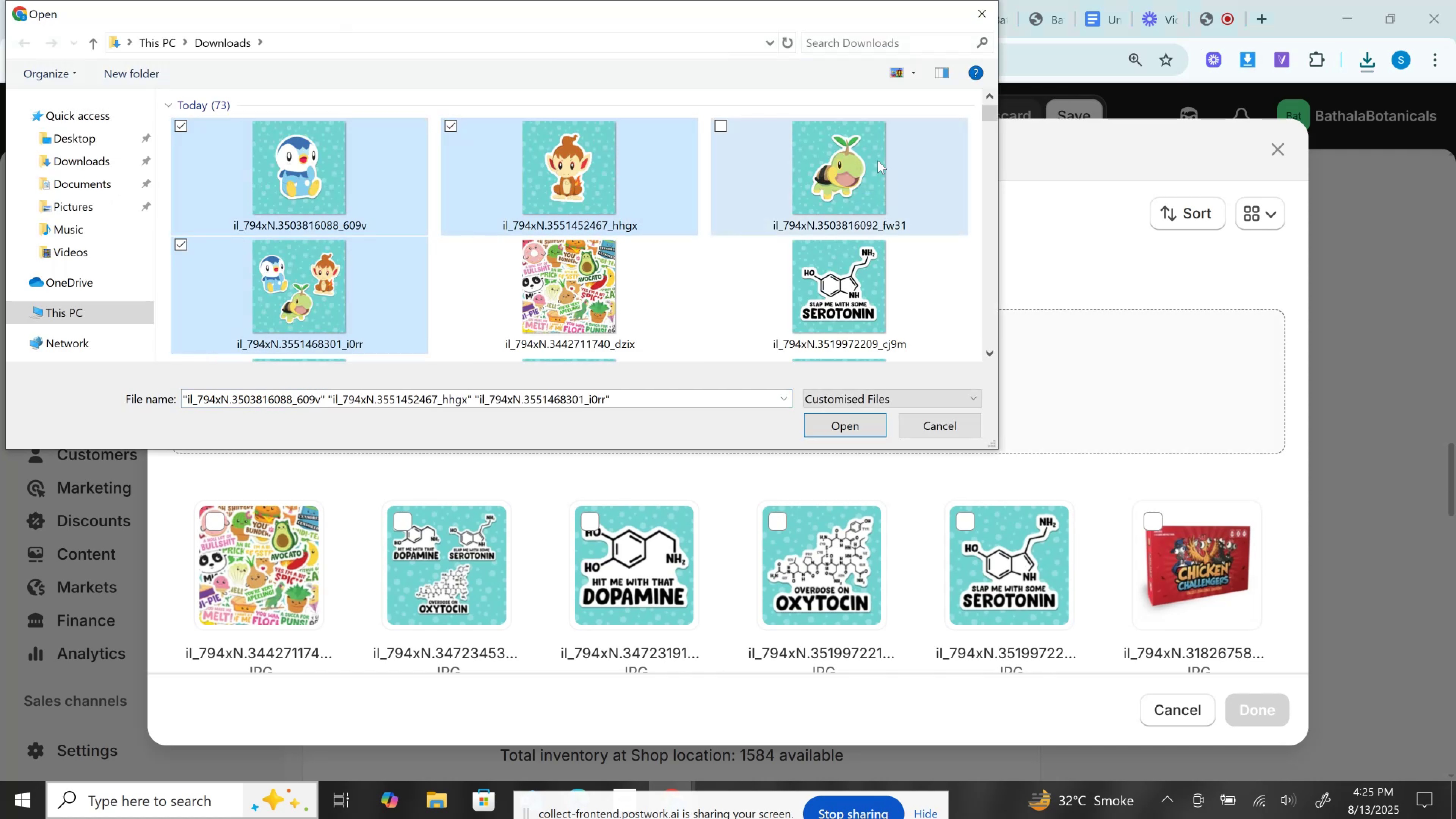 
key(Control+ControlLeft)
 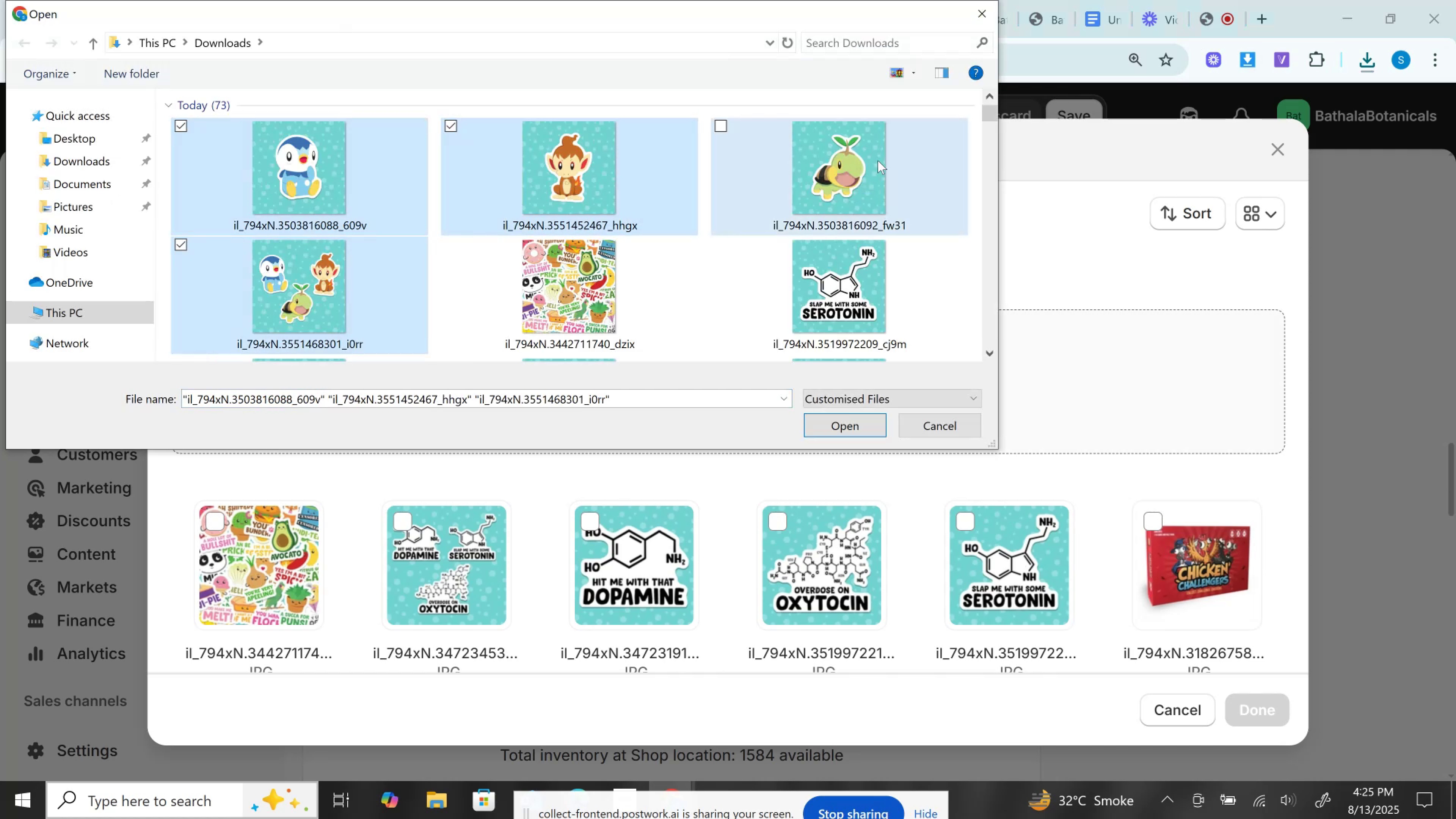 
key(Control+ControlLeft)
 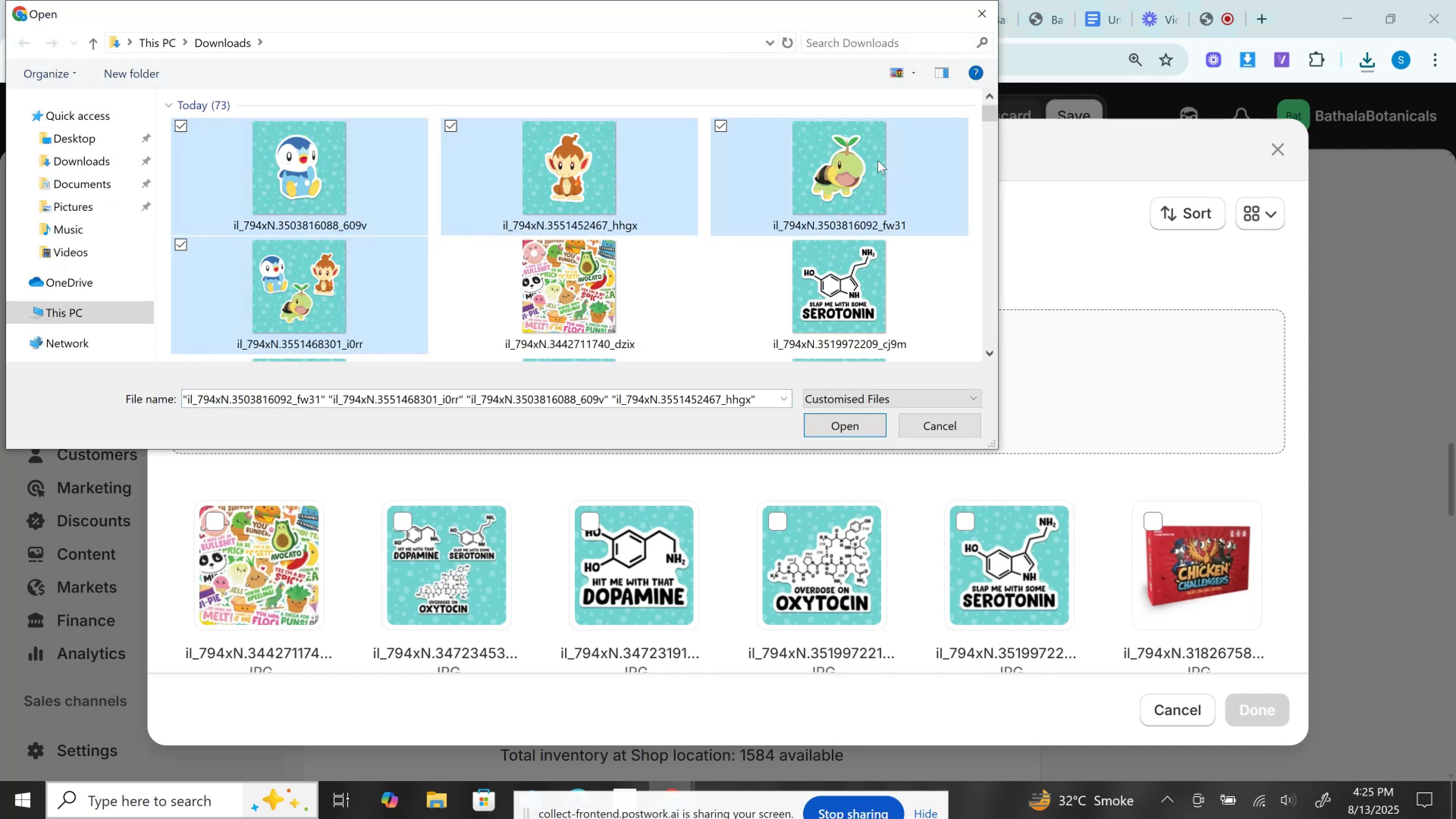 
left_click([878, 160])
 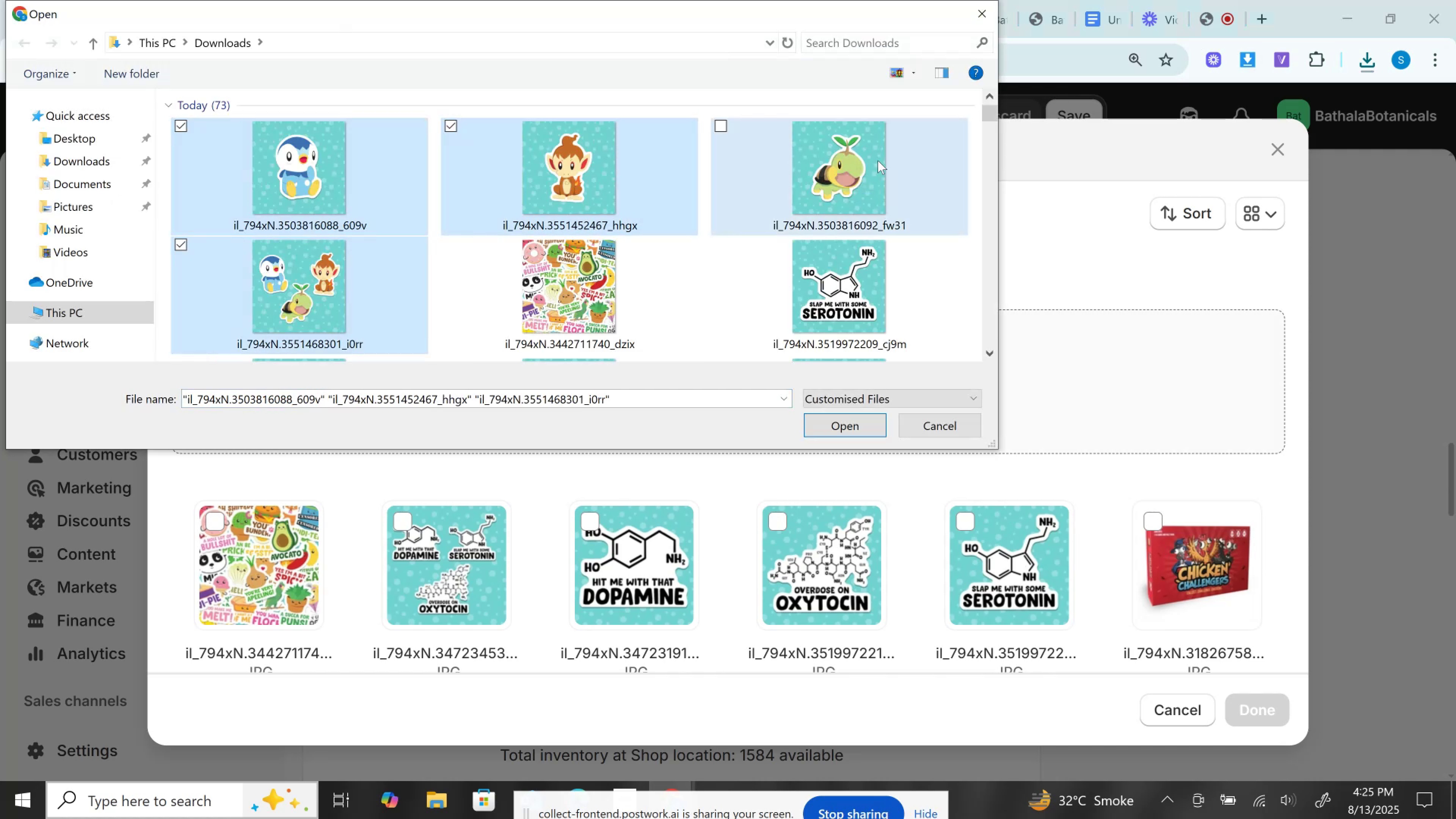 
key(Control+ControlLeft)
 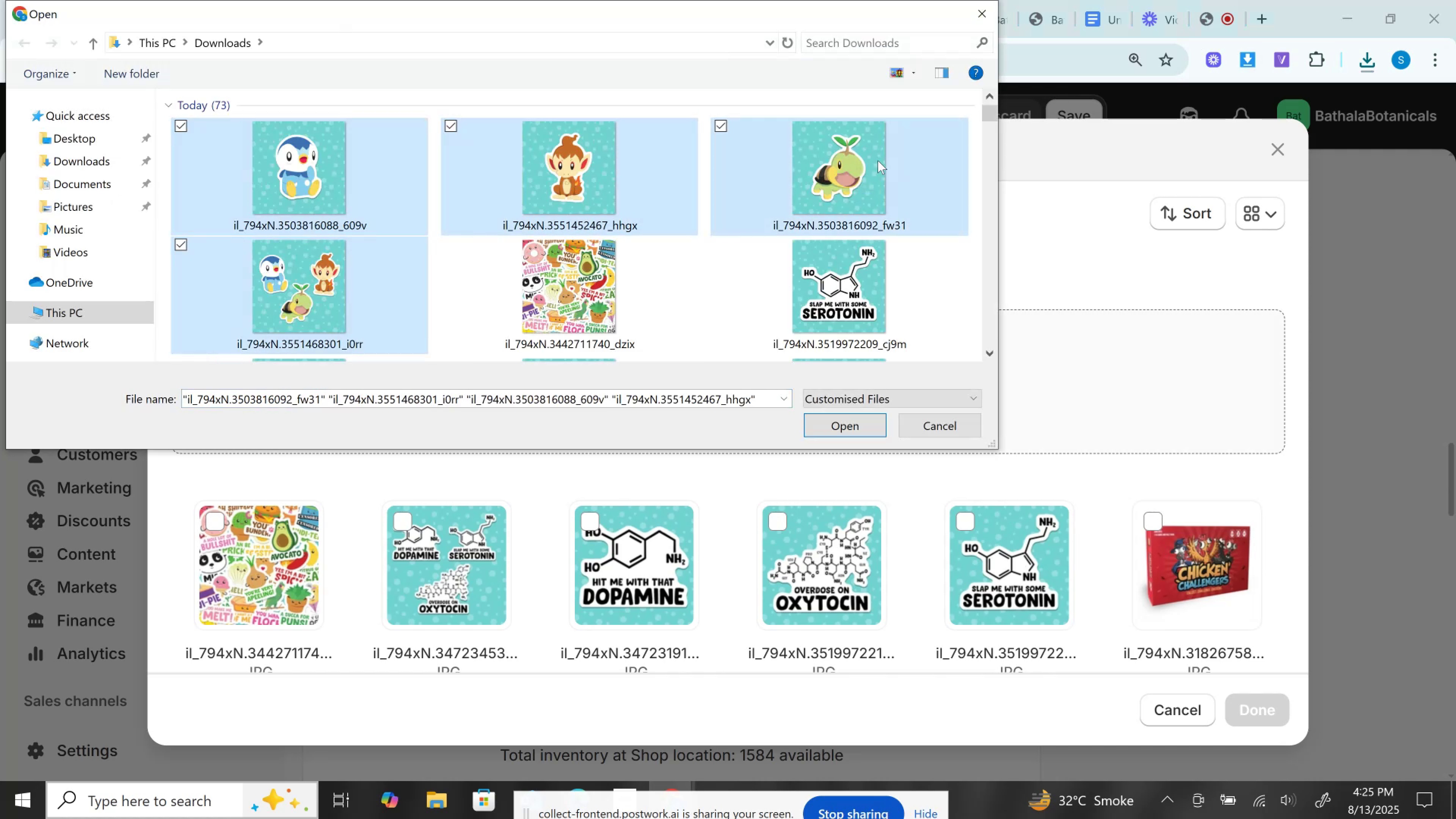 
key(Control+ControlLeft)
 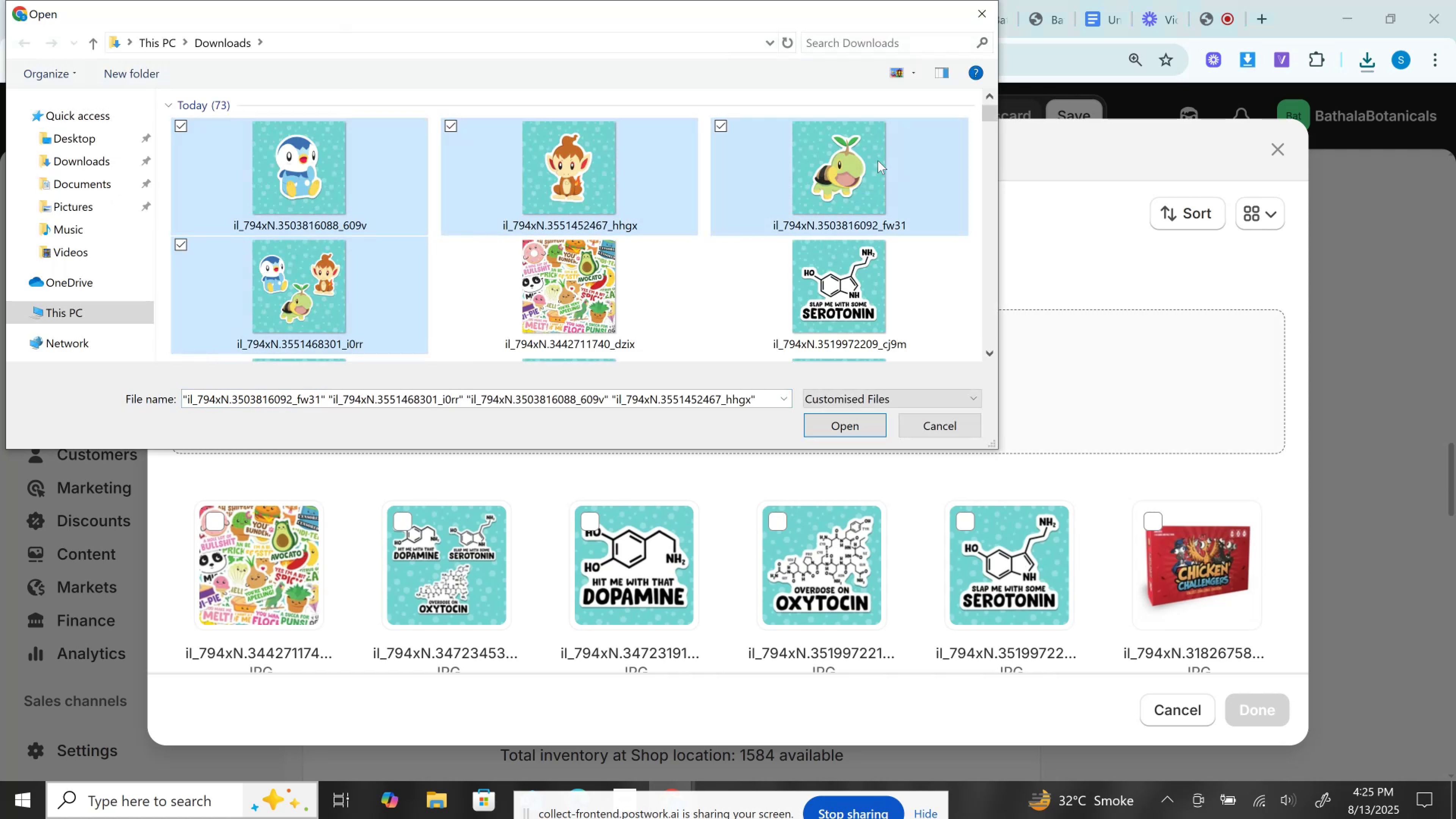 
key(Control+ControlLeft)
 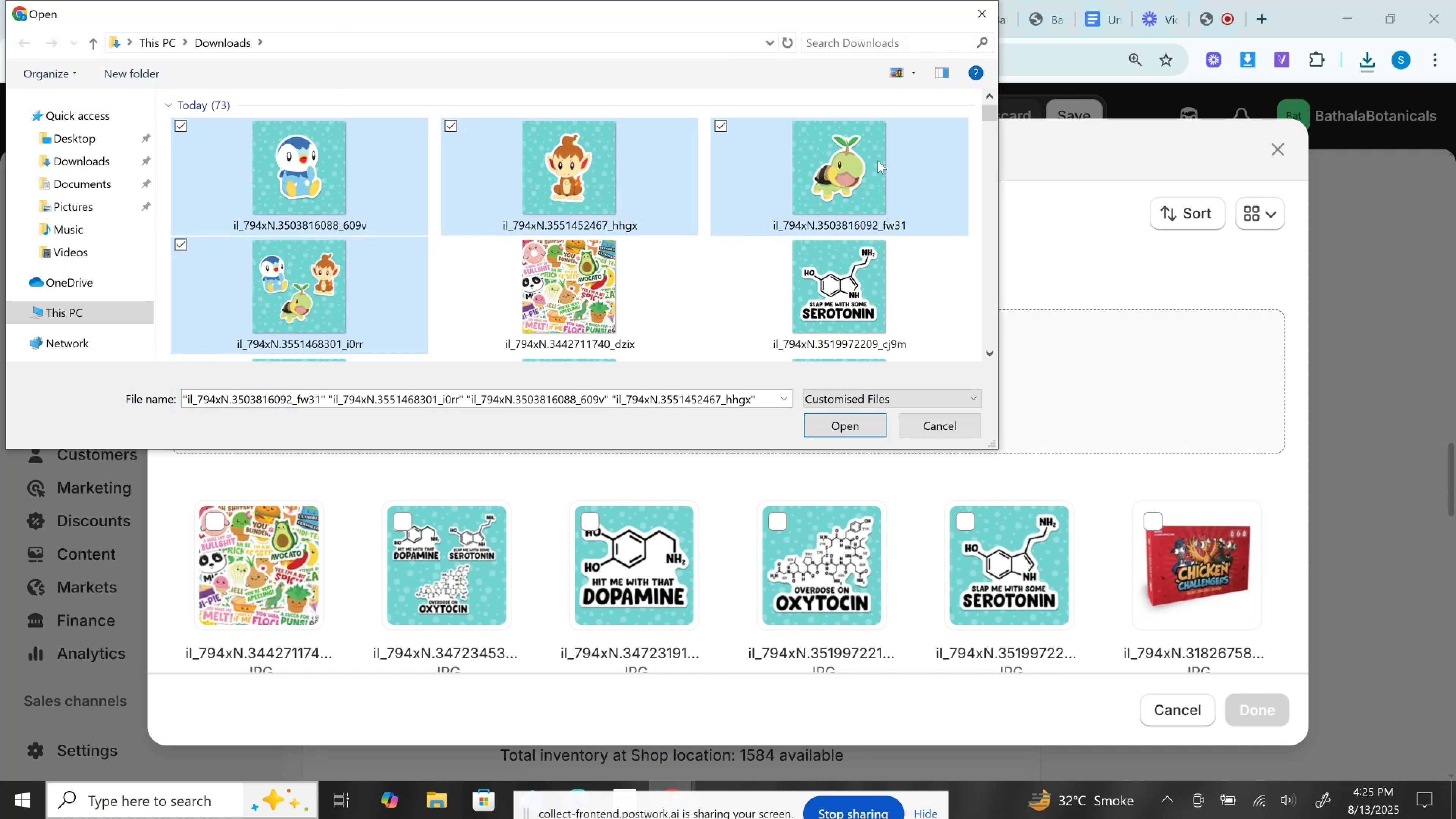 
key(Control+ControlLeft)
 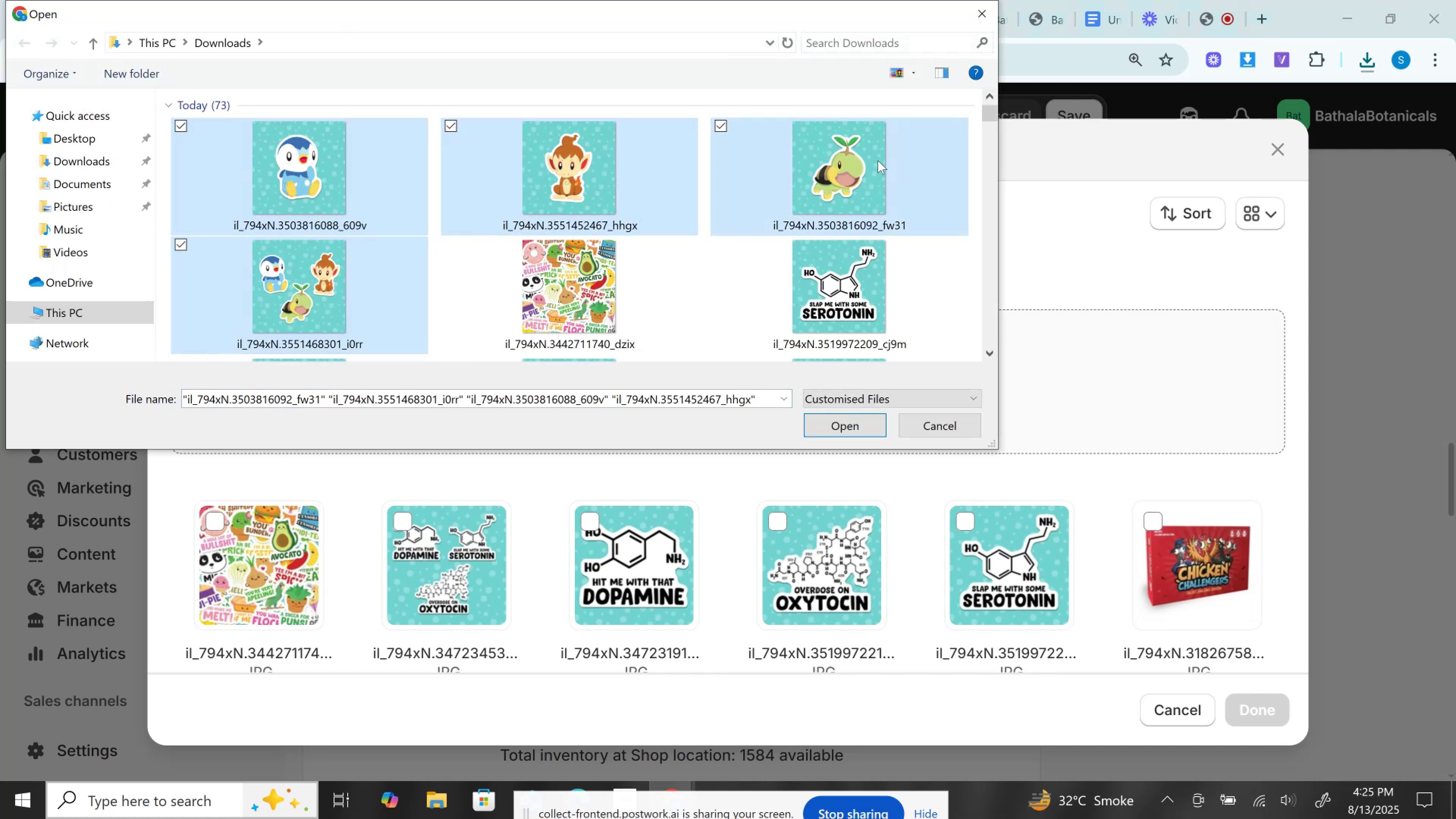 
key(Control+ControlLeft)
 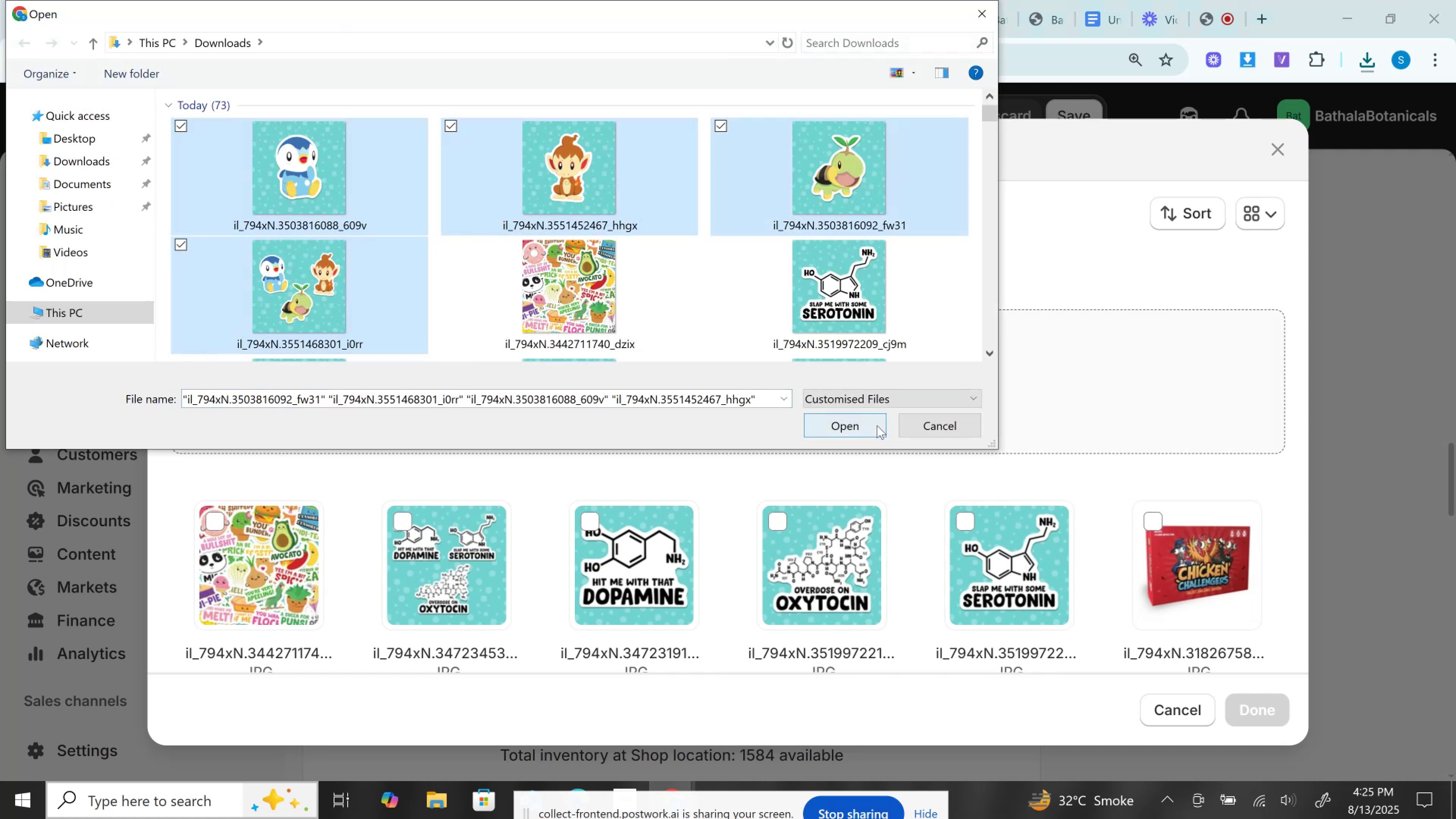 
left_click([875, 425])
 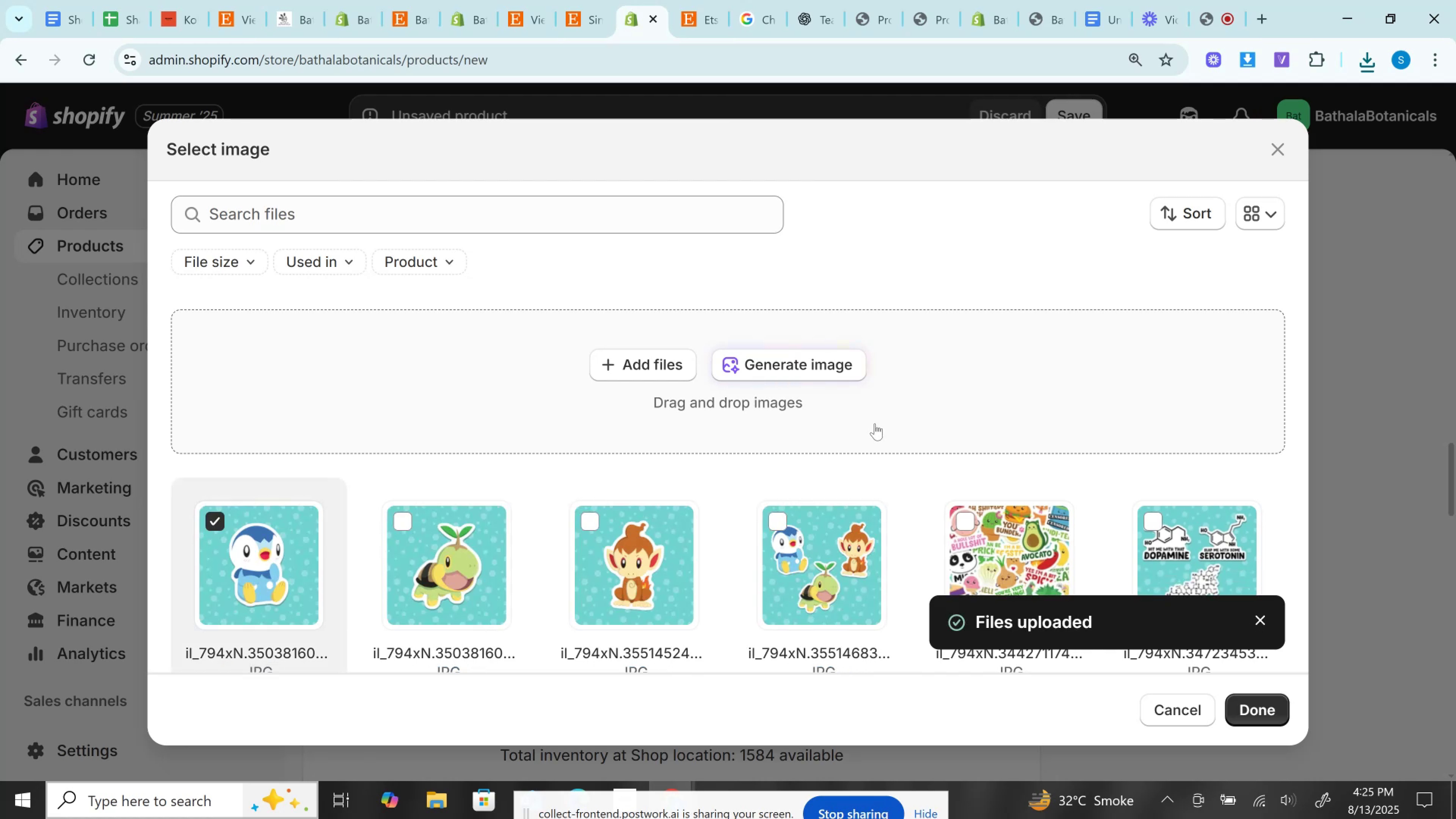 
wait(13.5)
 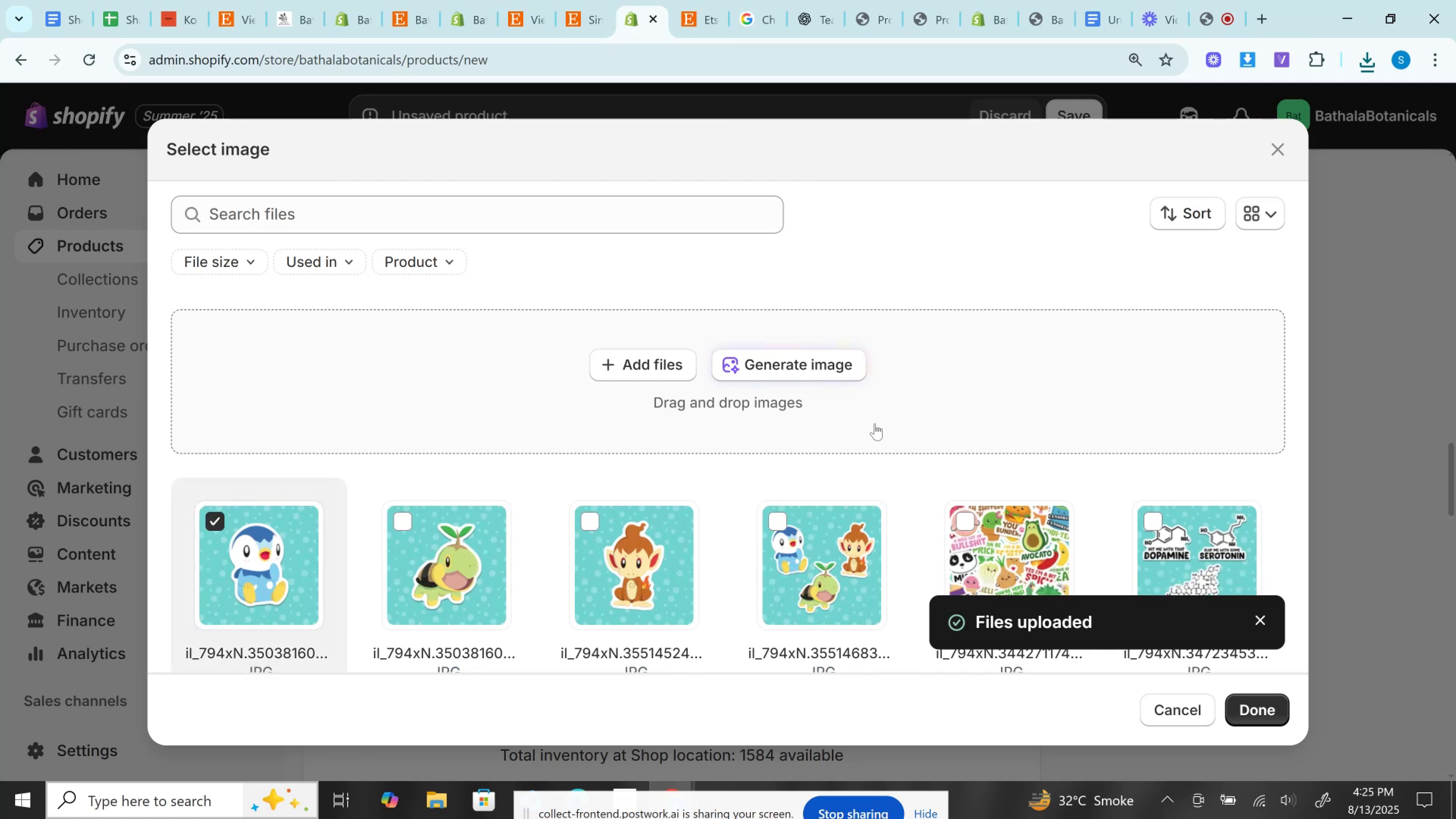 
left_click([644, 532])
 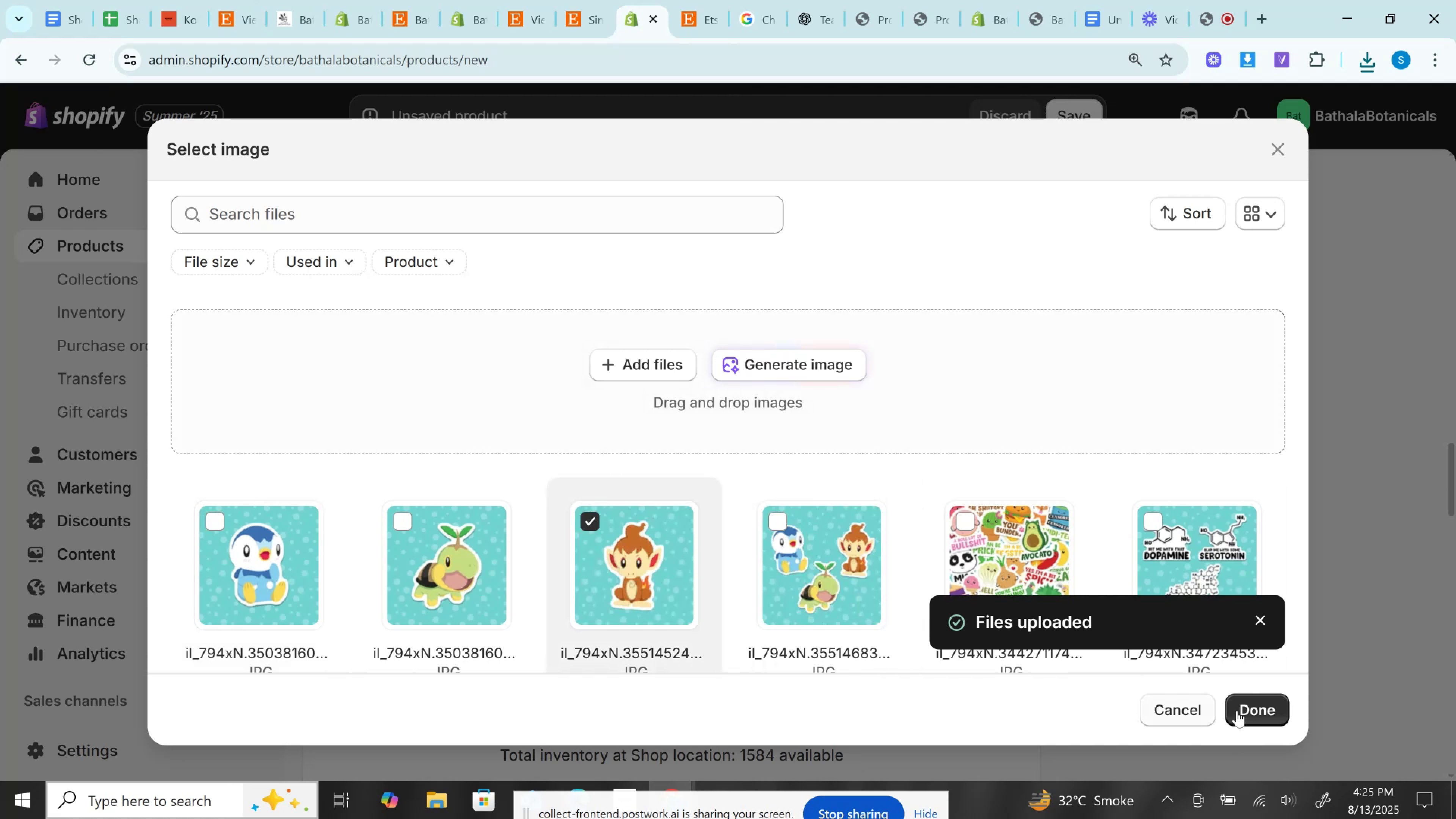 
left_click([1241, 708])
 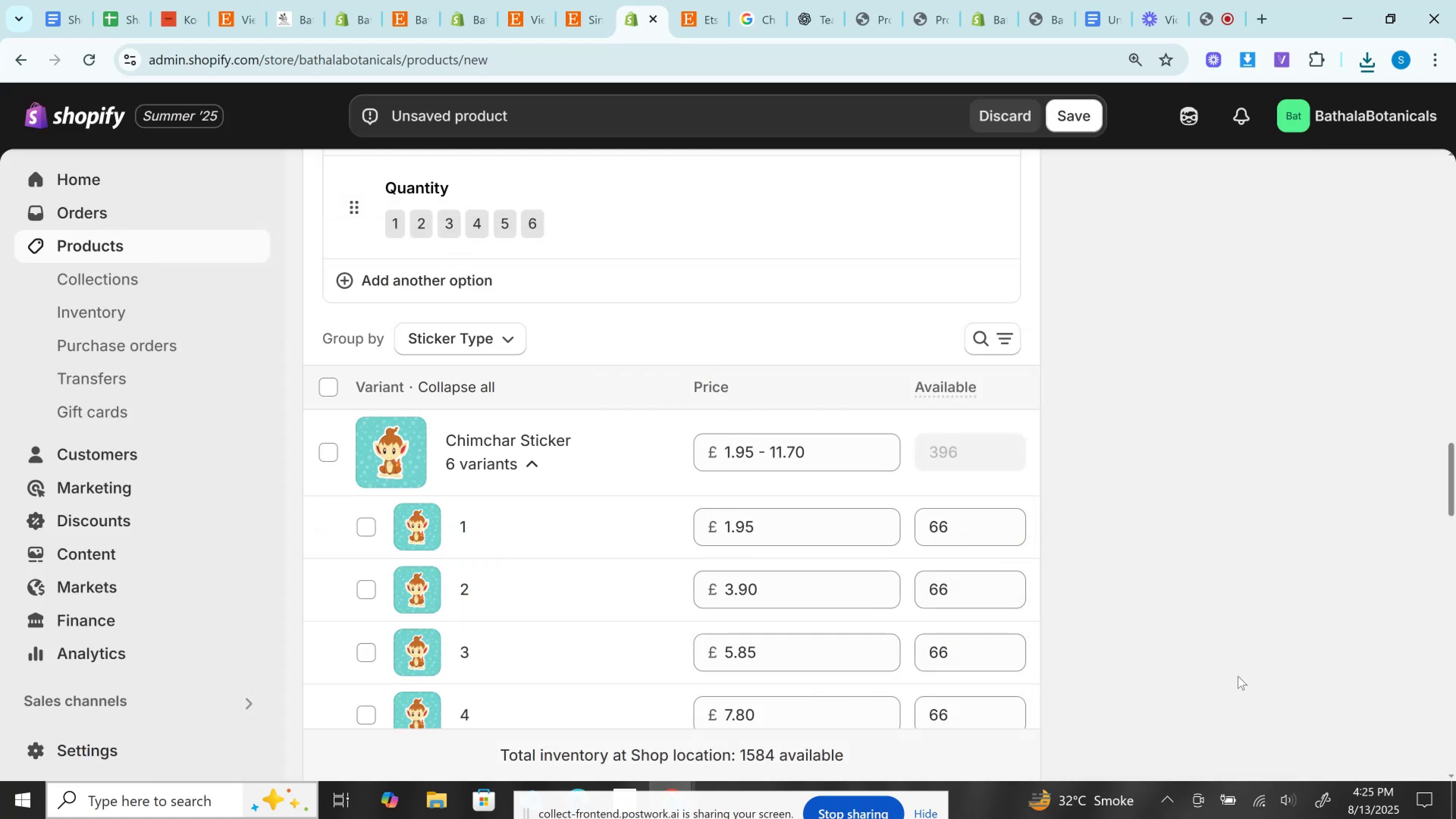 
wait(6.38)
 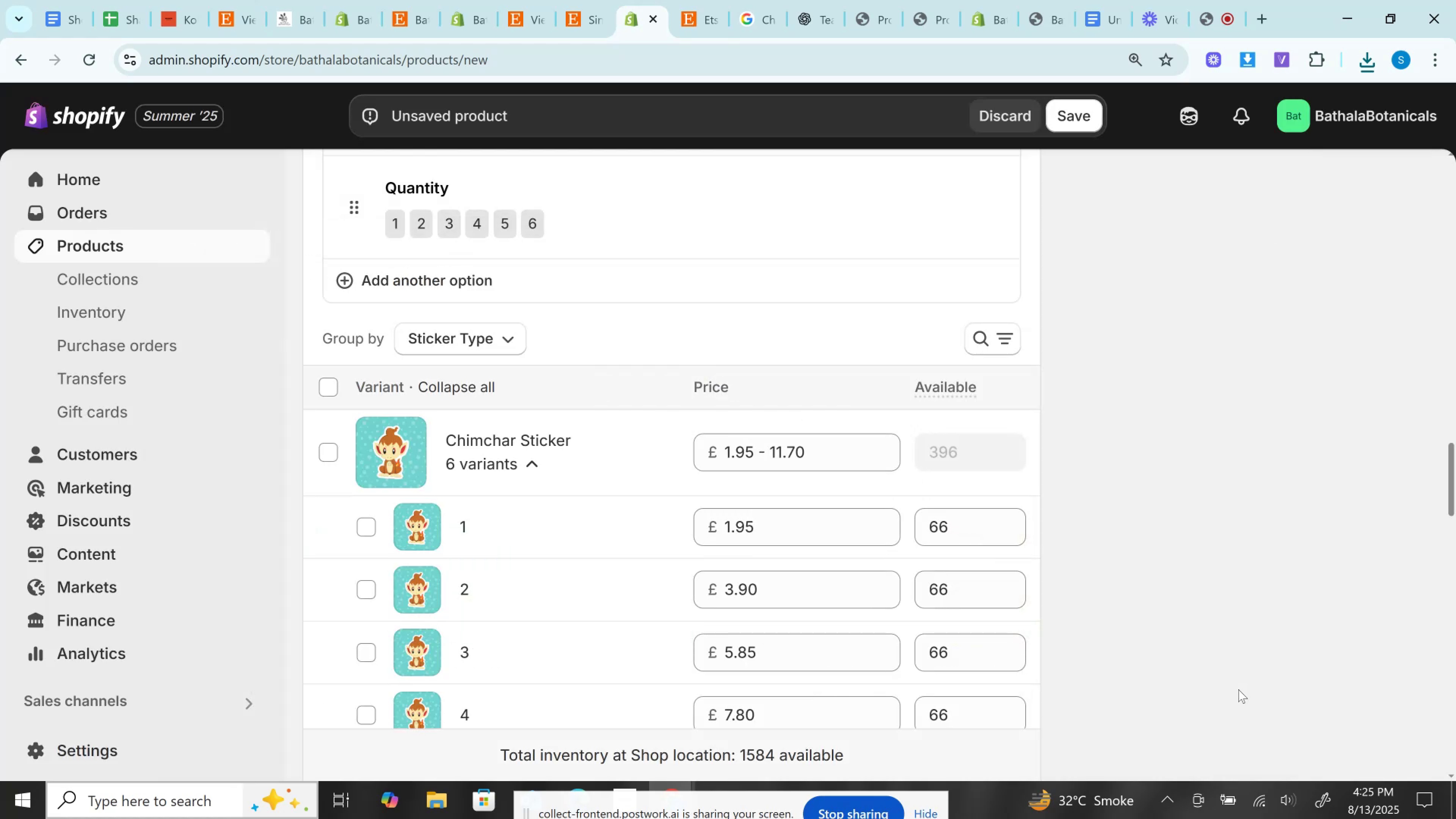 
scroll: coordinate [596, 491], scroll_direction: down, amount: 6.0
 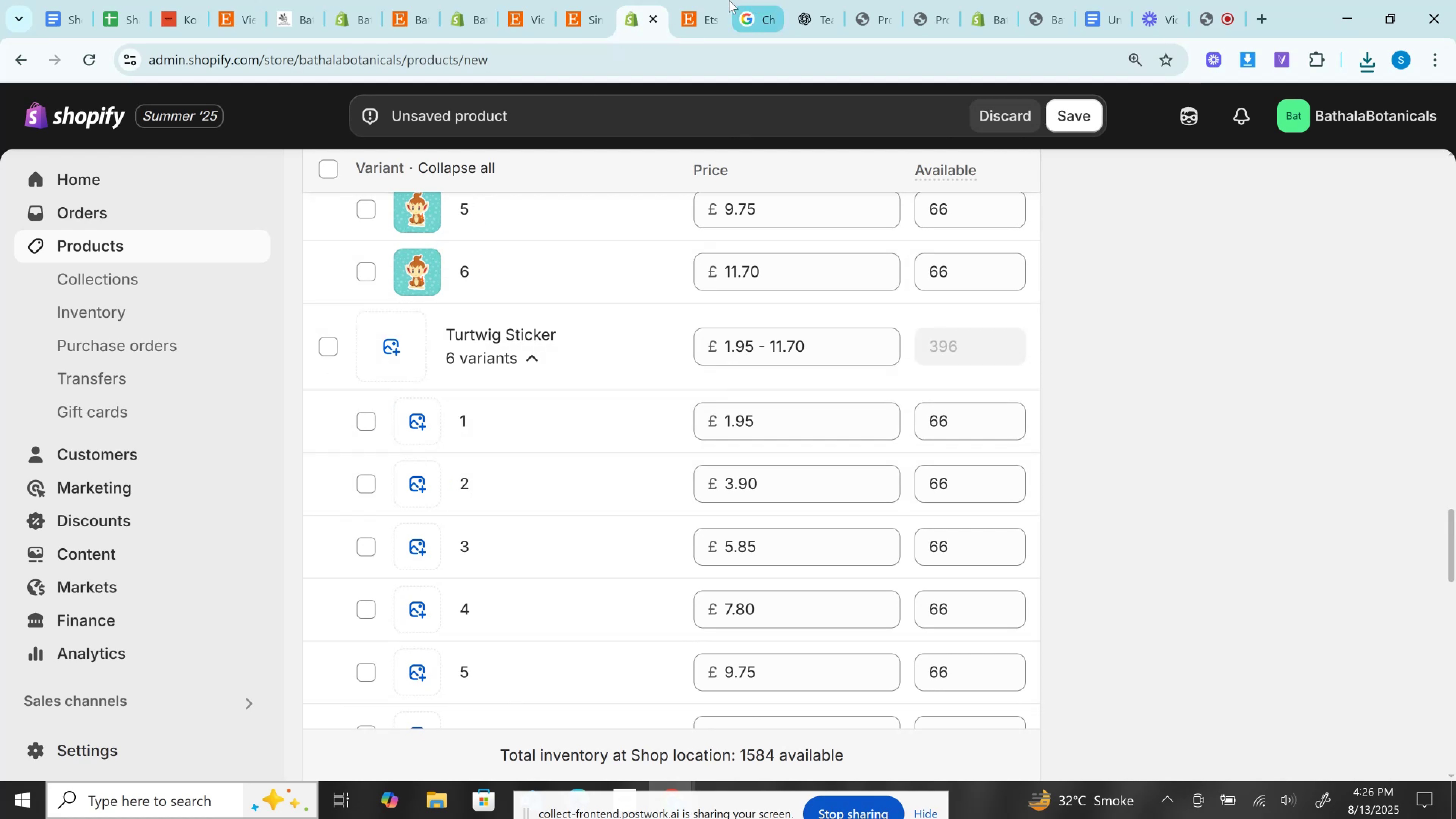 
scroll: coordinate [540, 329], scroll_direction: up, amount: 9.0
 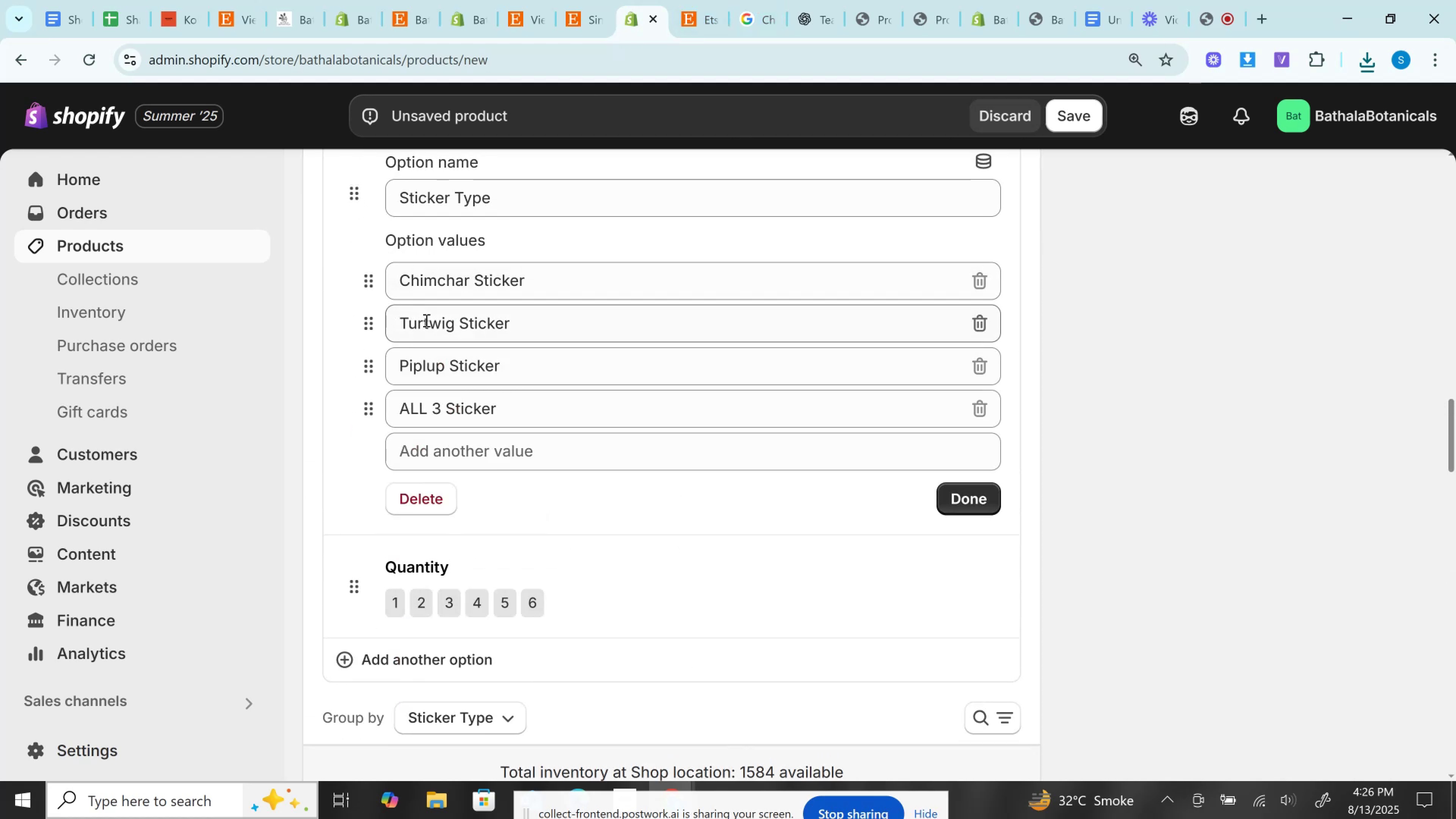 
double_click([425, 320])
 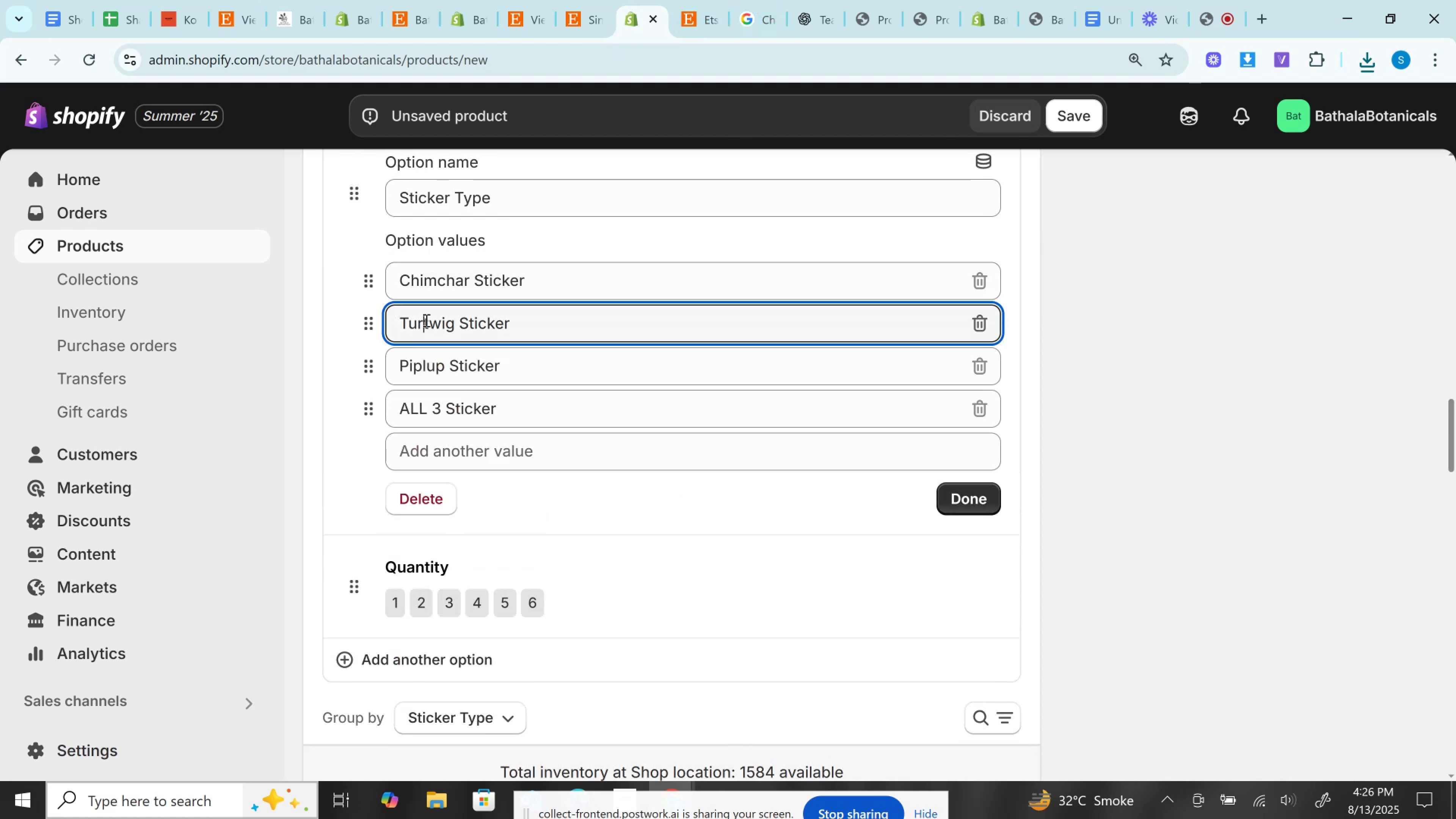 
key(Control+C)
 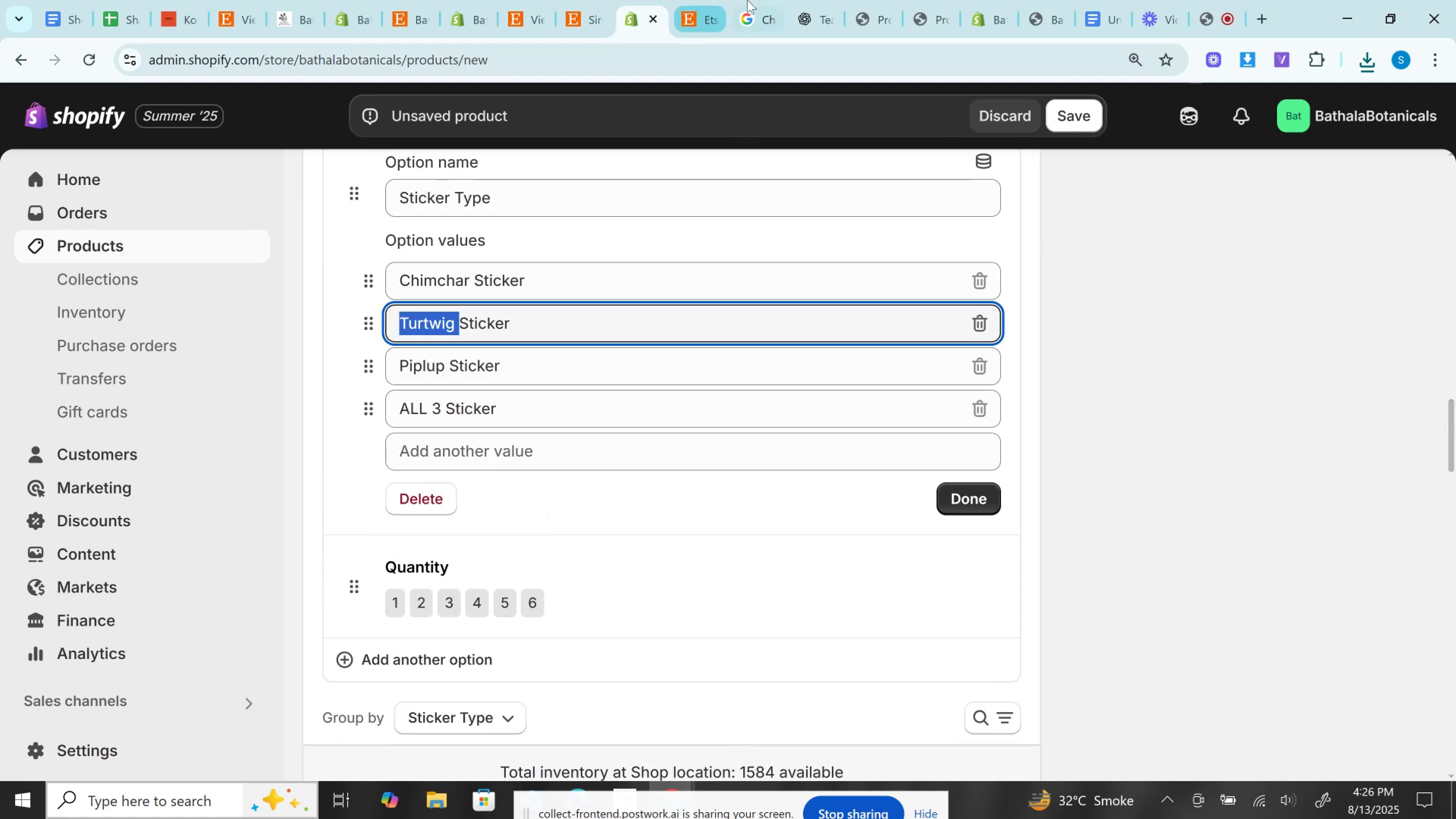 
left_click([747, 0])
 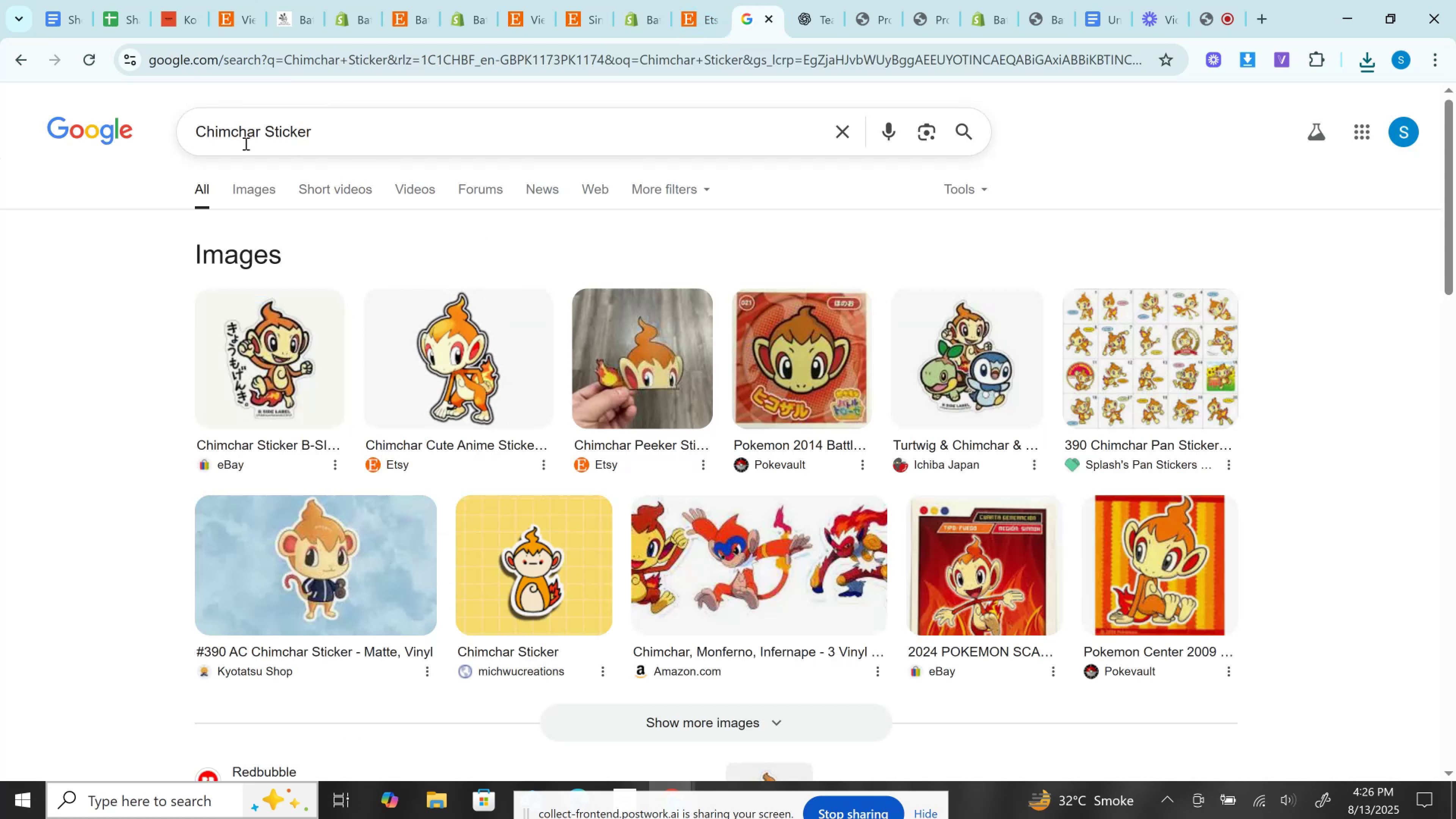 
left_click([234, 141])
 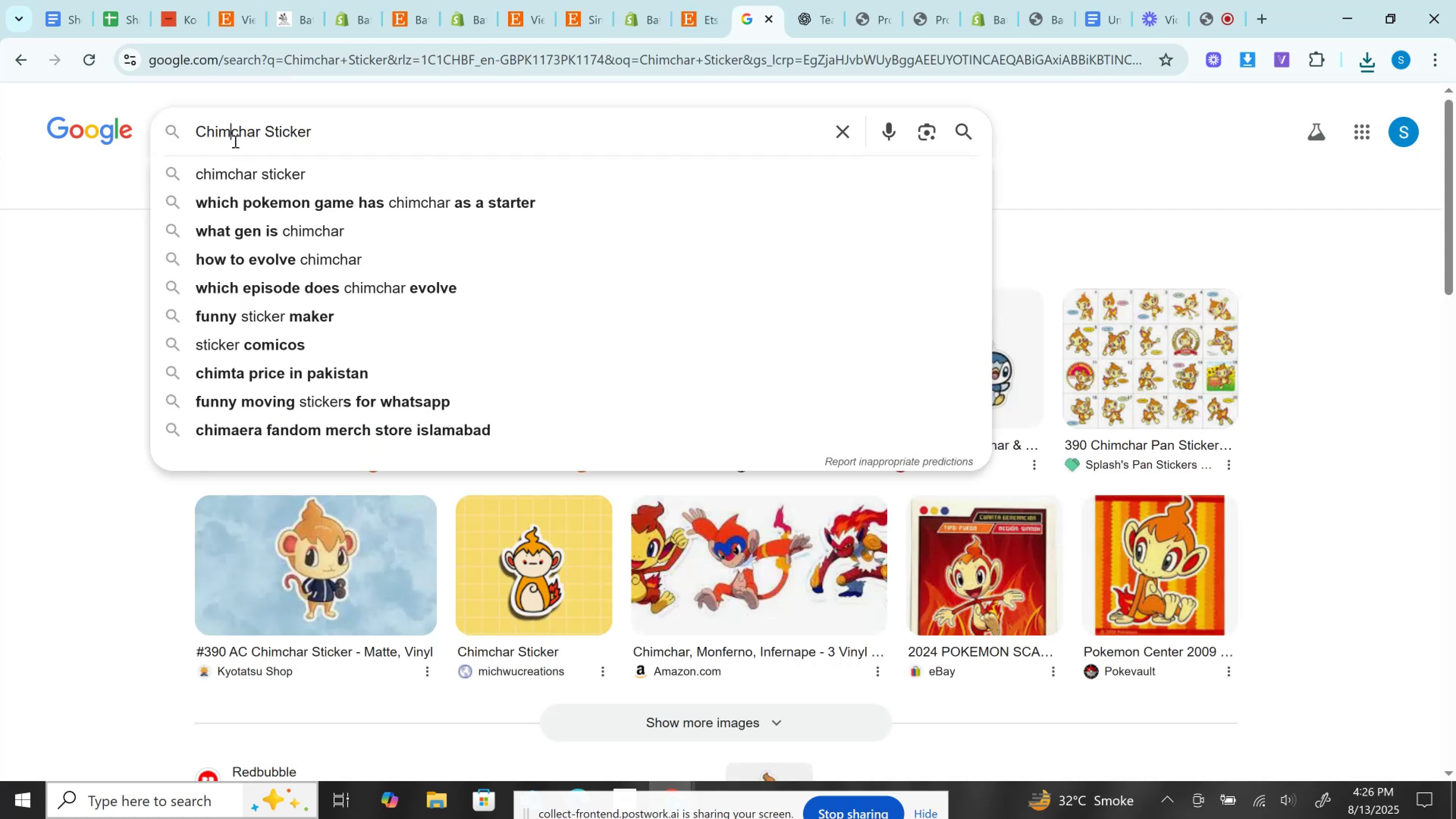 
double_click([234, 141])
 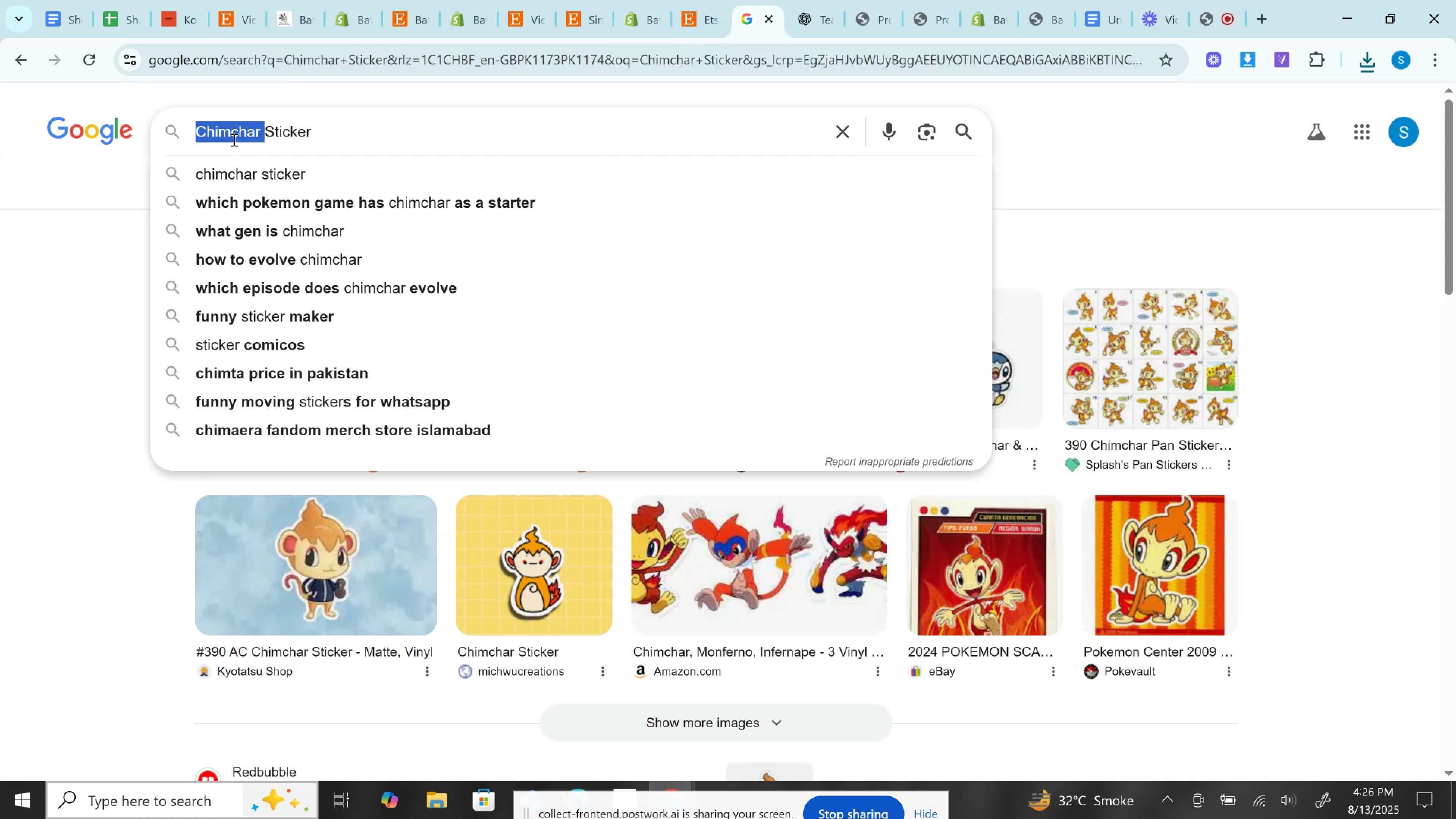 
key(Control+V)
 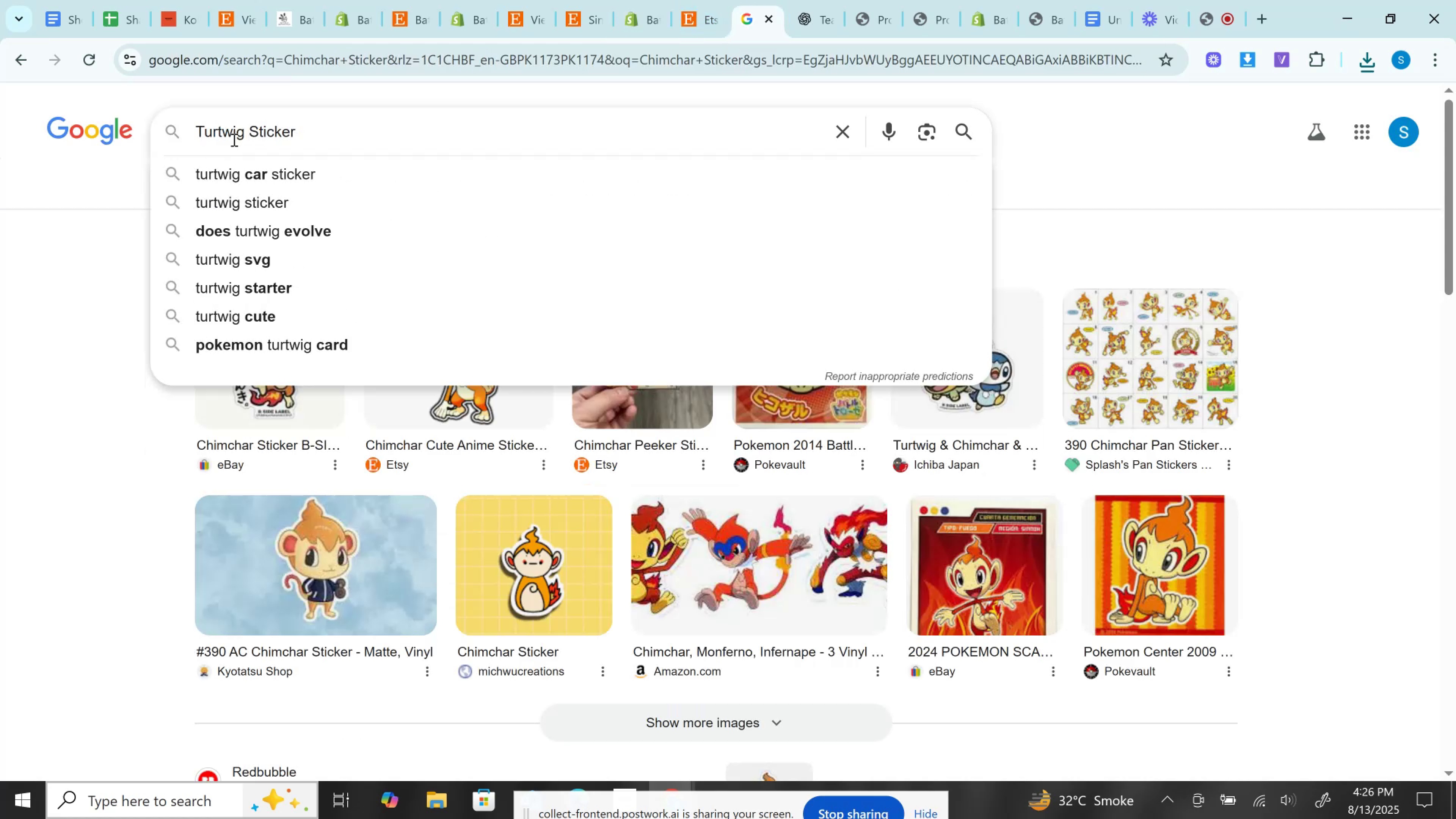 
key(Enter)
 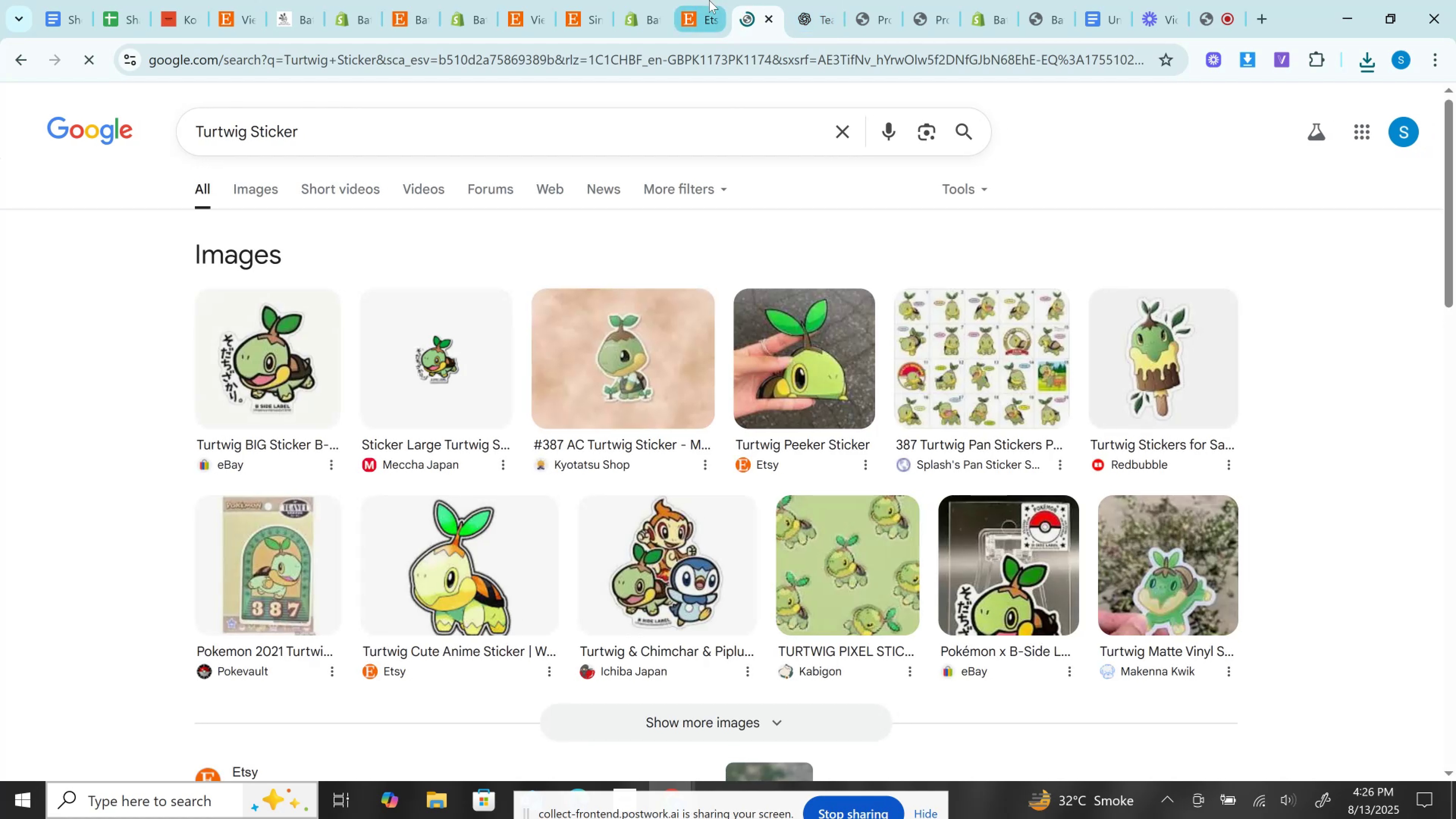 
left_click([705, 0])
 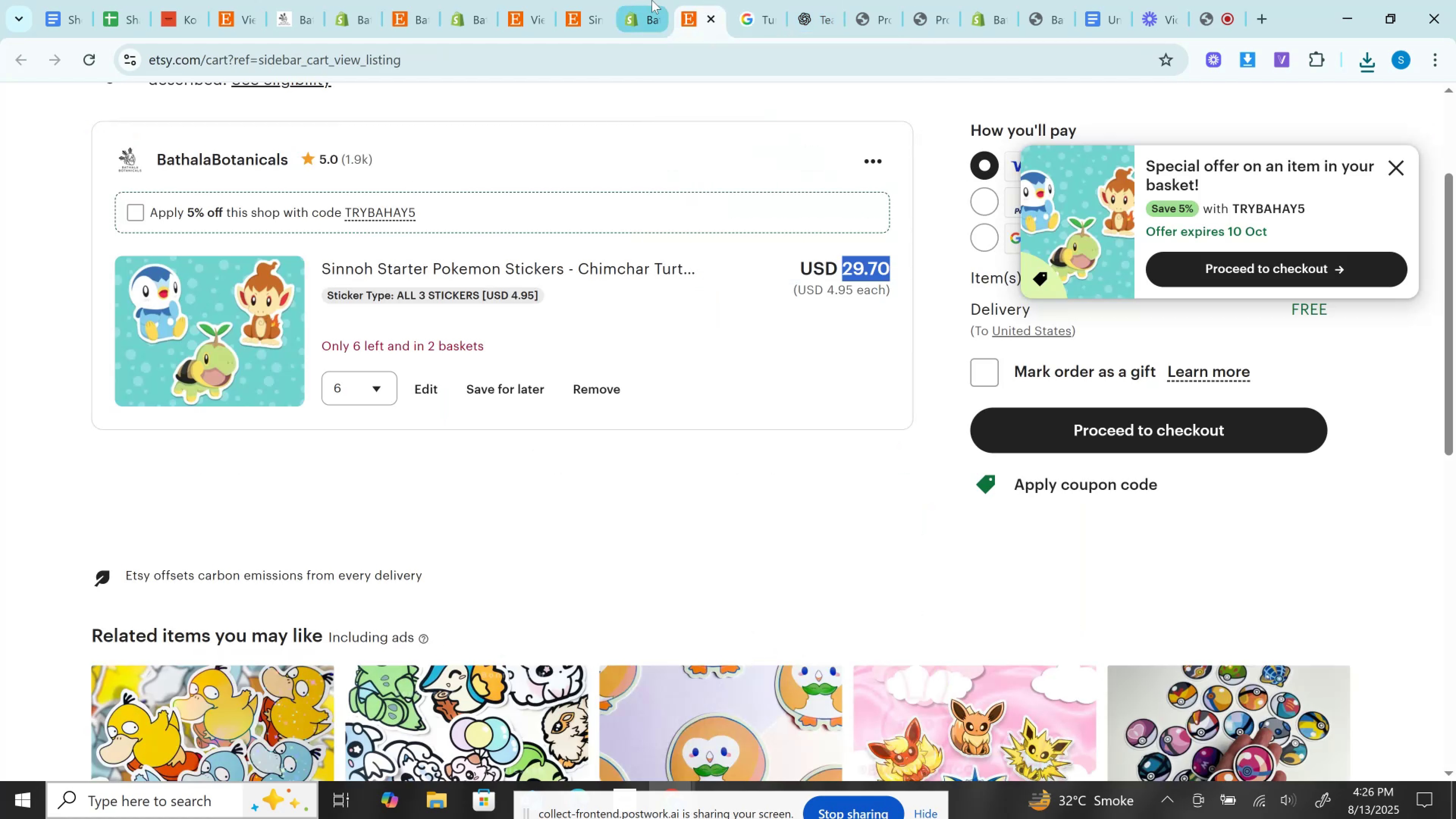 
left_click([652, 0])
 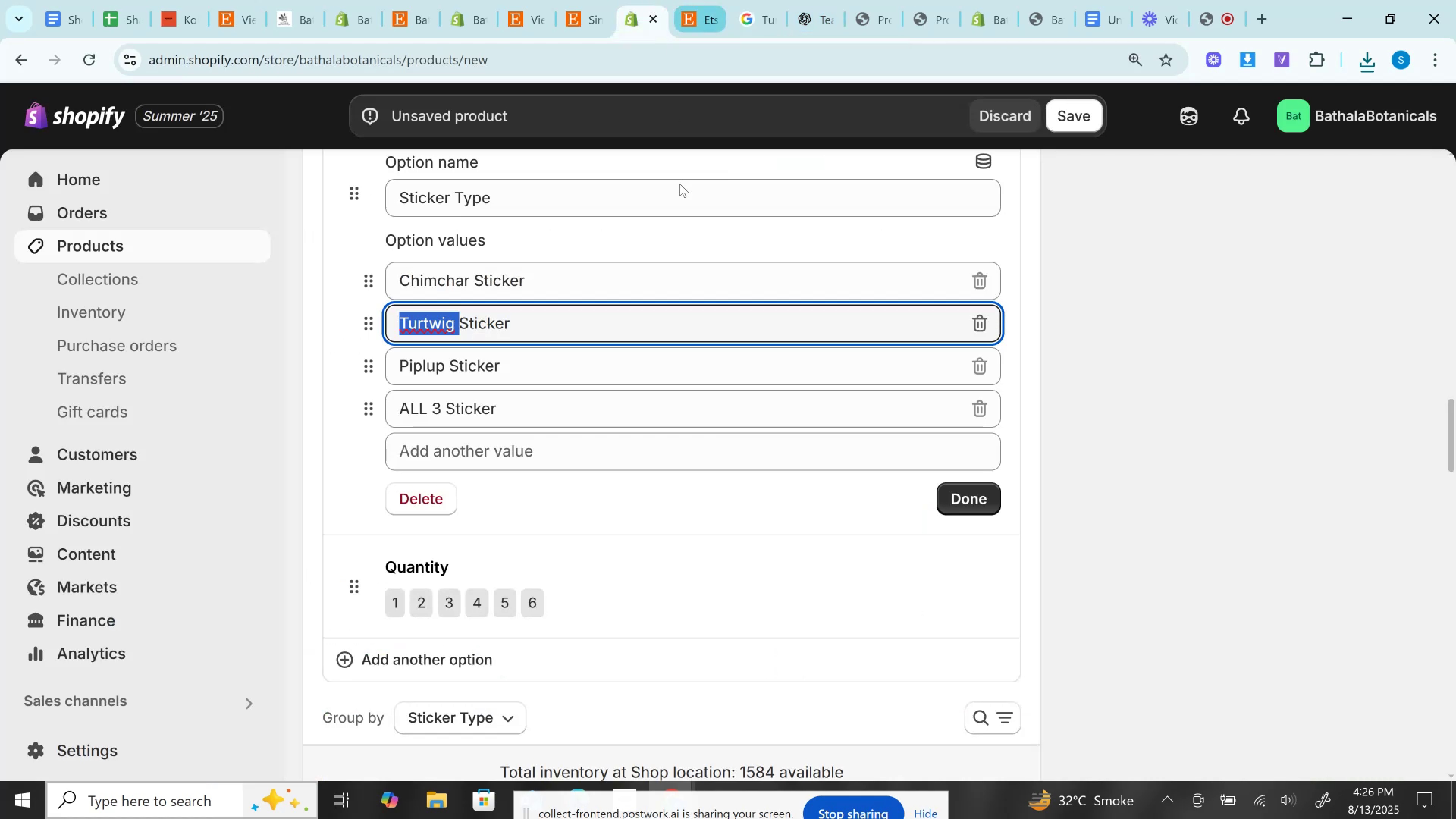 
scroll: coordinate [687, 320], scroll_direction: down, amount: 10.0
 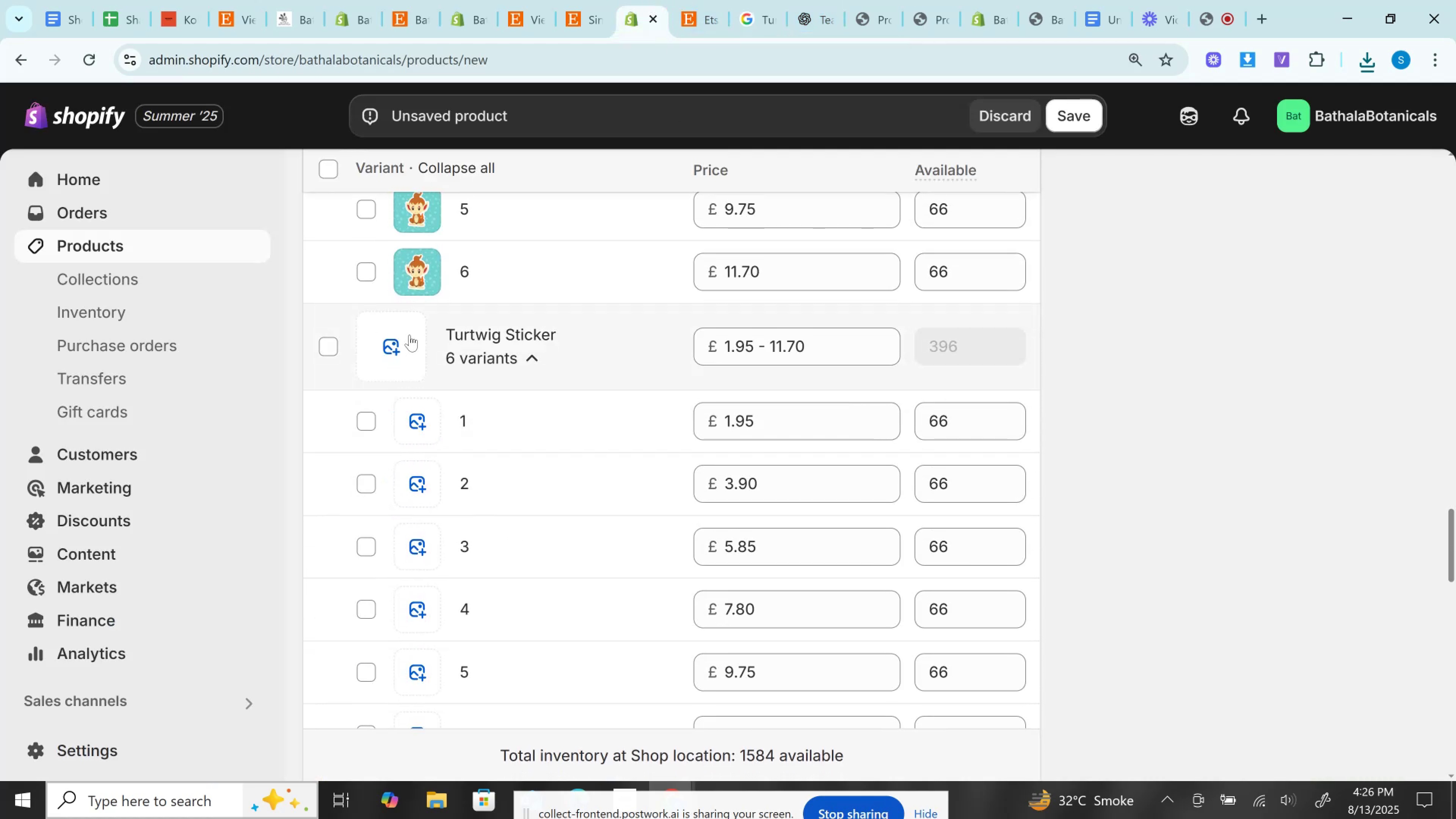 
left_click([406, 338])
 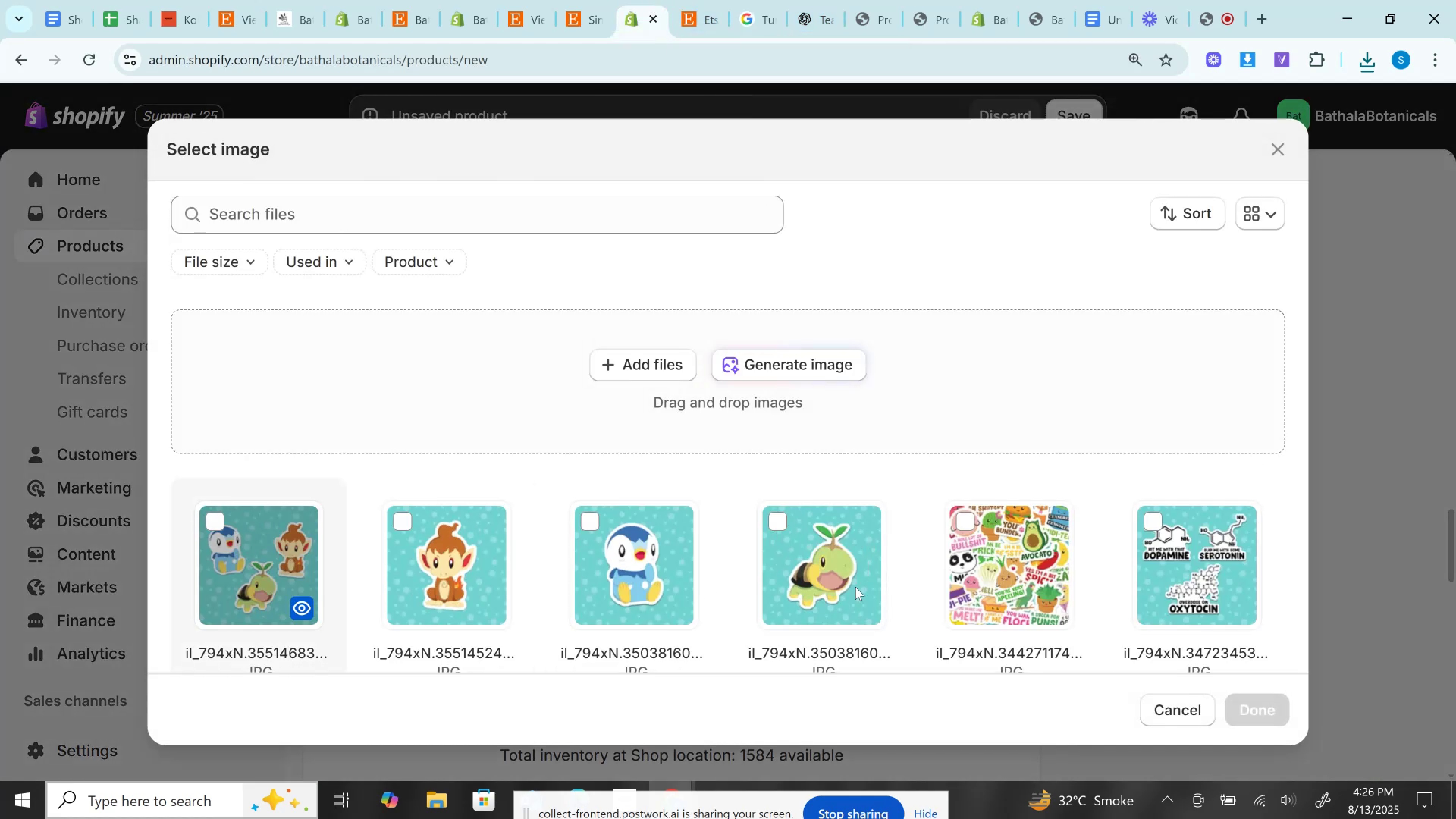 
left_click([836, 541])
 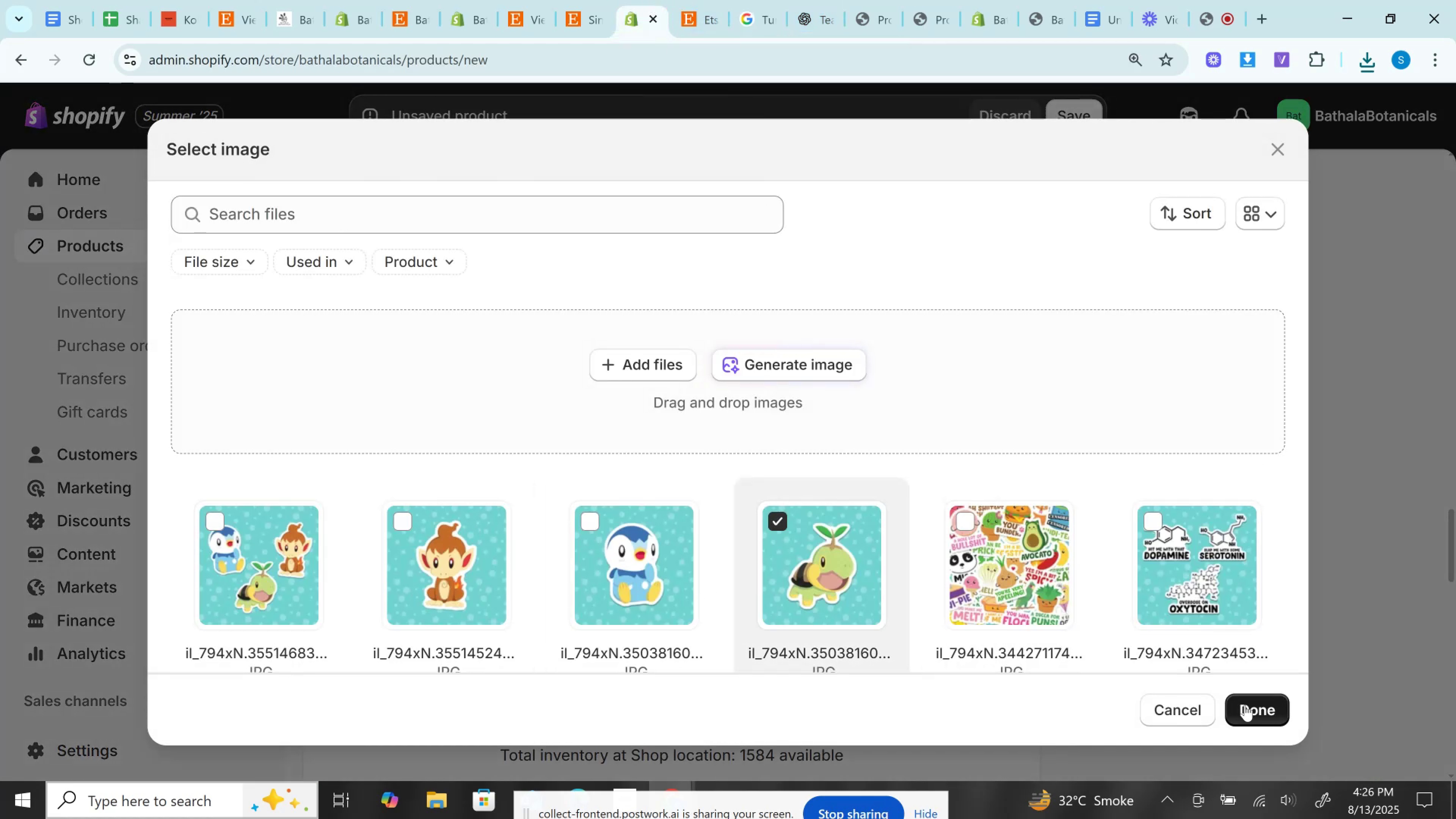 
left_click([1245, 705])
 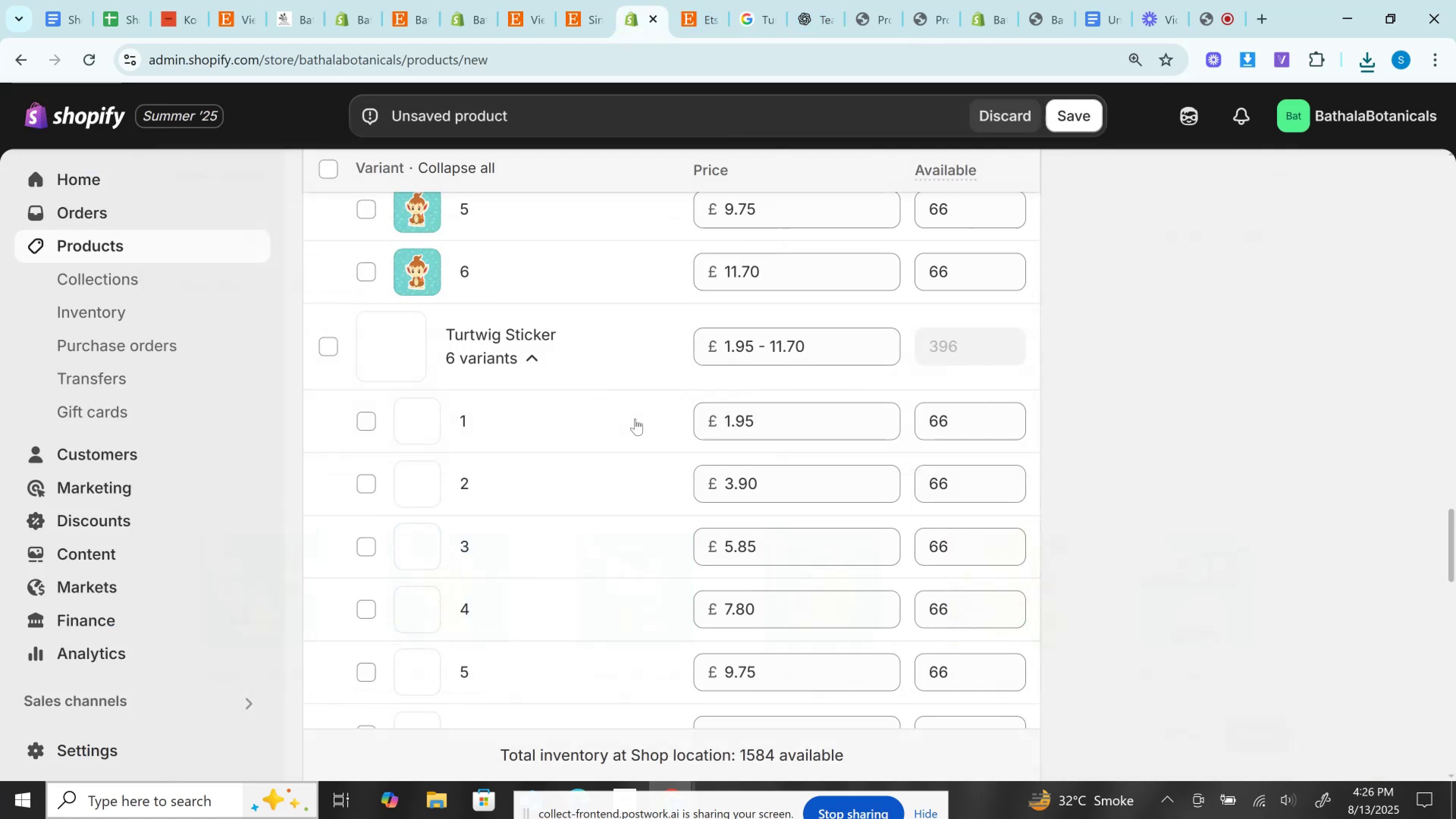 
scroll: coordinate [635, 419], scroll_direction: down, amount: 5.0
 